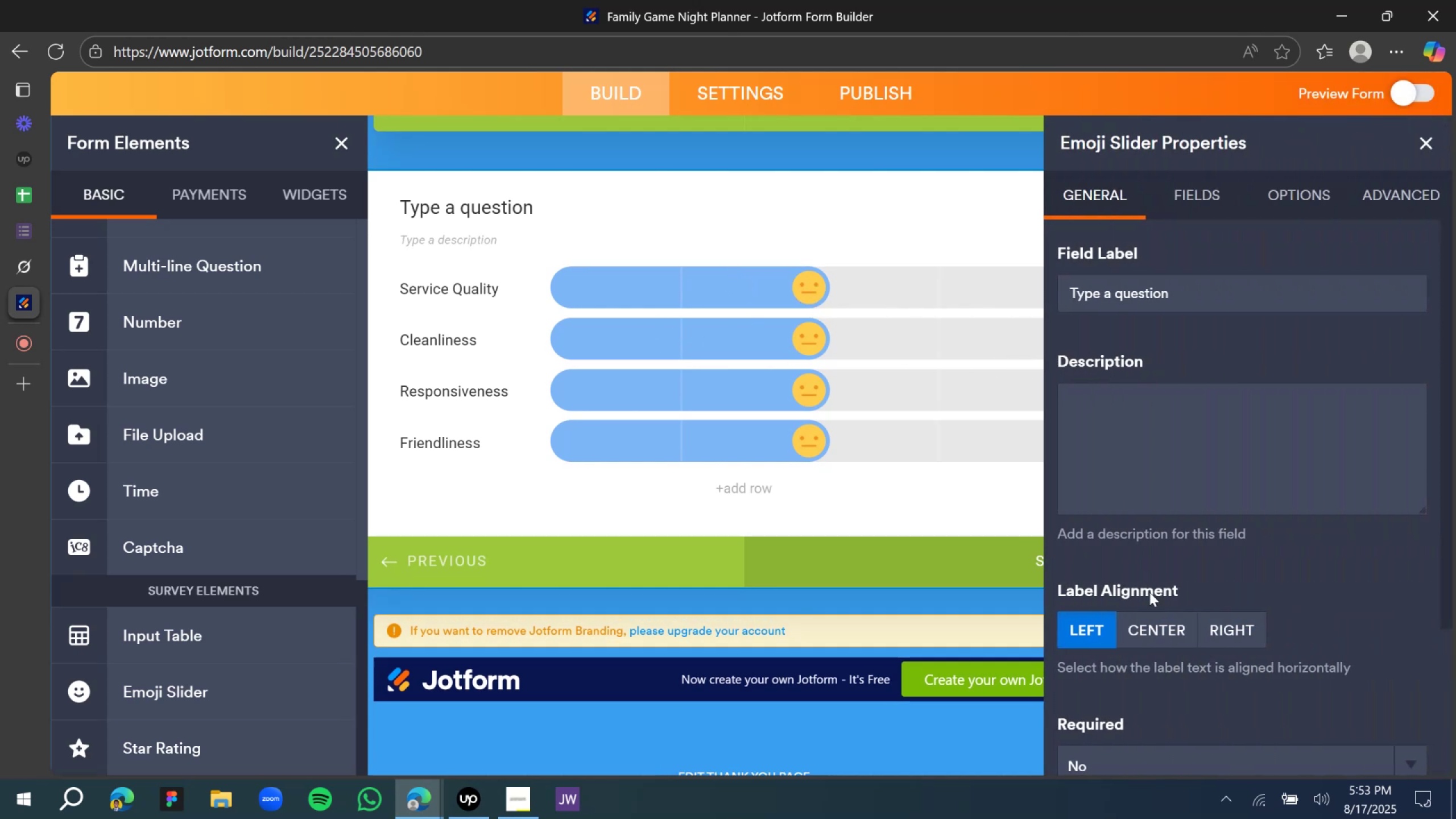 
scroll: coordinate [1149, 605], scroll_direction: down, amount: 4.0
 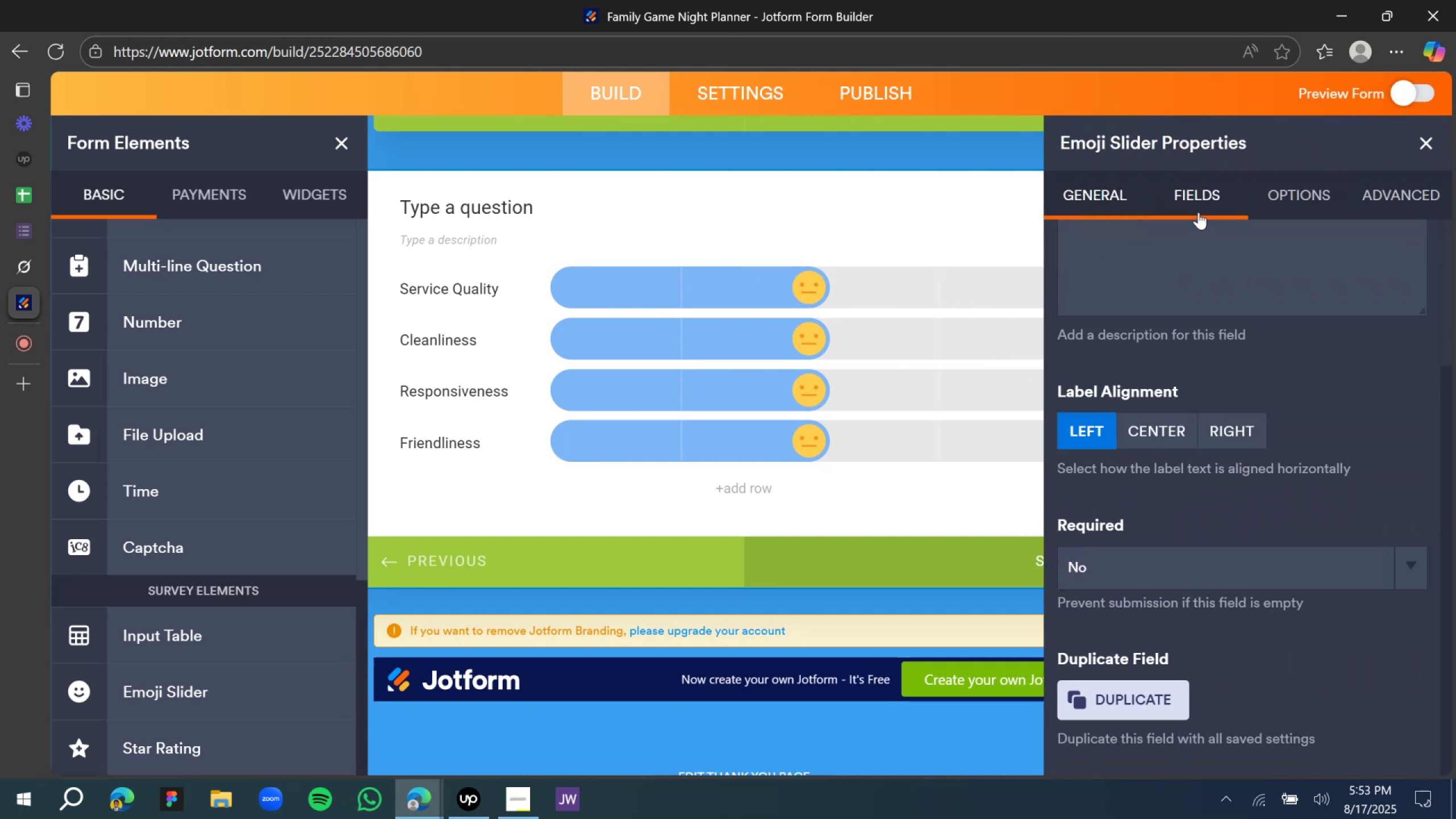 
left_click([1198, 204])
 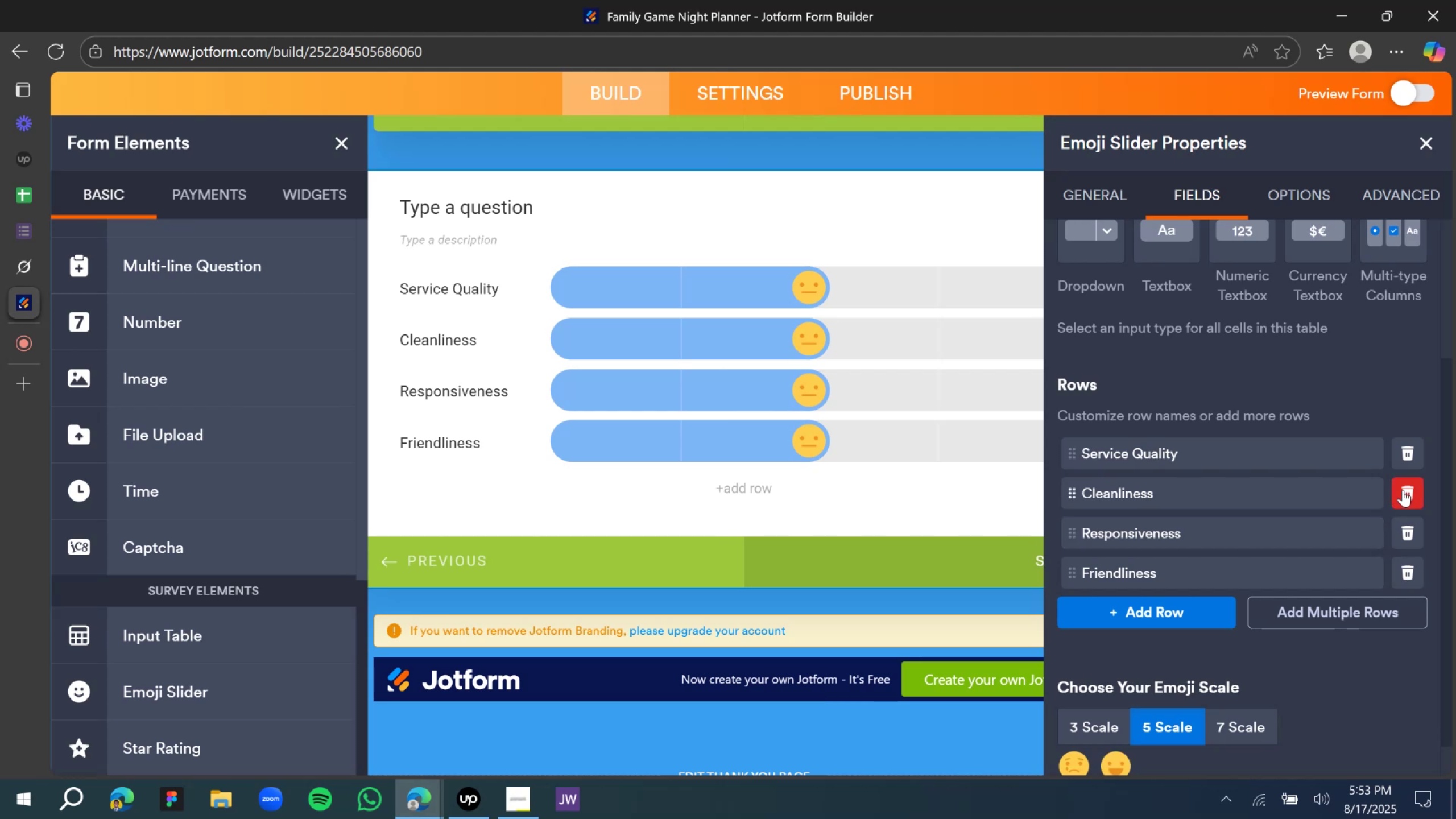 
left_click([1407, 486])
 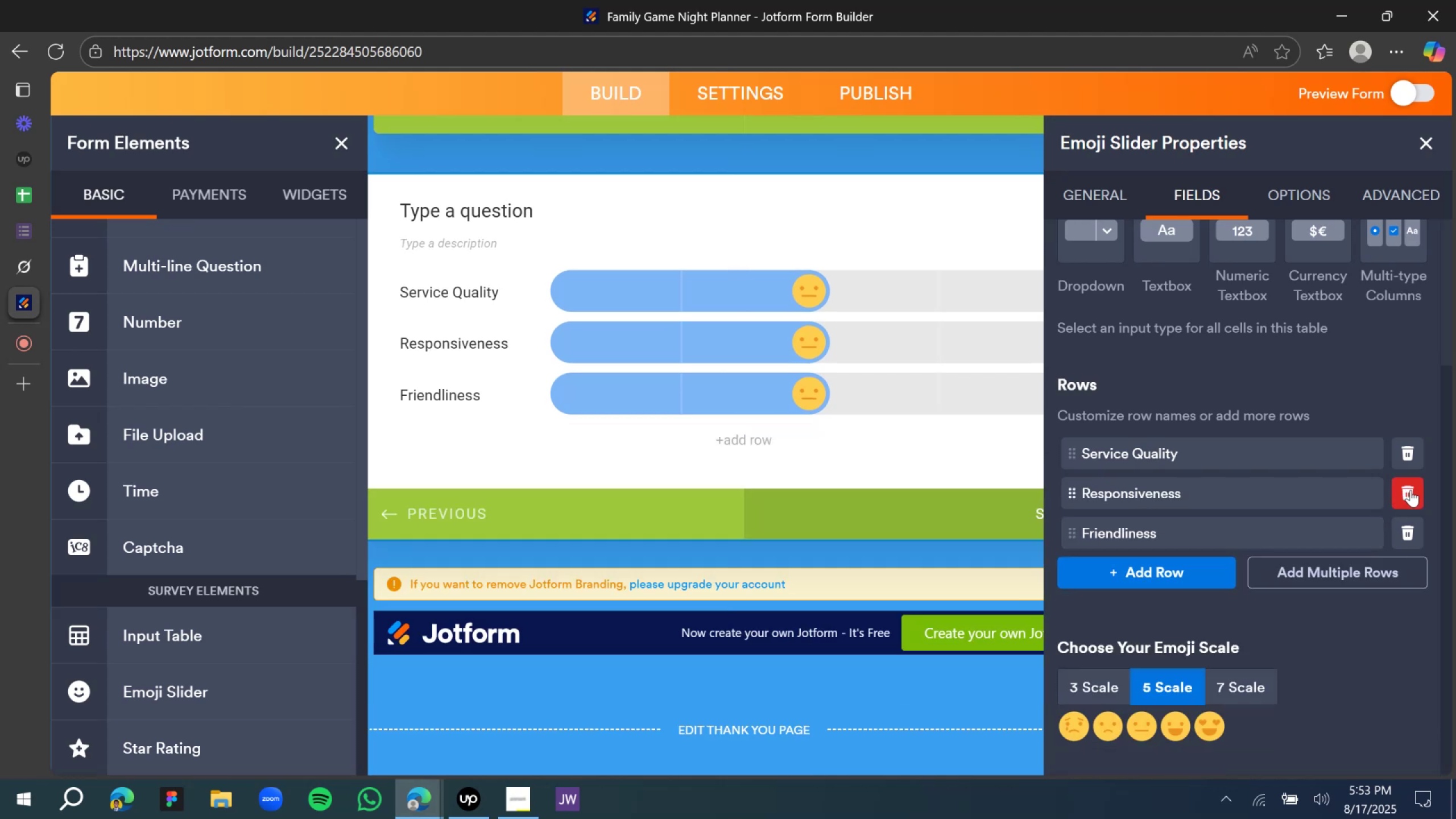 
left_click([1412, 489])
 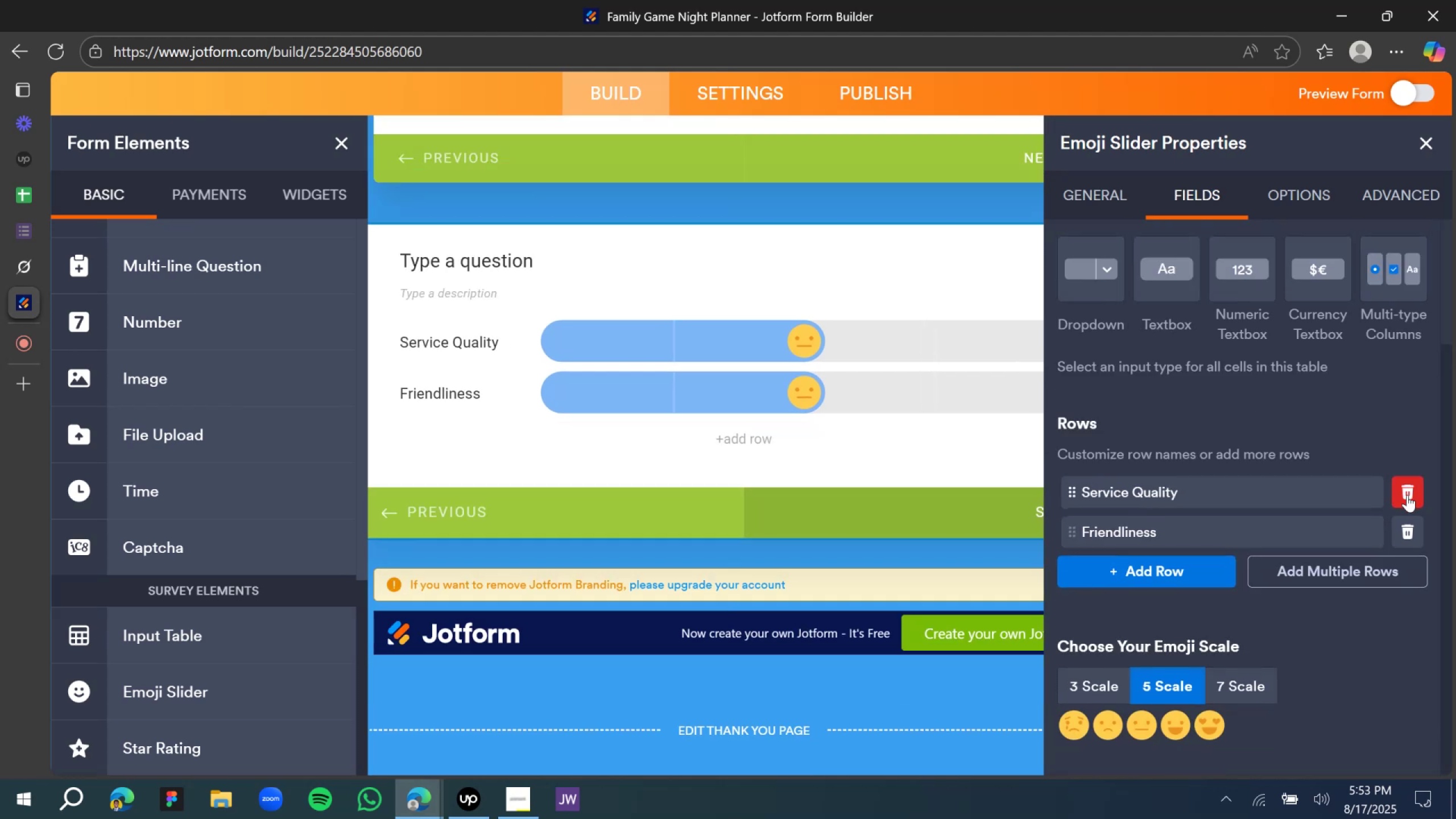 
left_click([1407, 495])
 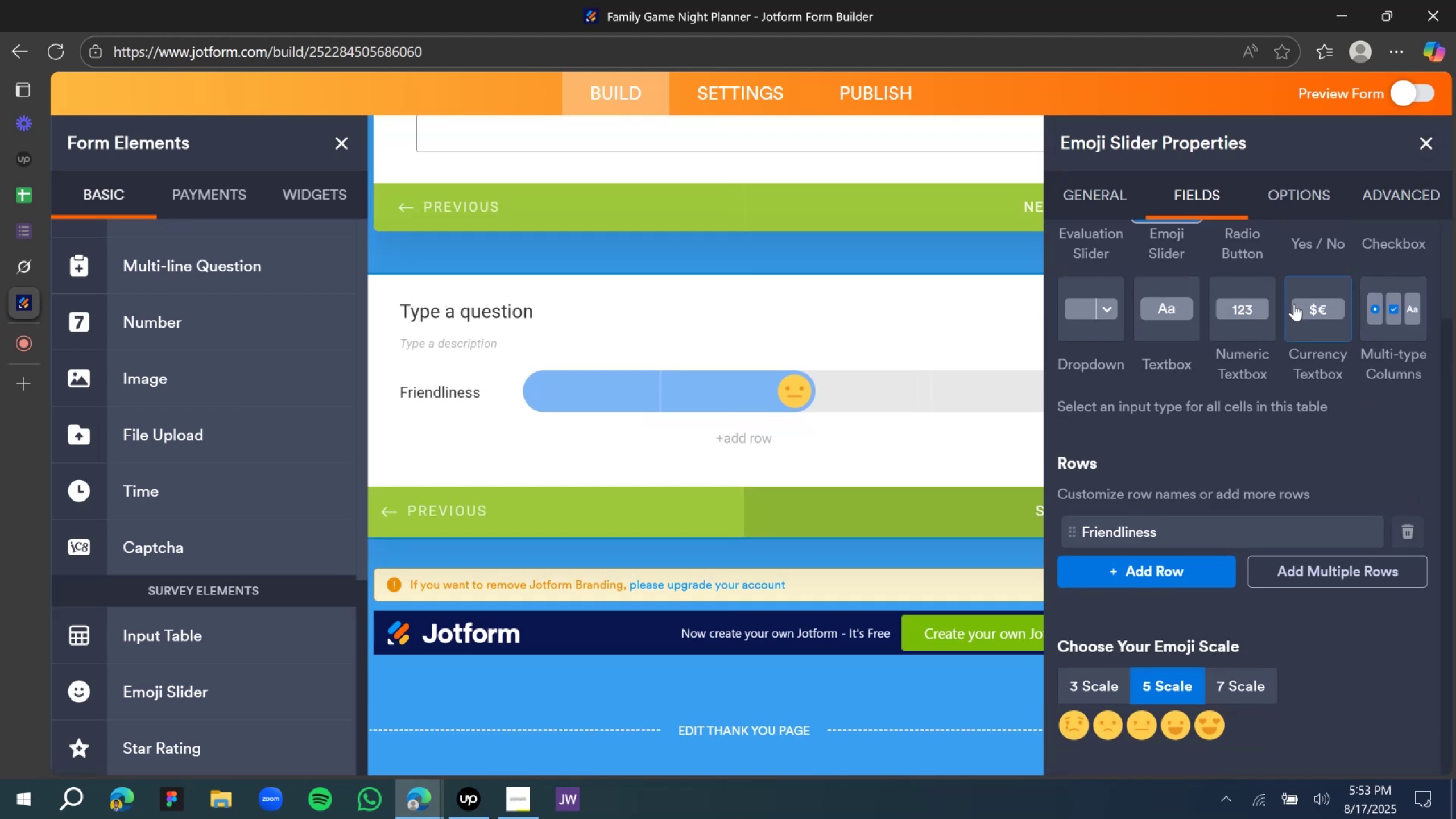 
scroll: coordinate [1188, 395], scroll_direction: up, amount: 2.0
 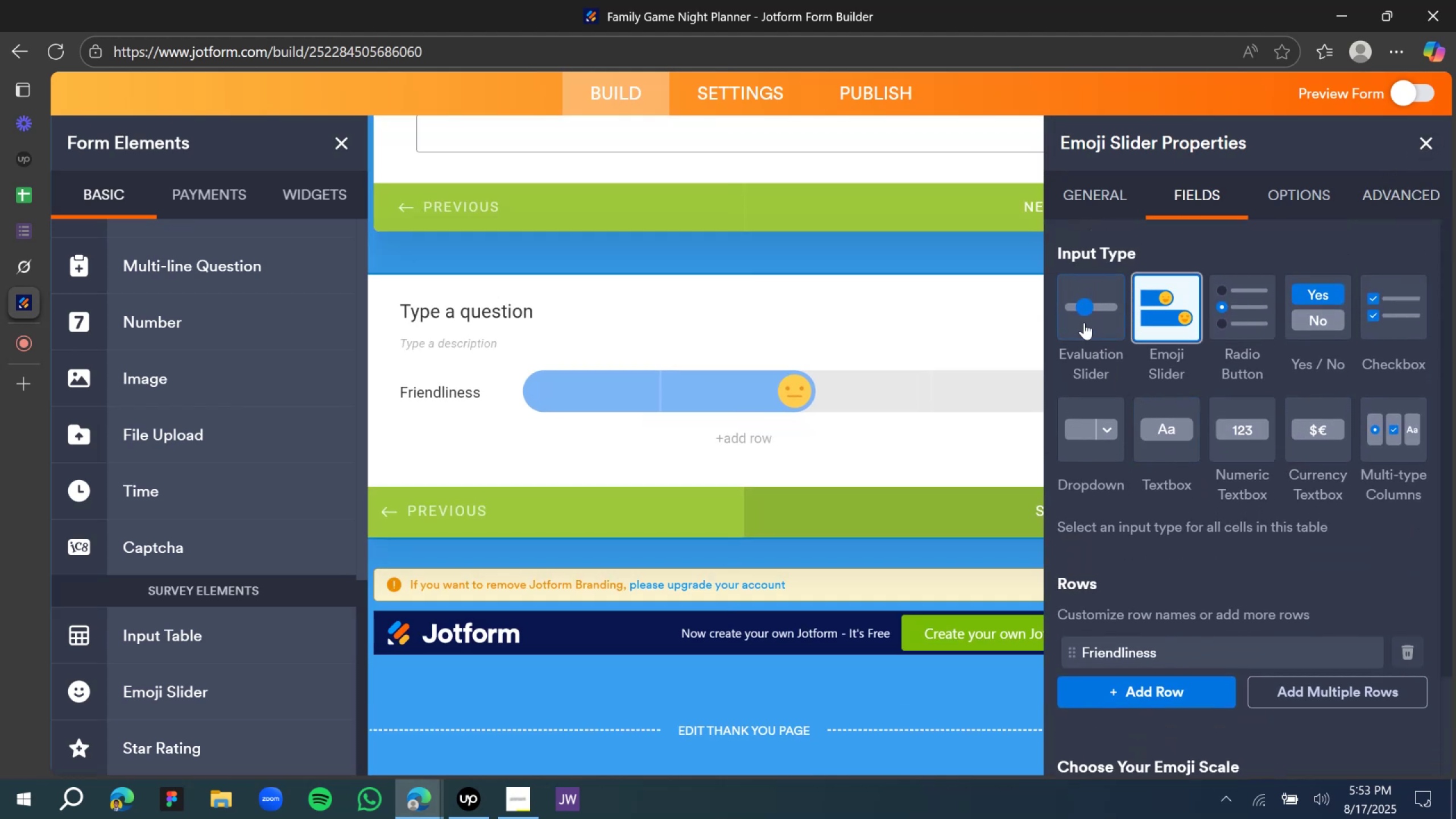 
left_click([1084, 322])
 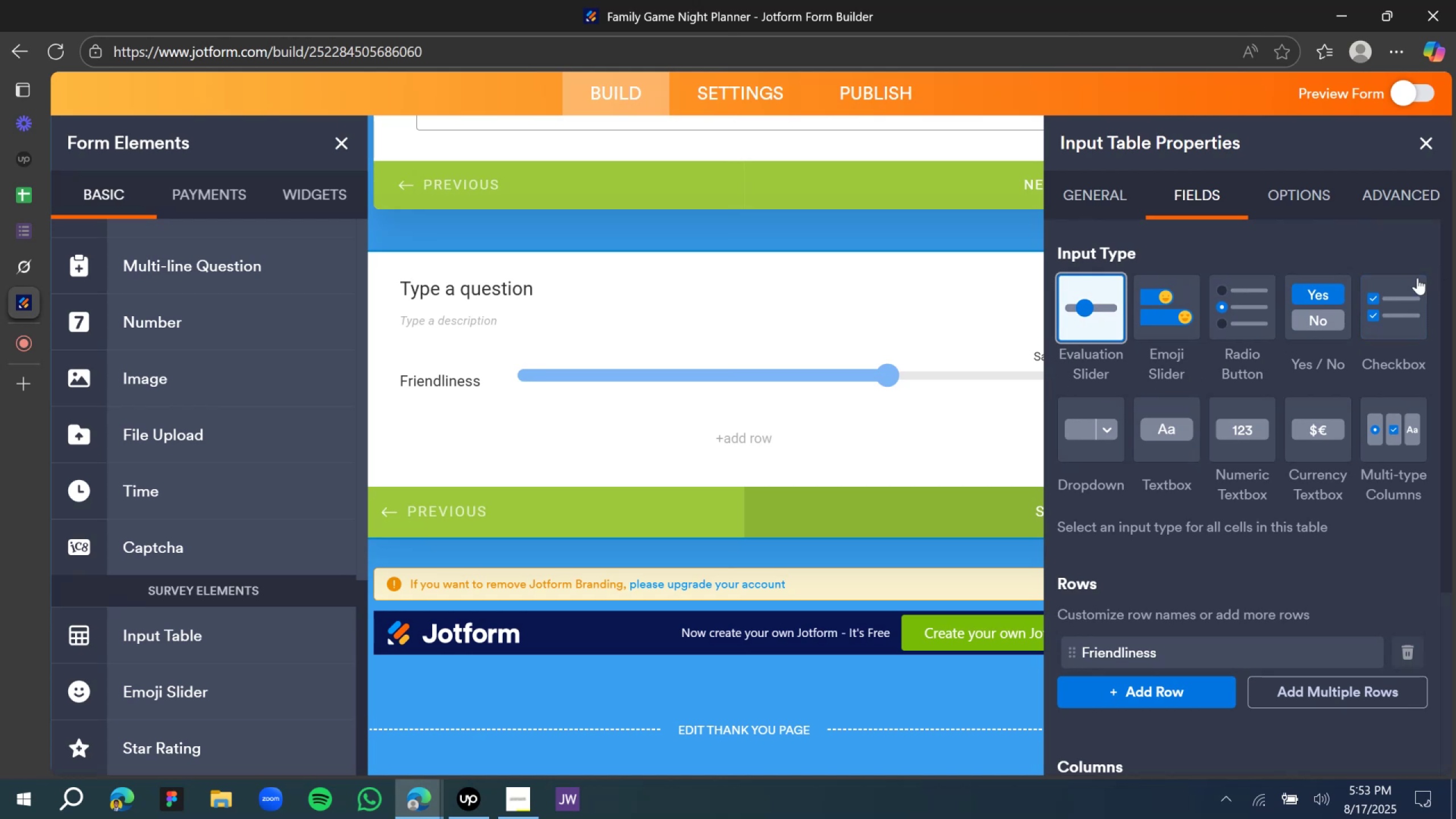 
scroll: coordinate [1266, 431], scroll_direction: up, amount: 4.0
 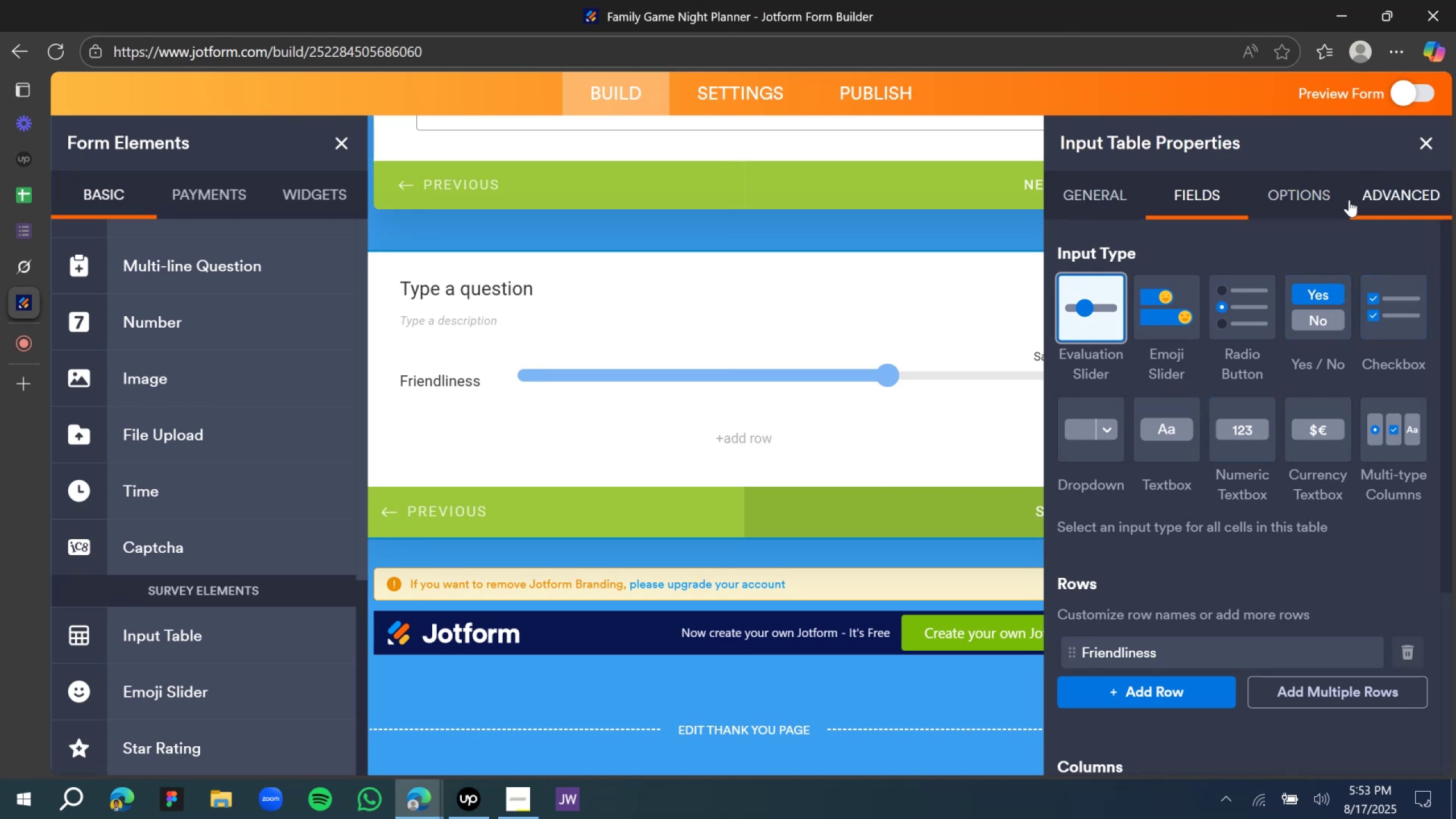 
left_click([1313, 188])
 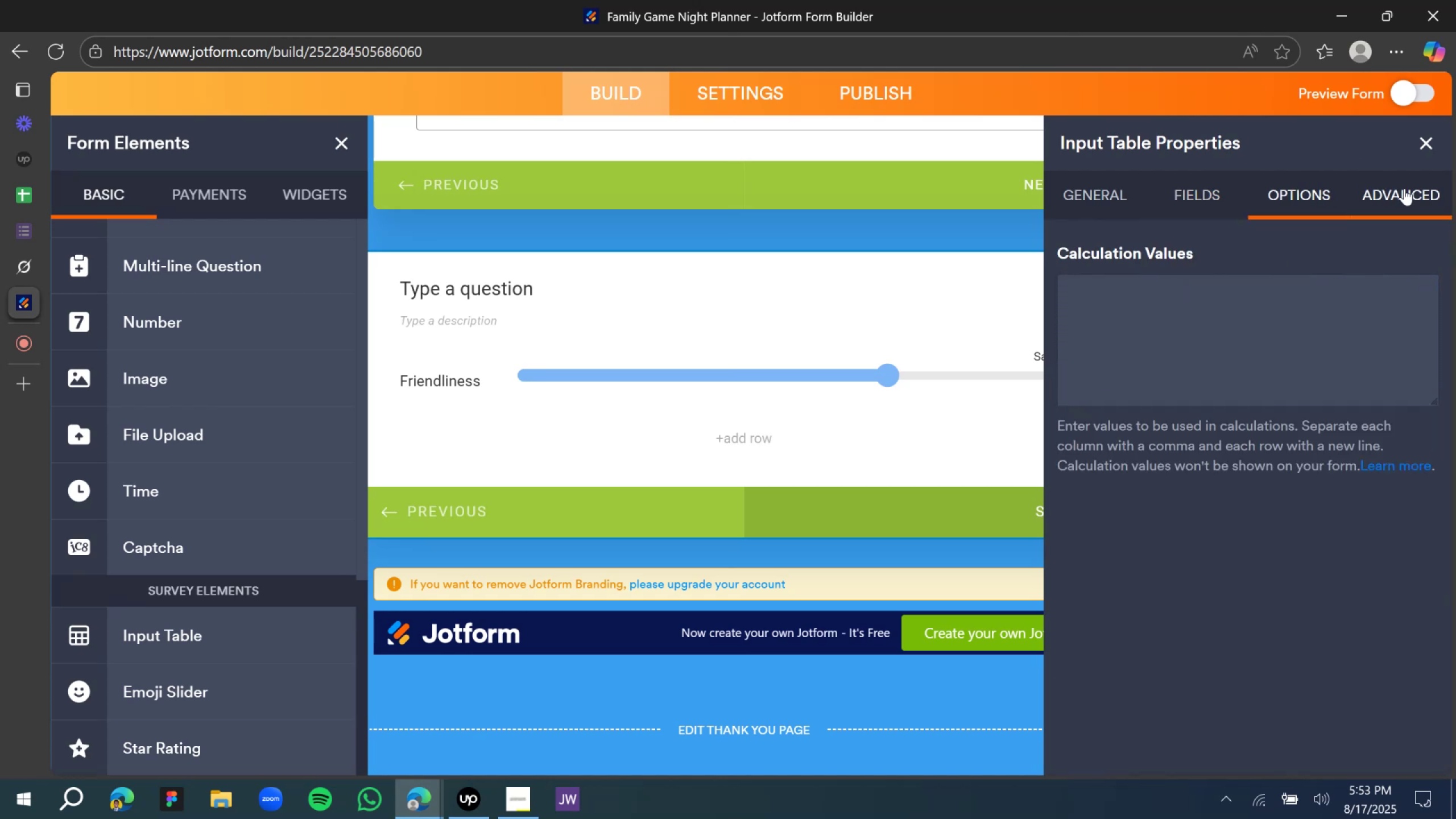 
left_click([1407, 188])
 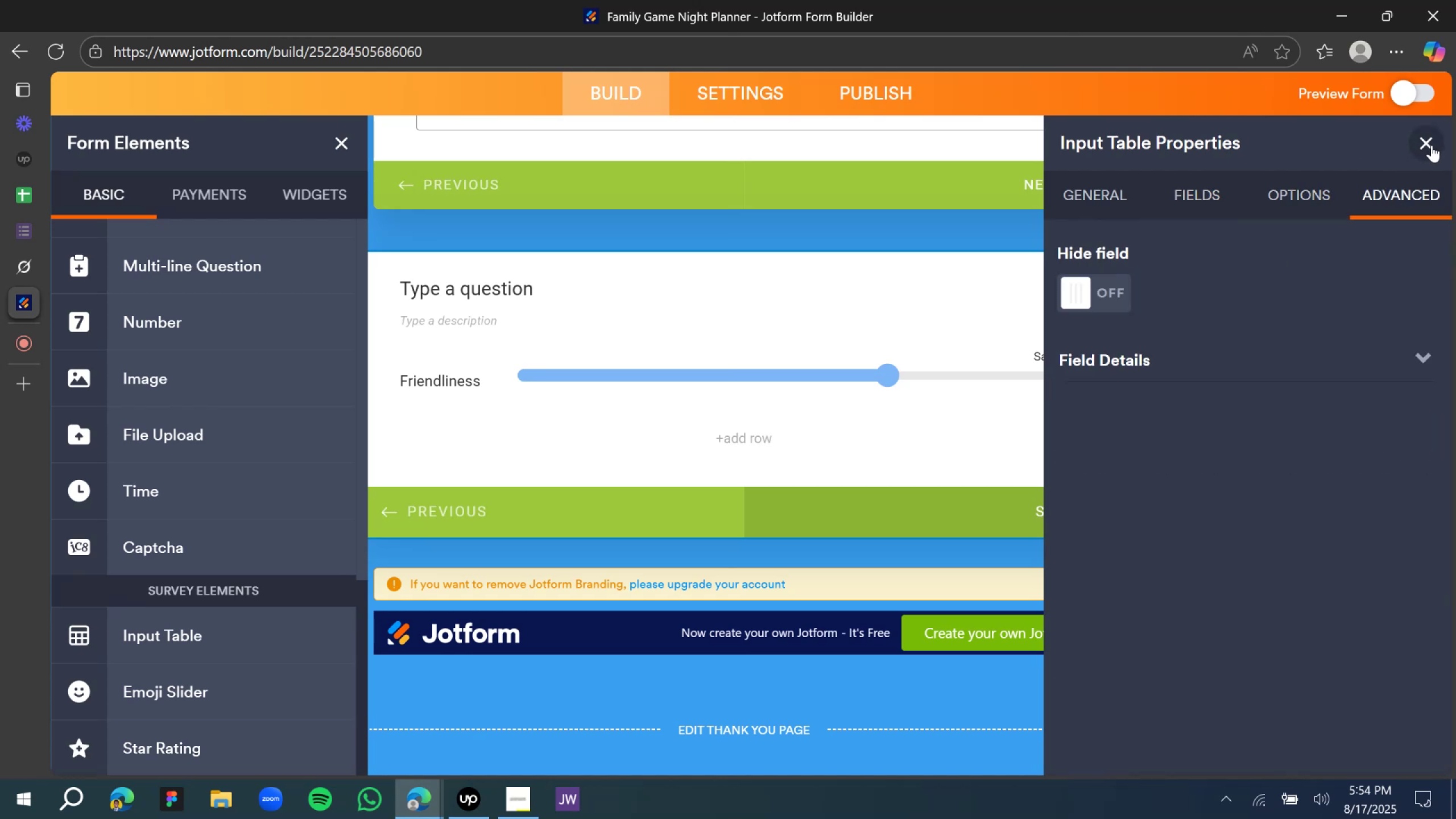 
left_click([1432, 146])
 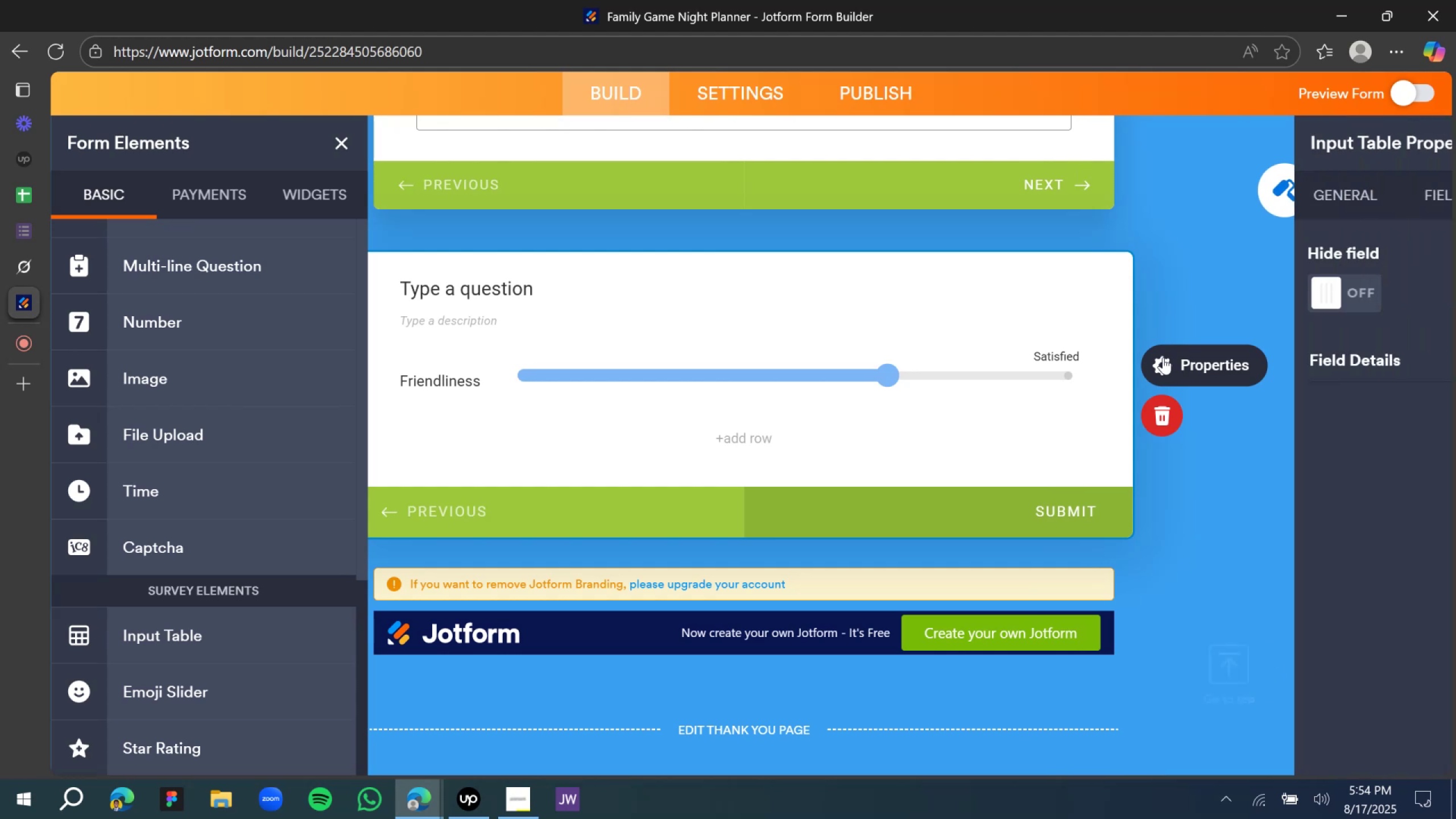 
left_click([1107, 210])
 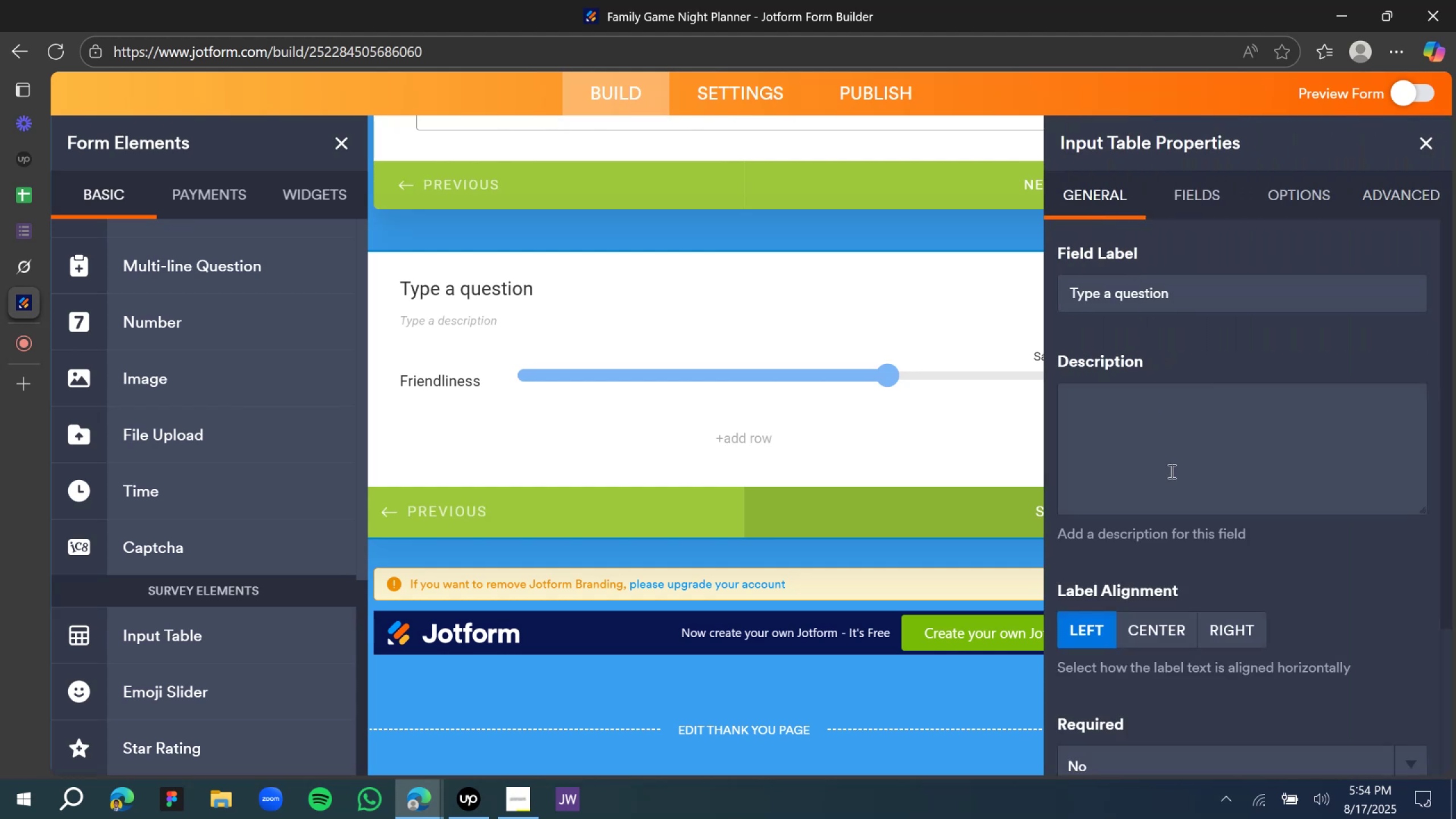 
scroll: coordinate [1169, 478], scroll_direction: up, amount: 4.0
 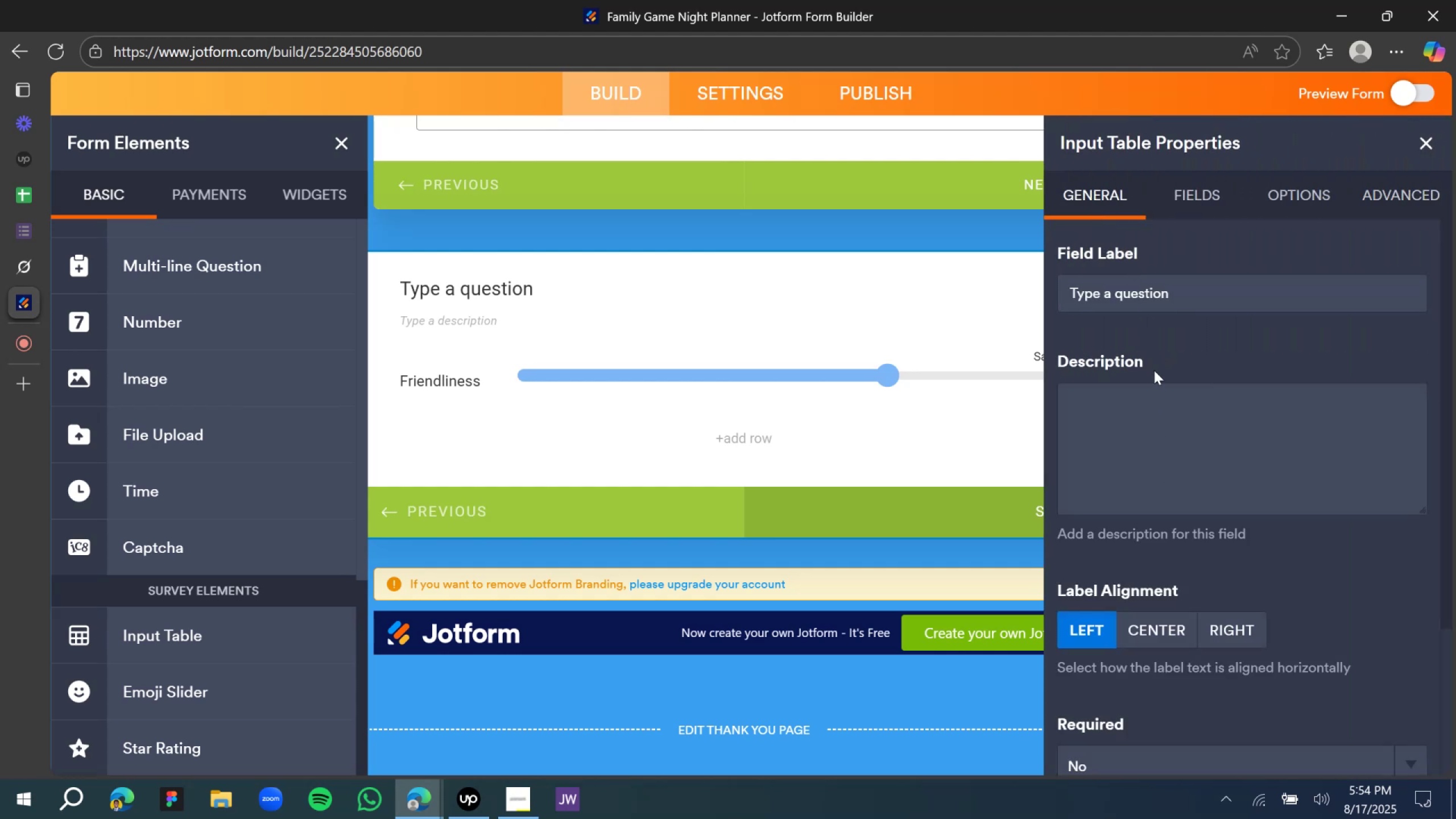 
scroll: coordinate [1148, 452], scroll_direction: down, amount: 9.0
 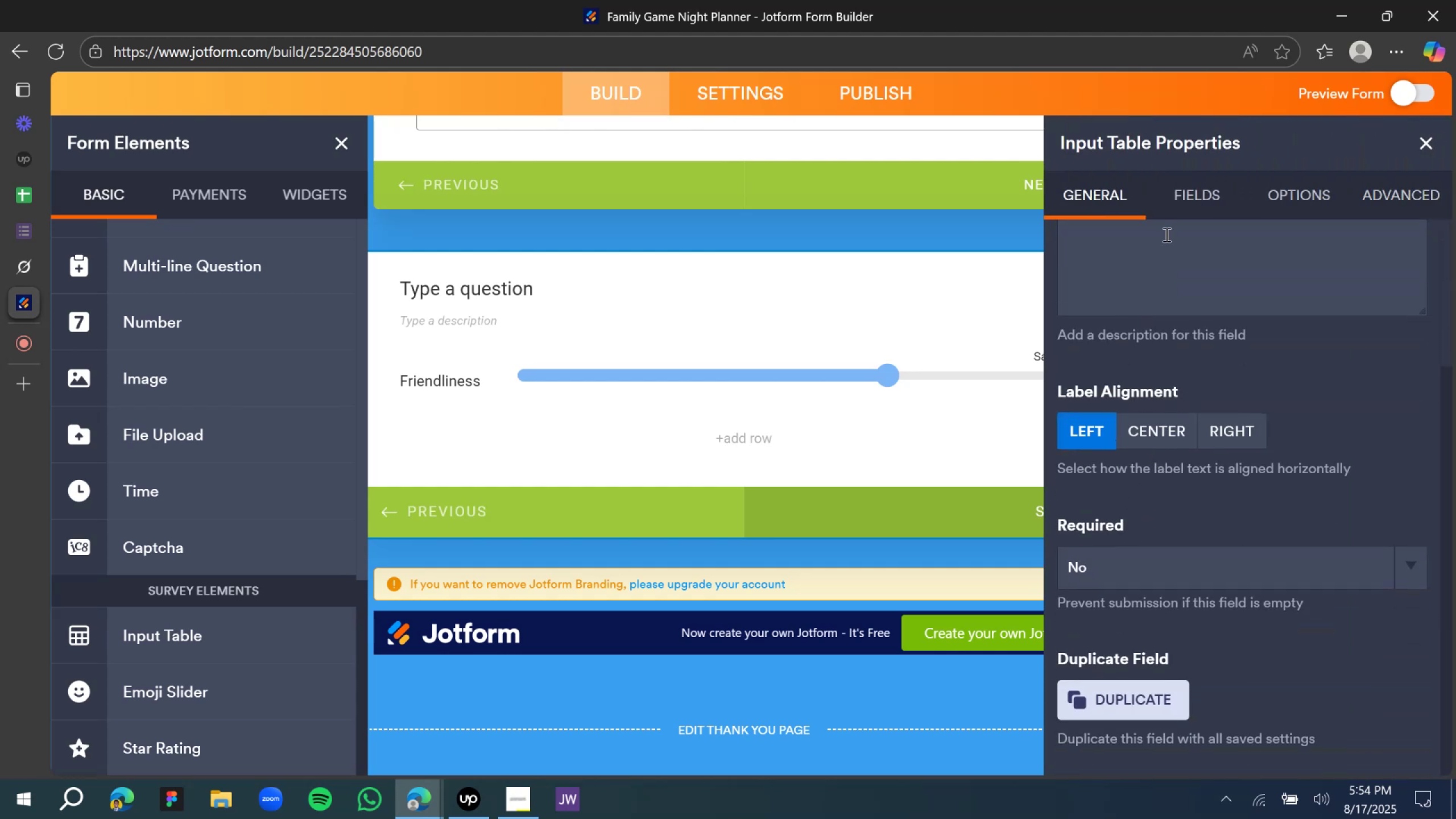 
left_click([1184, 197])
 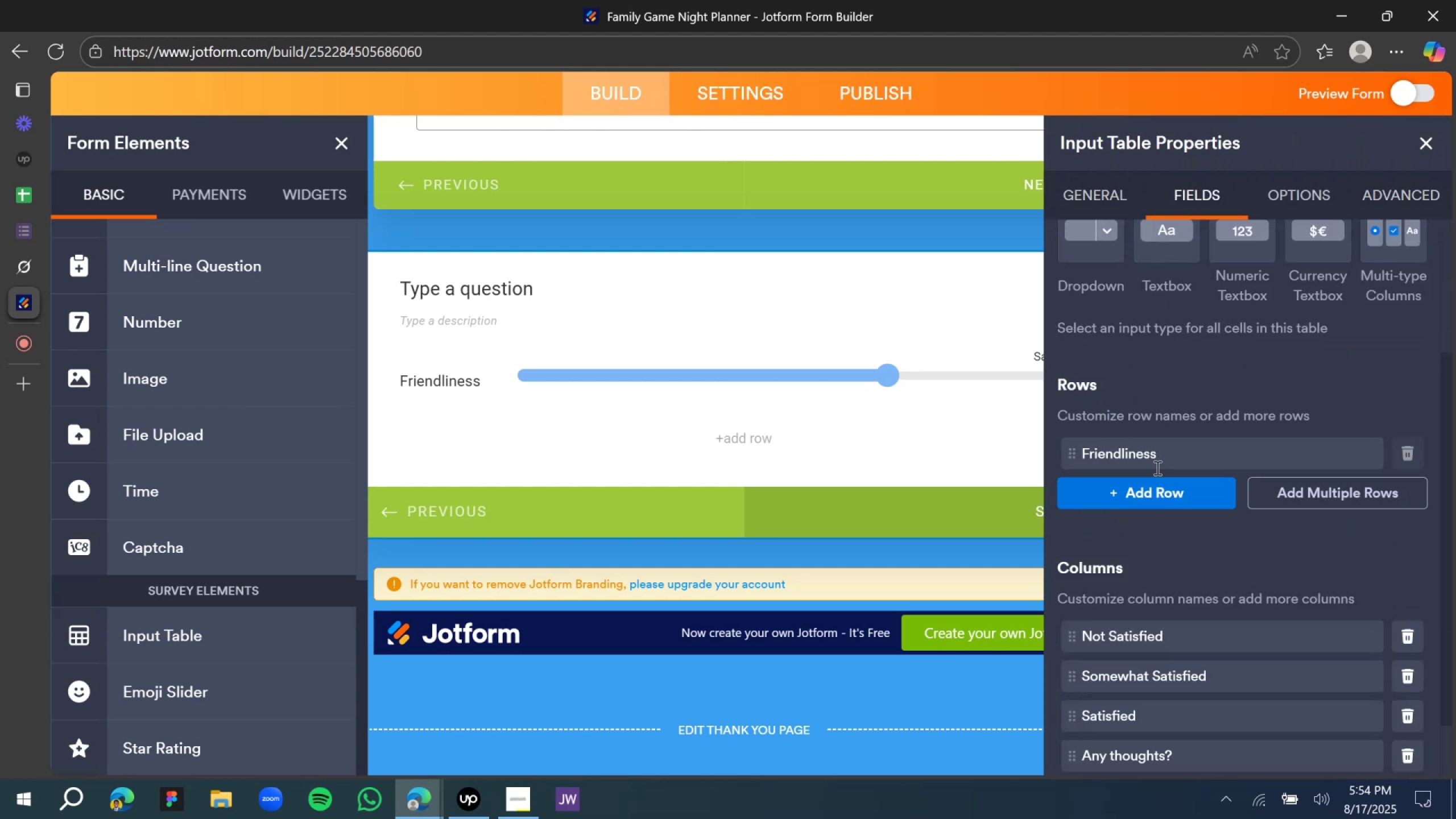 
left_click([1152, 461])
 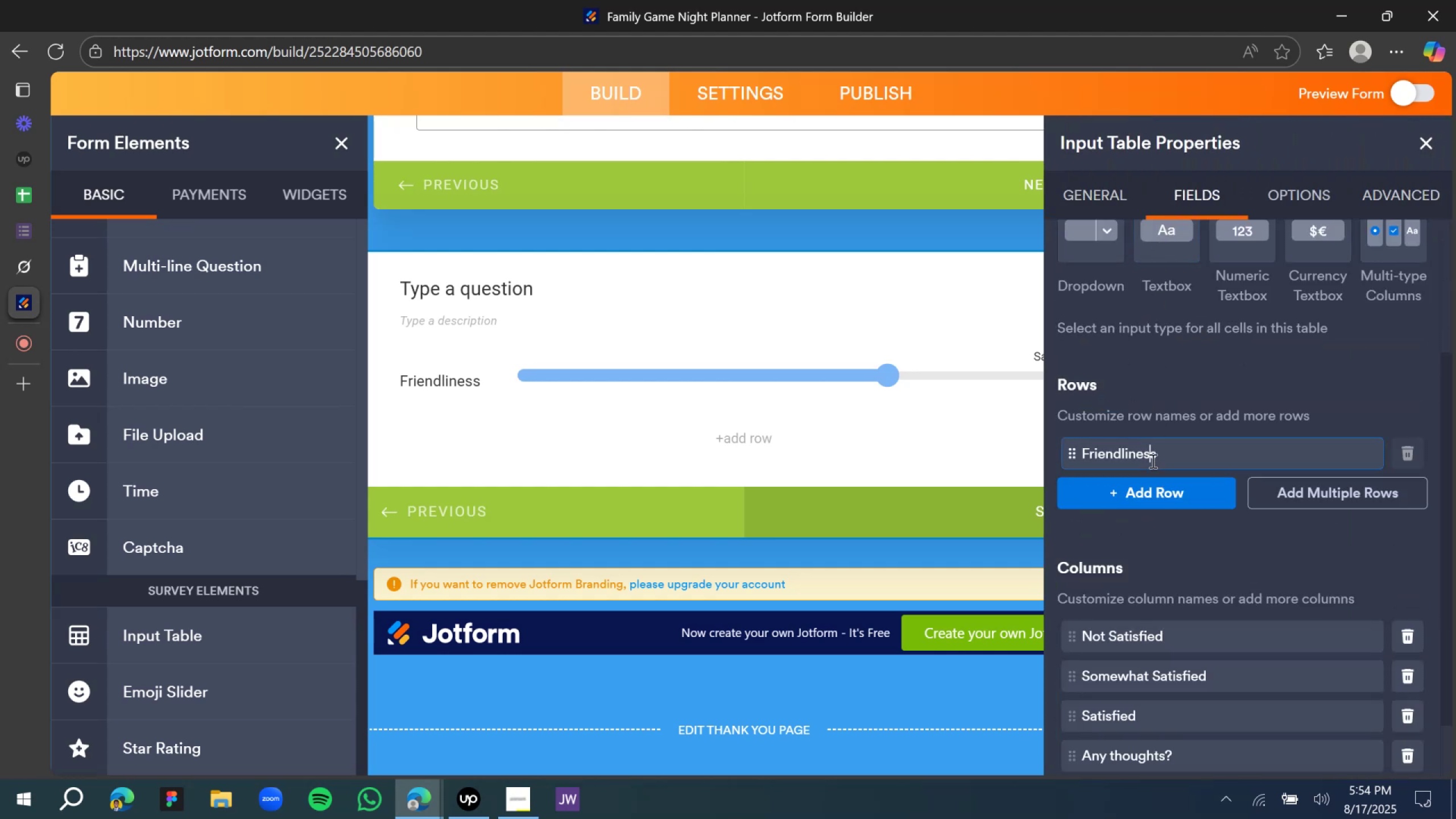 
double_click([1152, 461])
 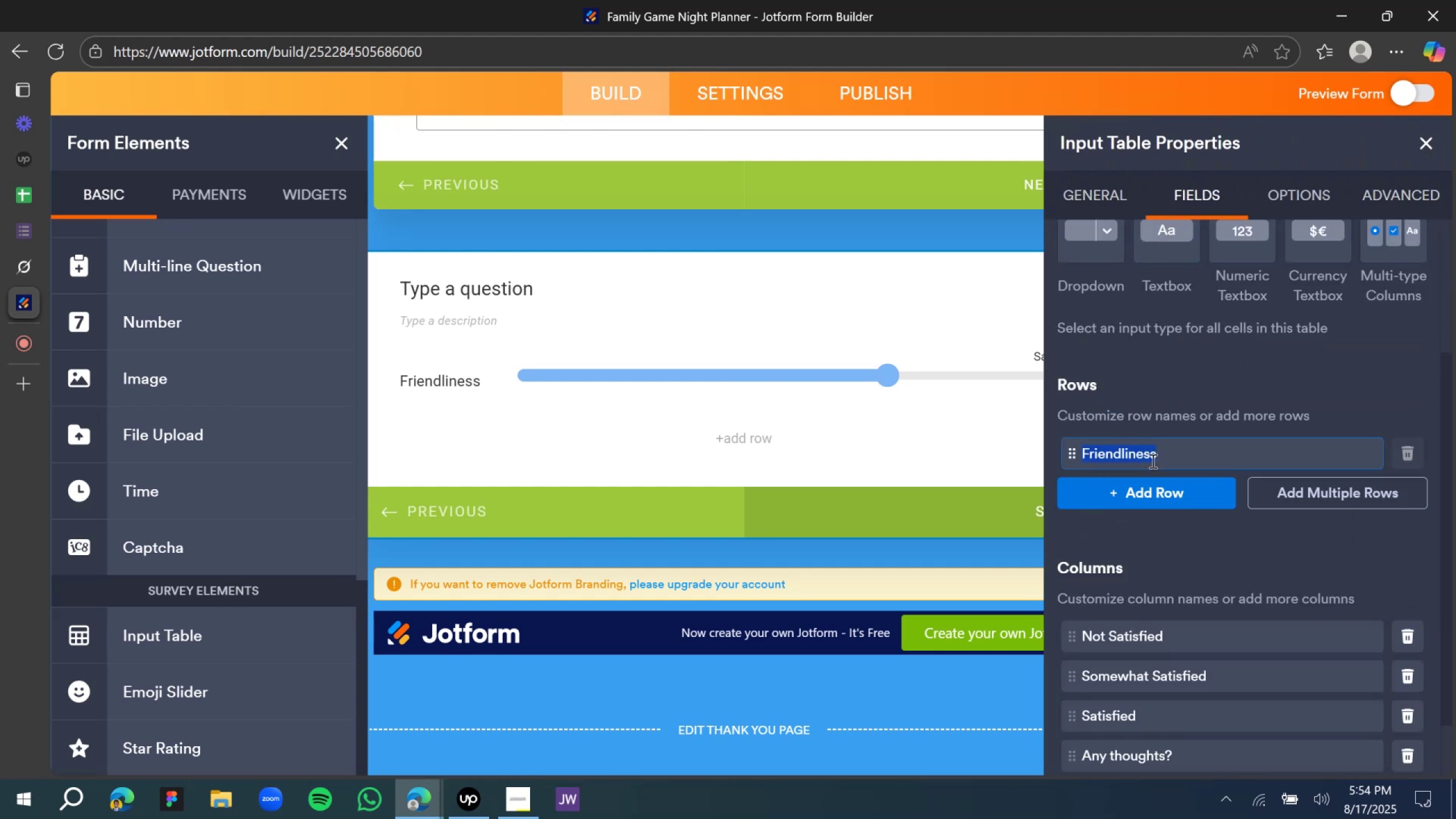 
triple_click([1152, 461])
 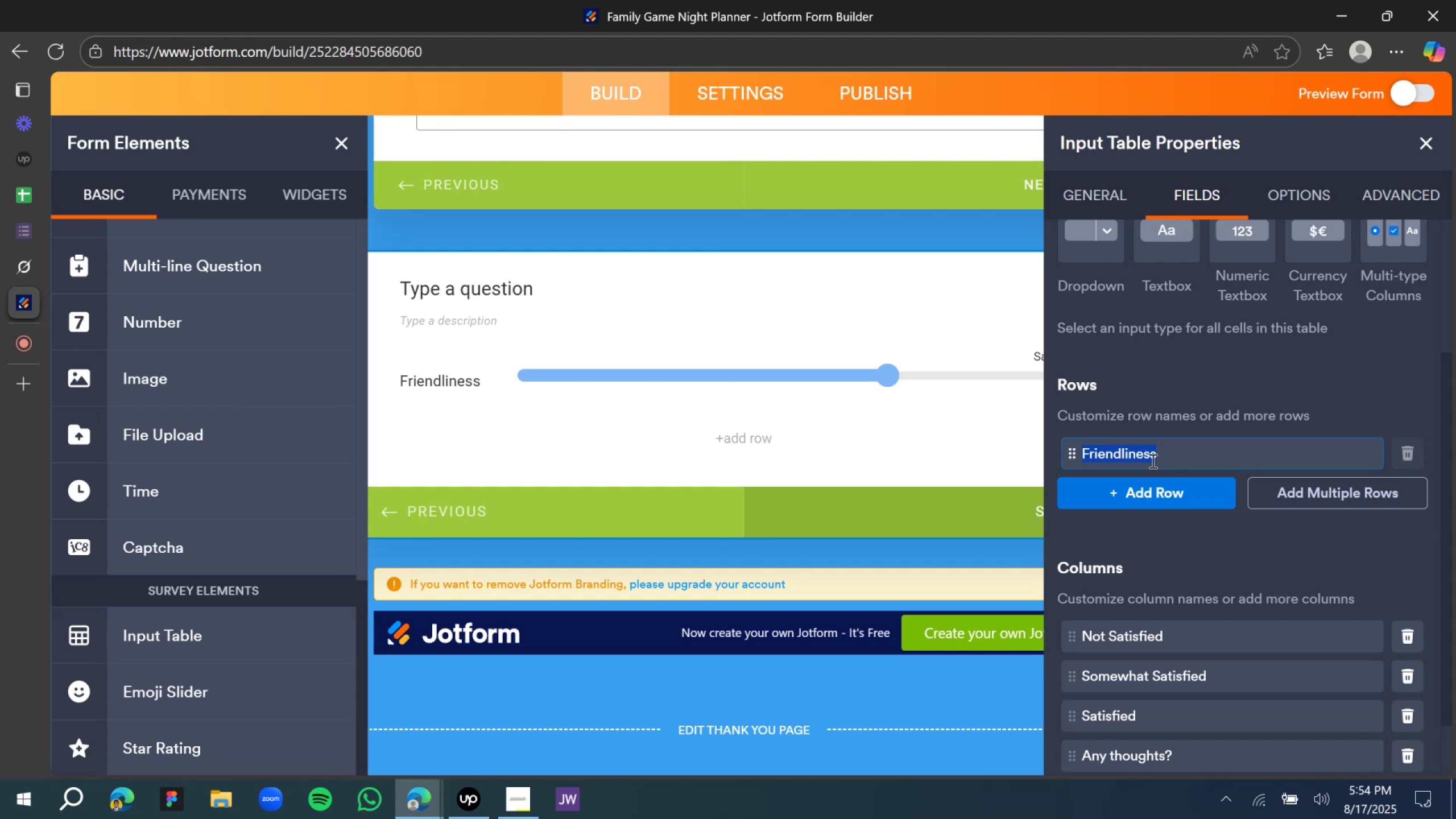 
type(So easy)
 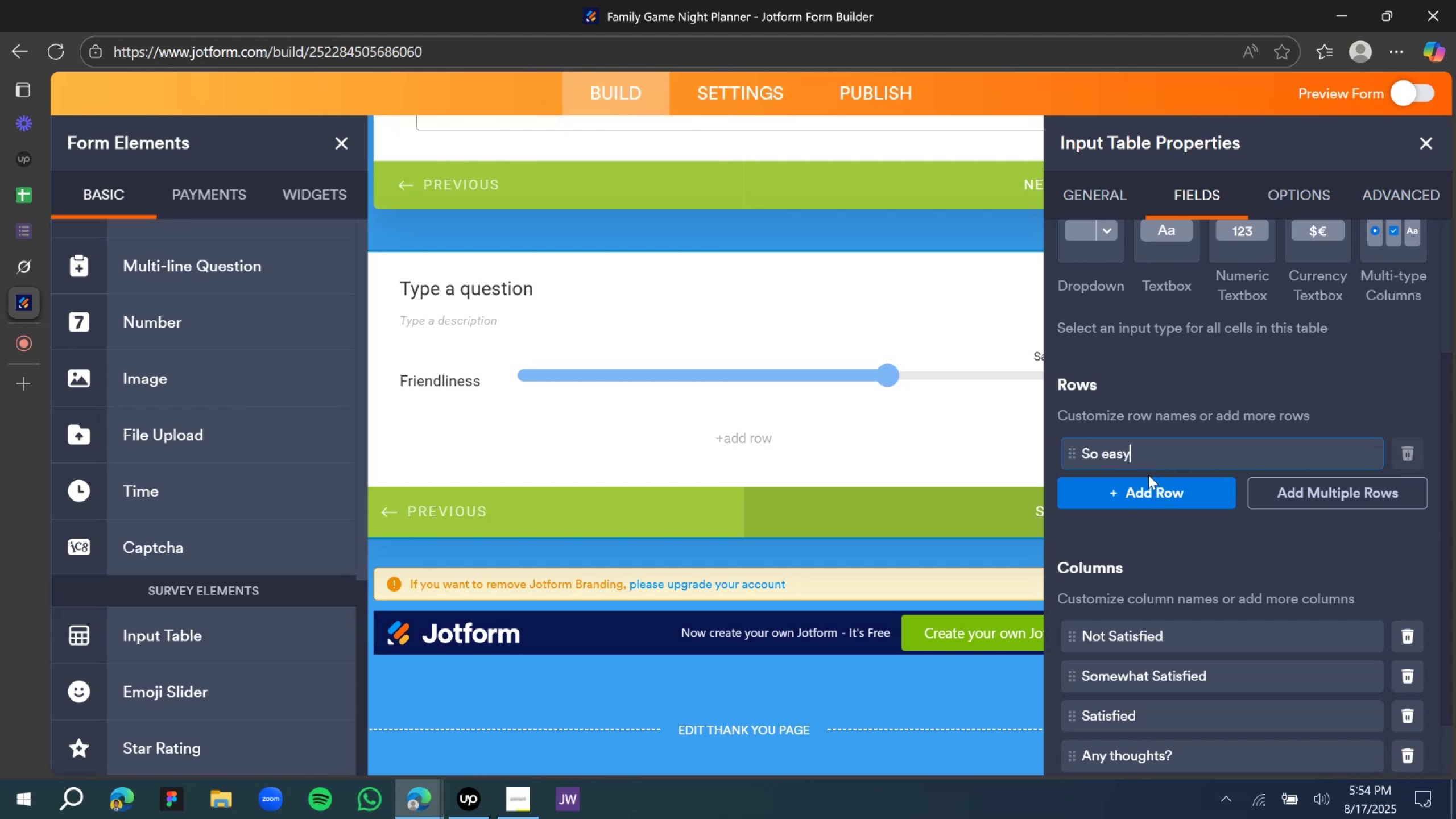 
scroll: coordinate [1150, 492], scroll_direction: down, amount: 5.0
 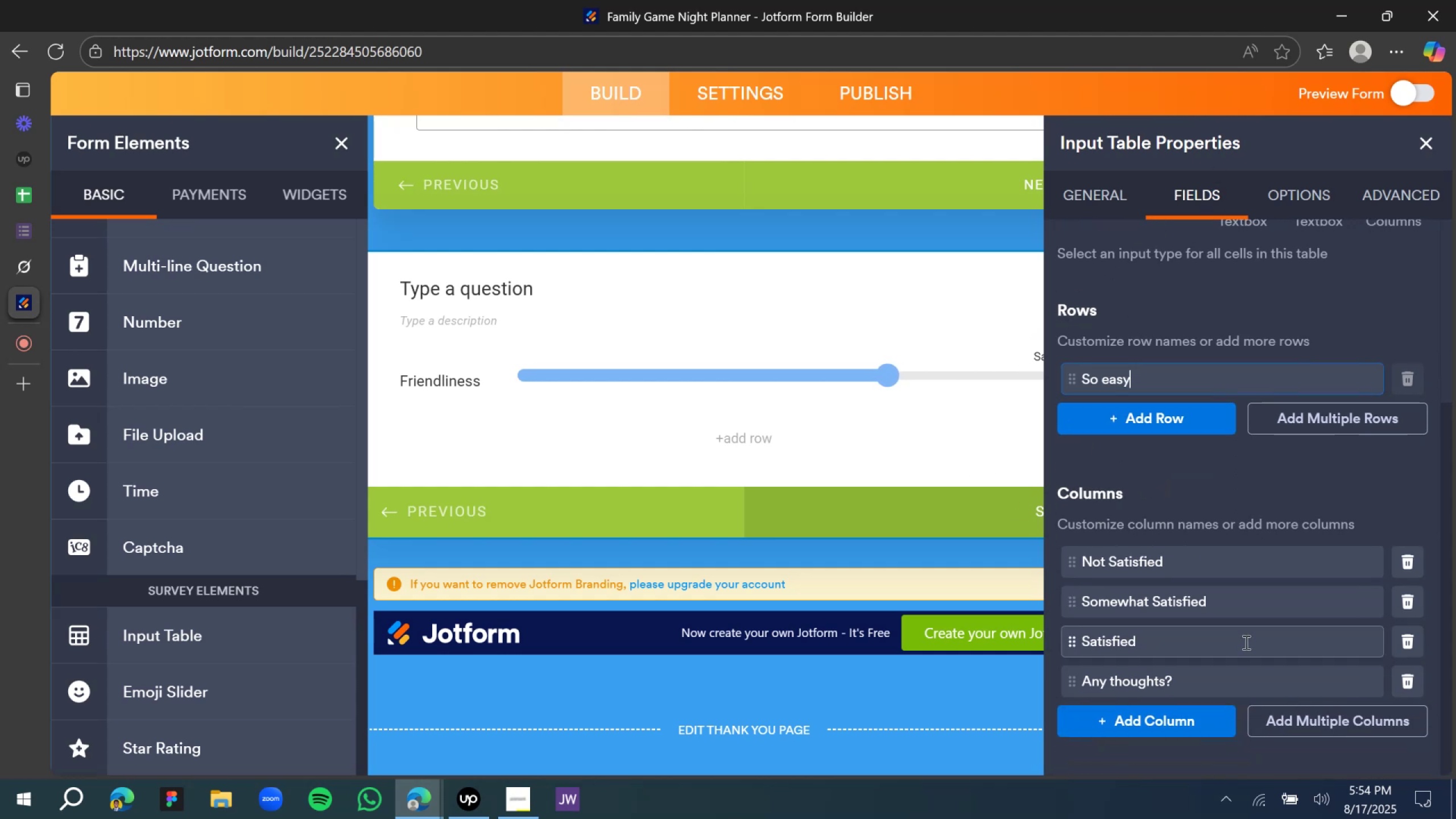 
scroll: coordinate [1144, 496], scroll_direction: up, amount: 7.0
 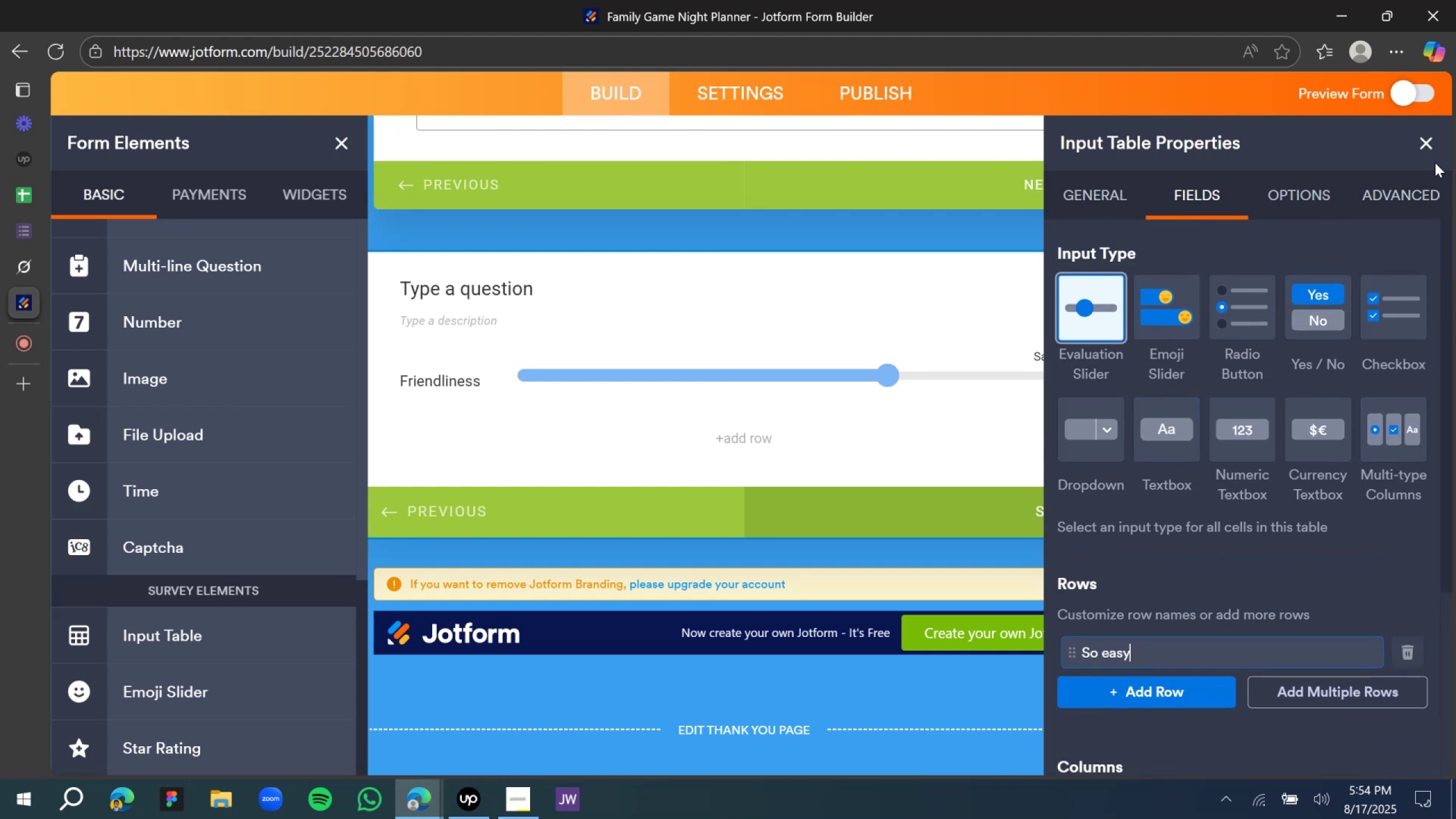 
left_click([1421, 143])
 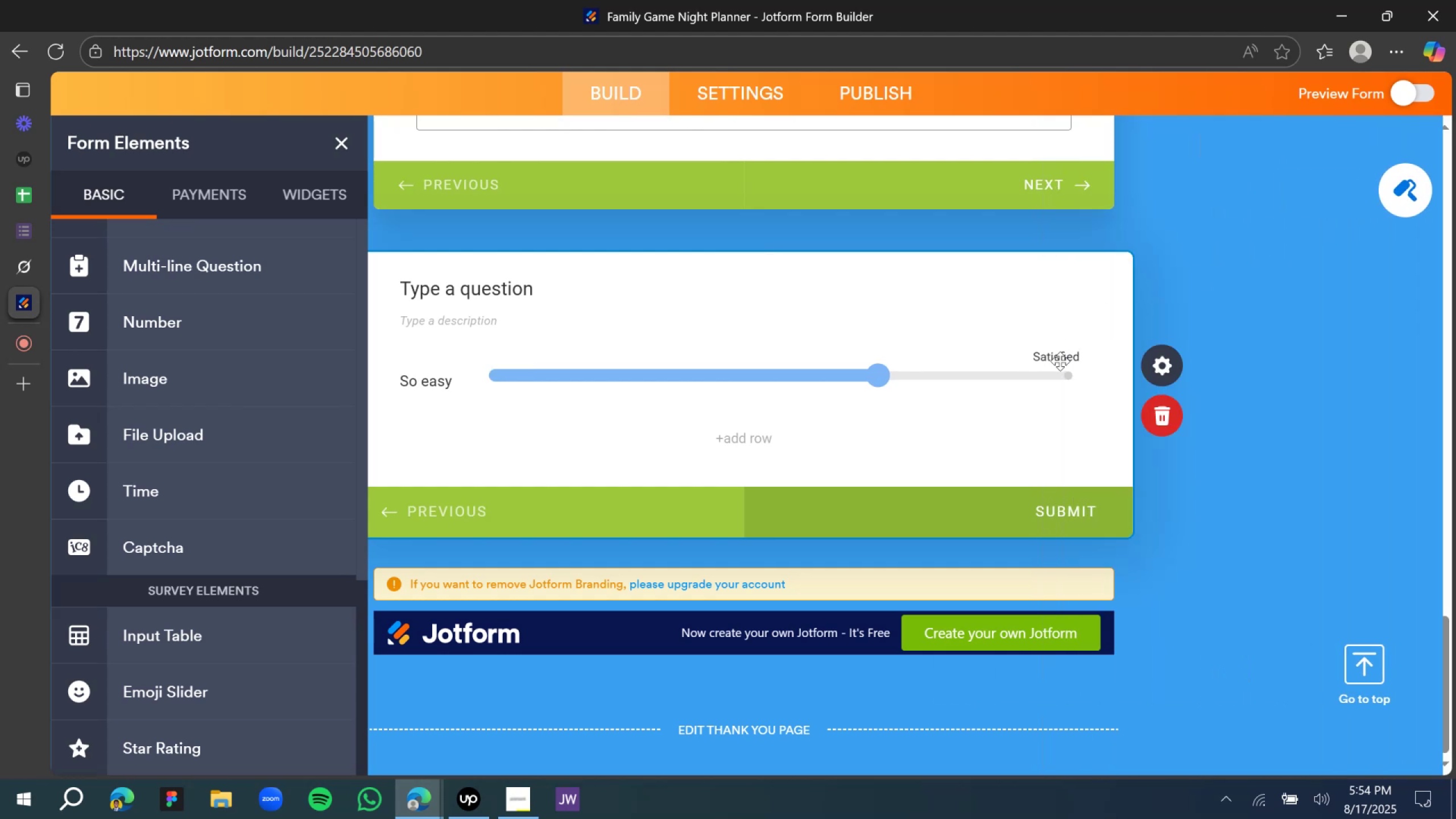 
left_click([1060, 361])
 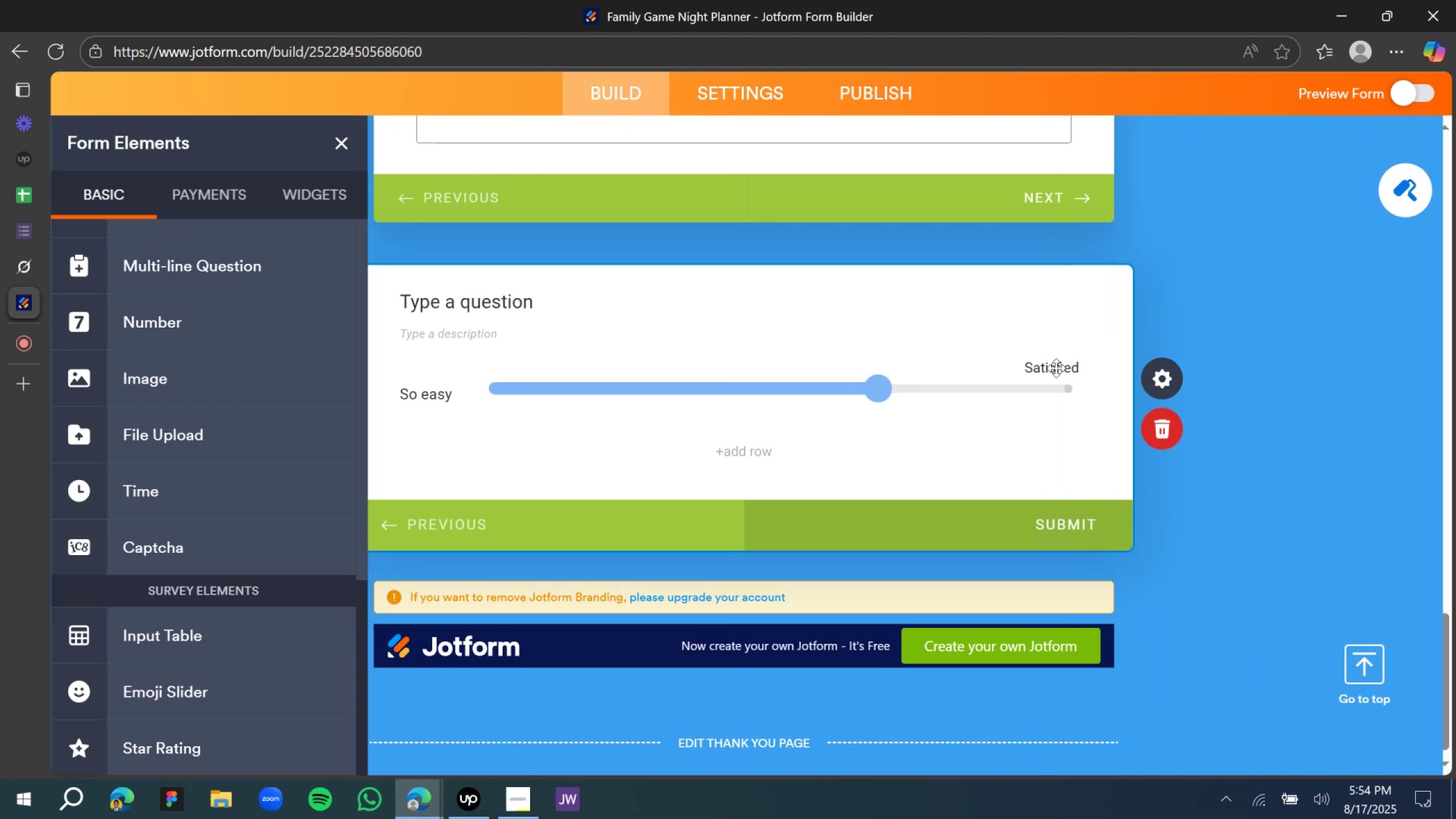 
double_click([1056, 368])
 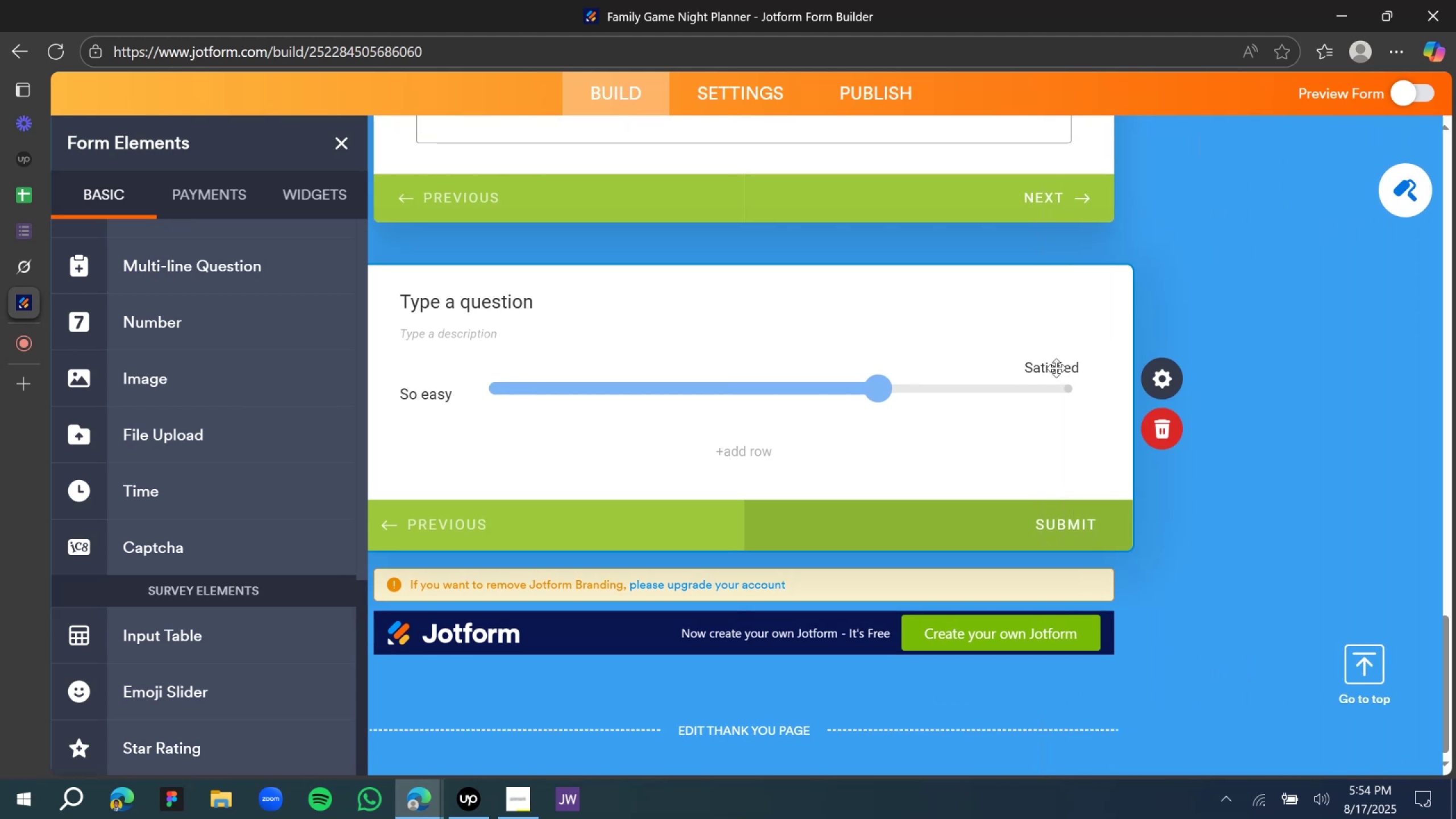 
triple_click([1056, 368])
 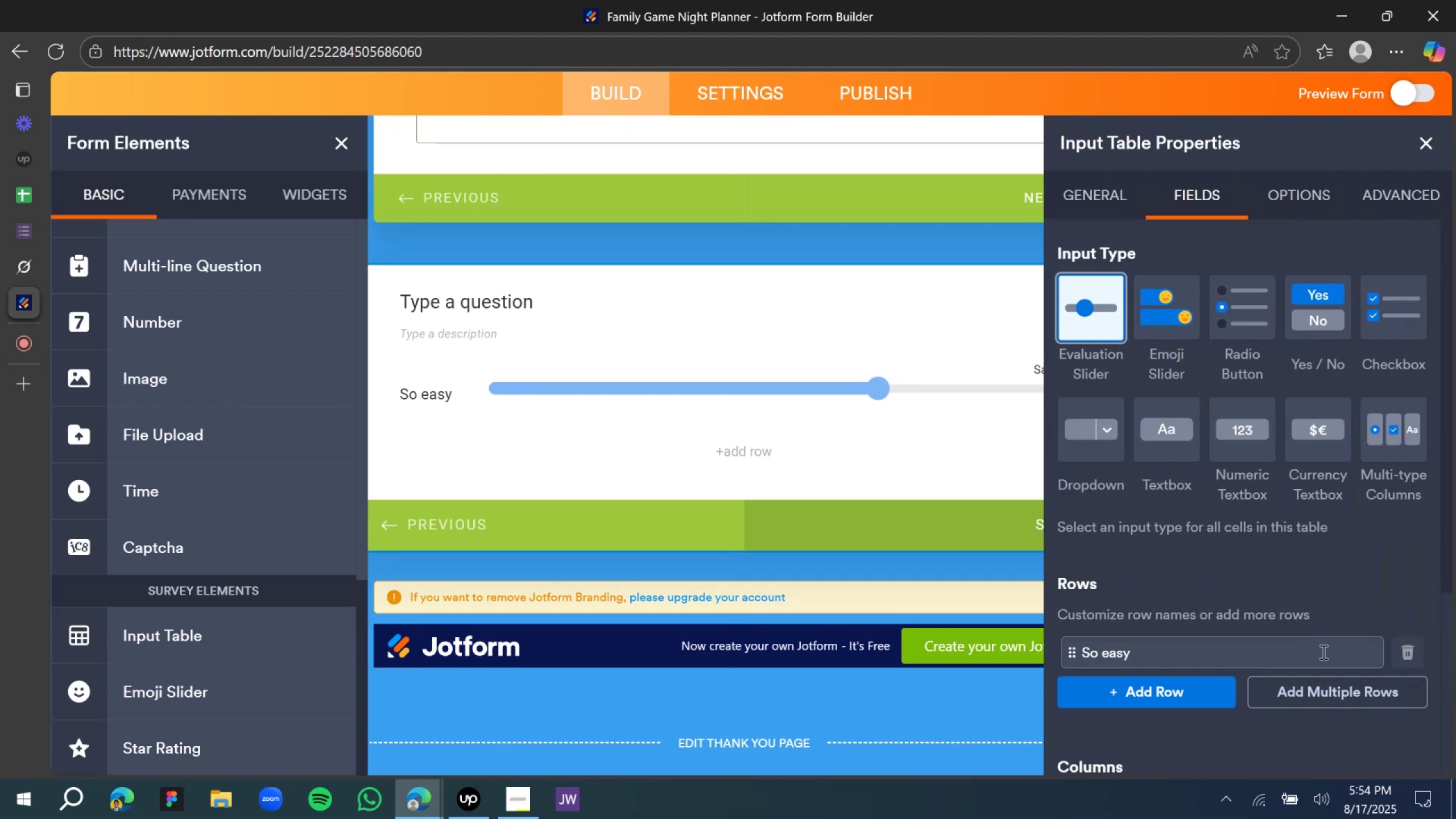 
scroll: coordinate [1377, 742], scroll_direction: down, amount: 8.0
 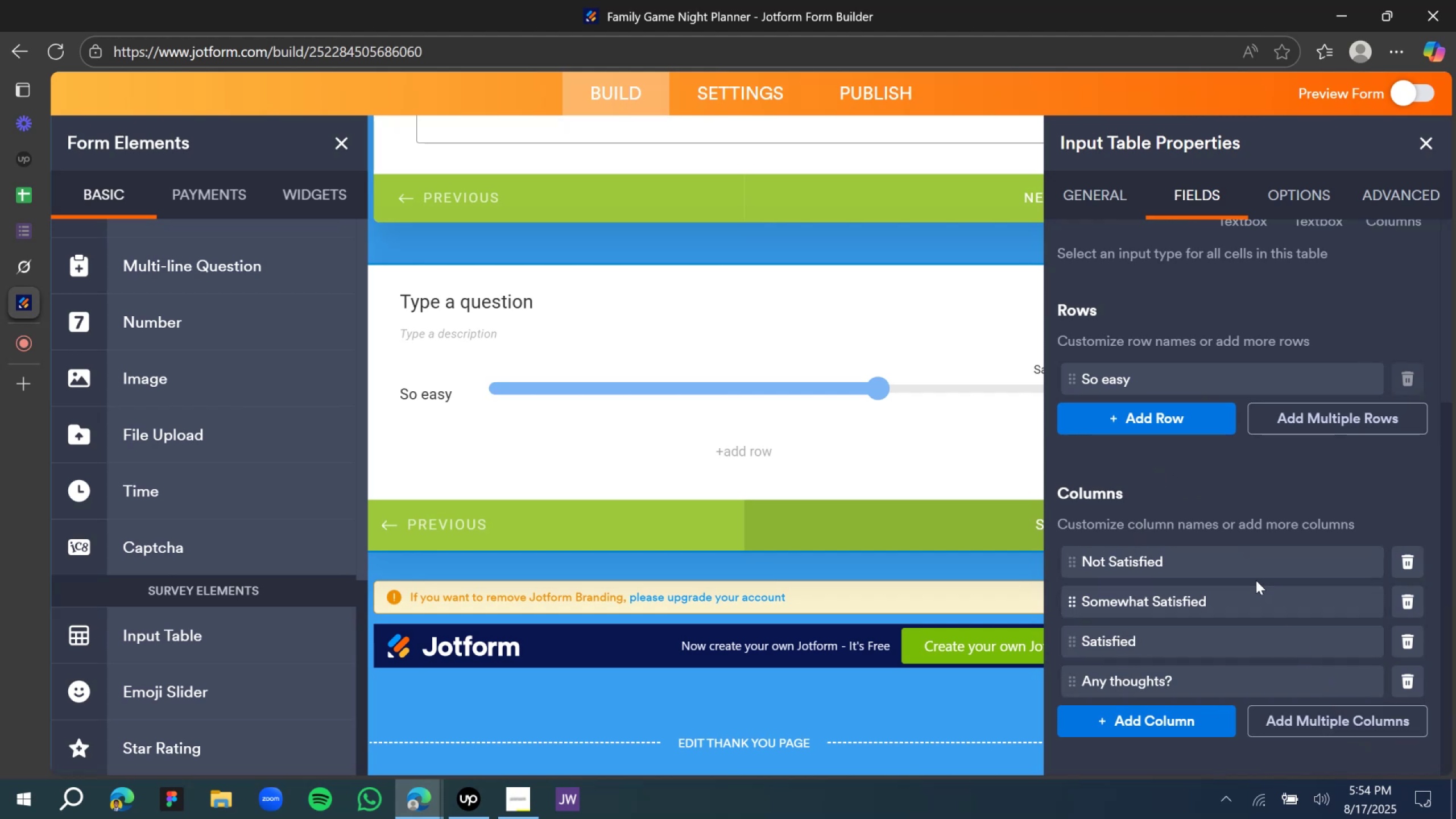 
scroll: coordinate [1239, 571], scroll_direction: up, amount: 2.0
 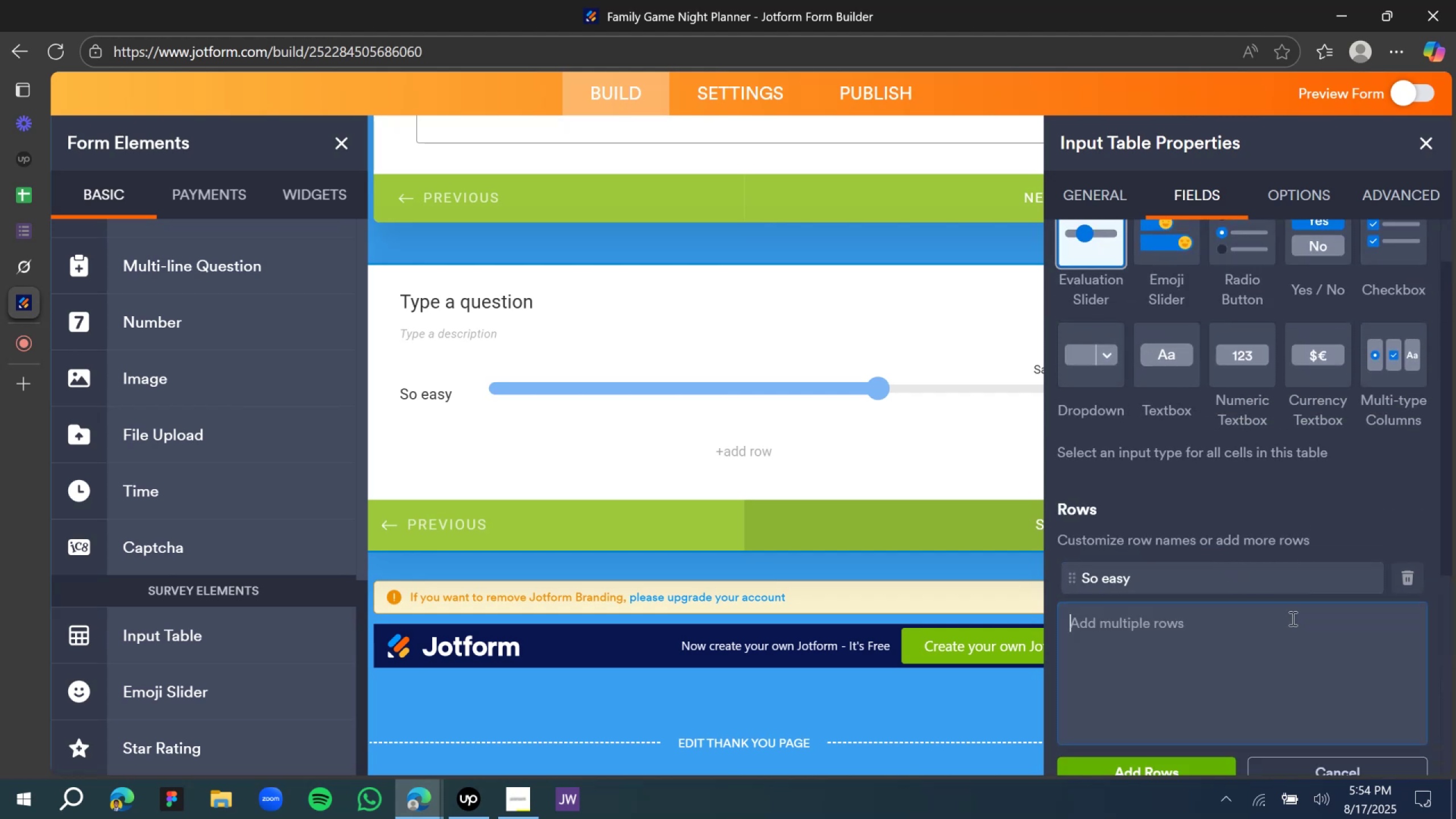 
scroll: coordinate [1276, 611], scroll_direction: down, amount: 4.0
 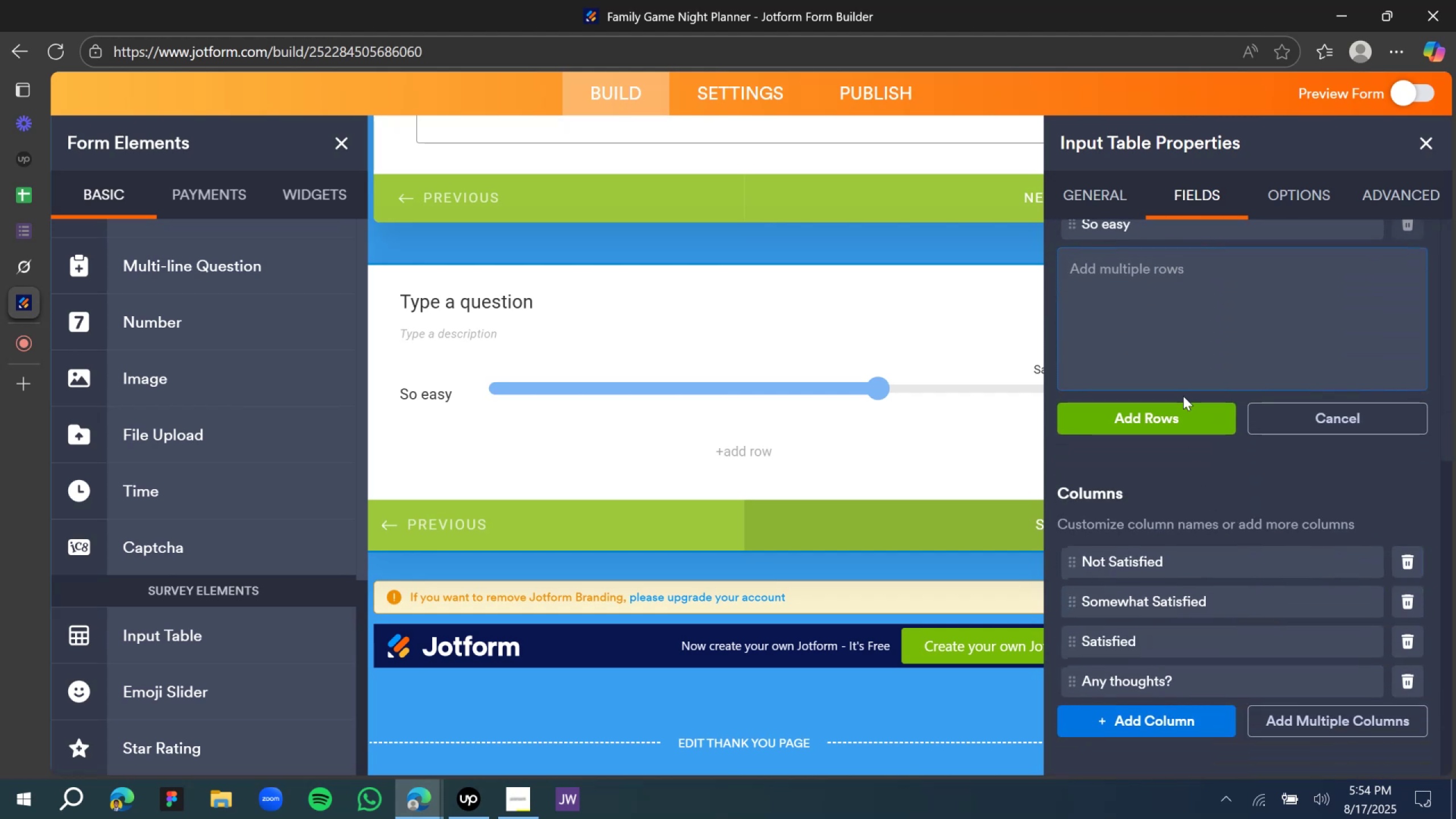 
scroll: coordinate [1391, 419], scroll_direction: up, amount: 1.0
 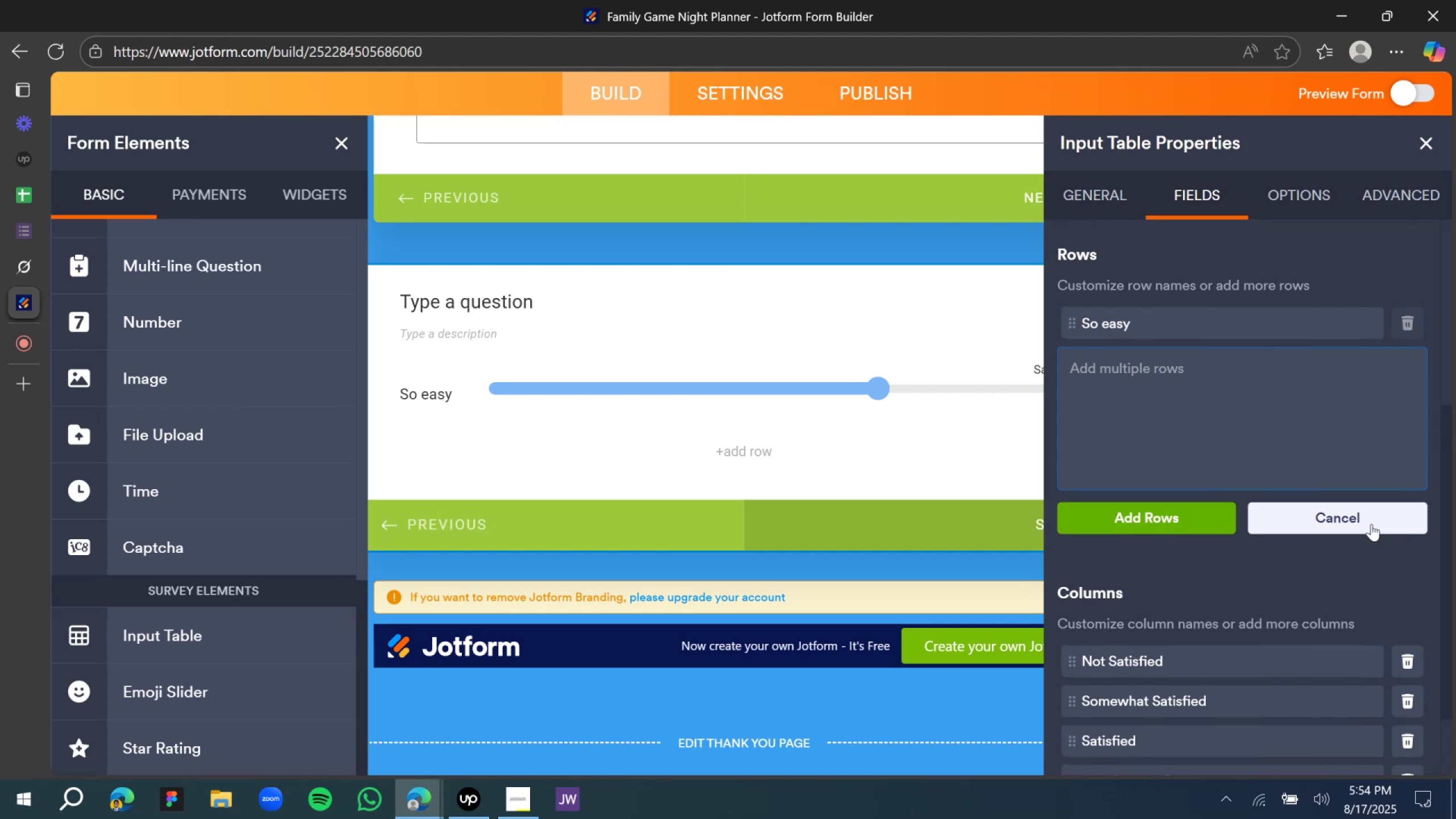 
left_click([1368, 521])
 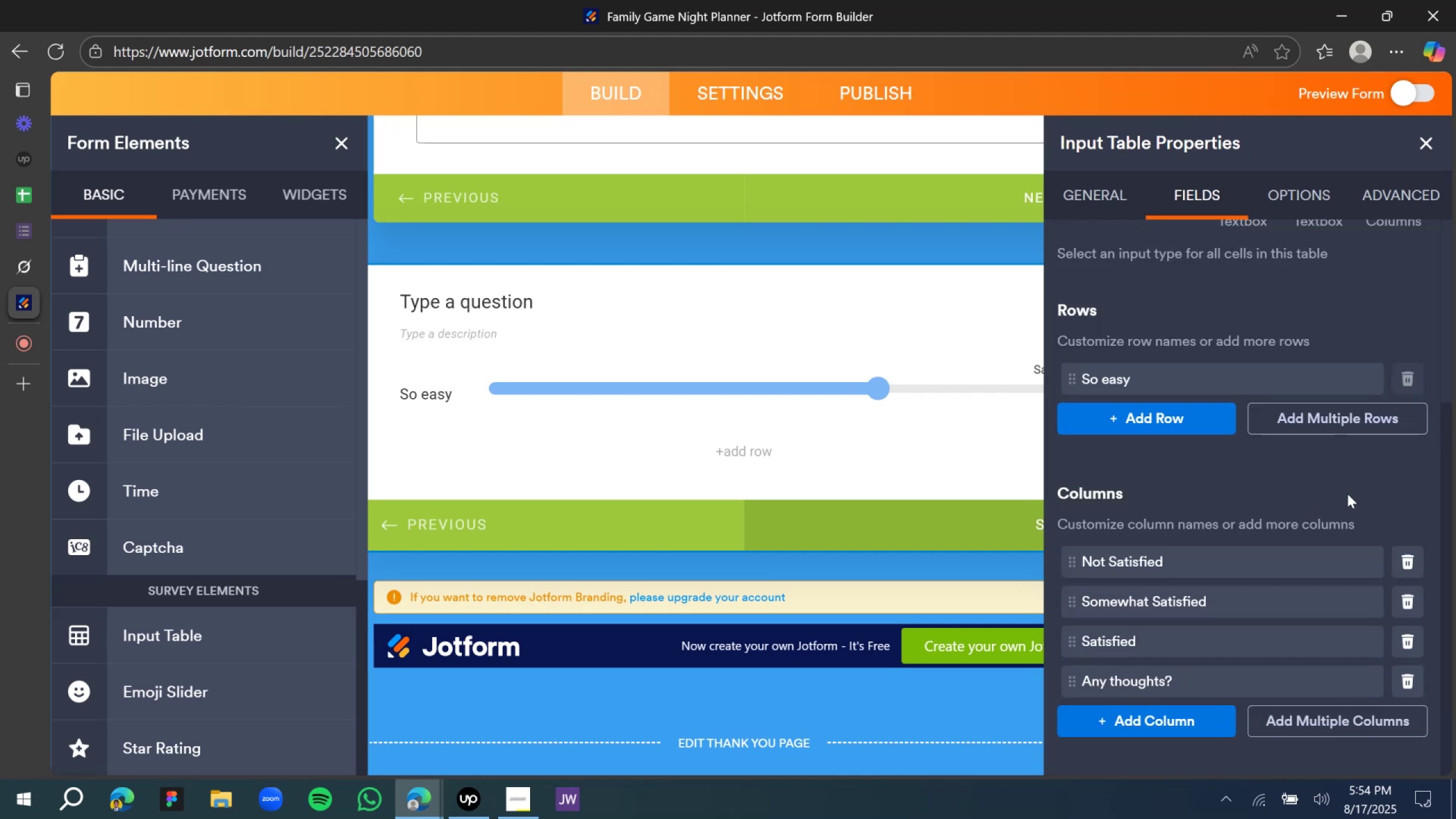 
scroll: coordinate [1335, 478], scroll_direction: up, amount: 5.0
 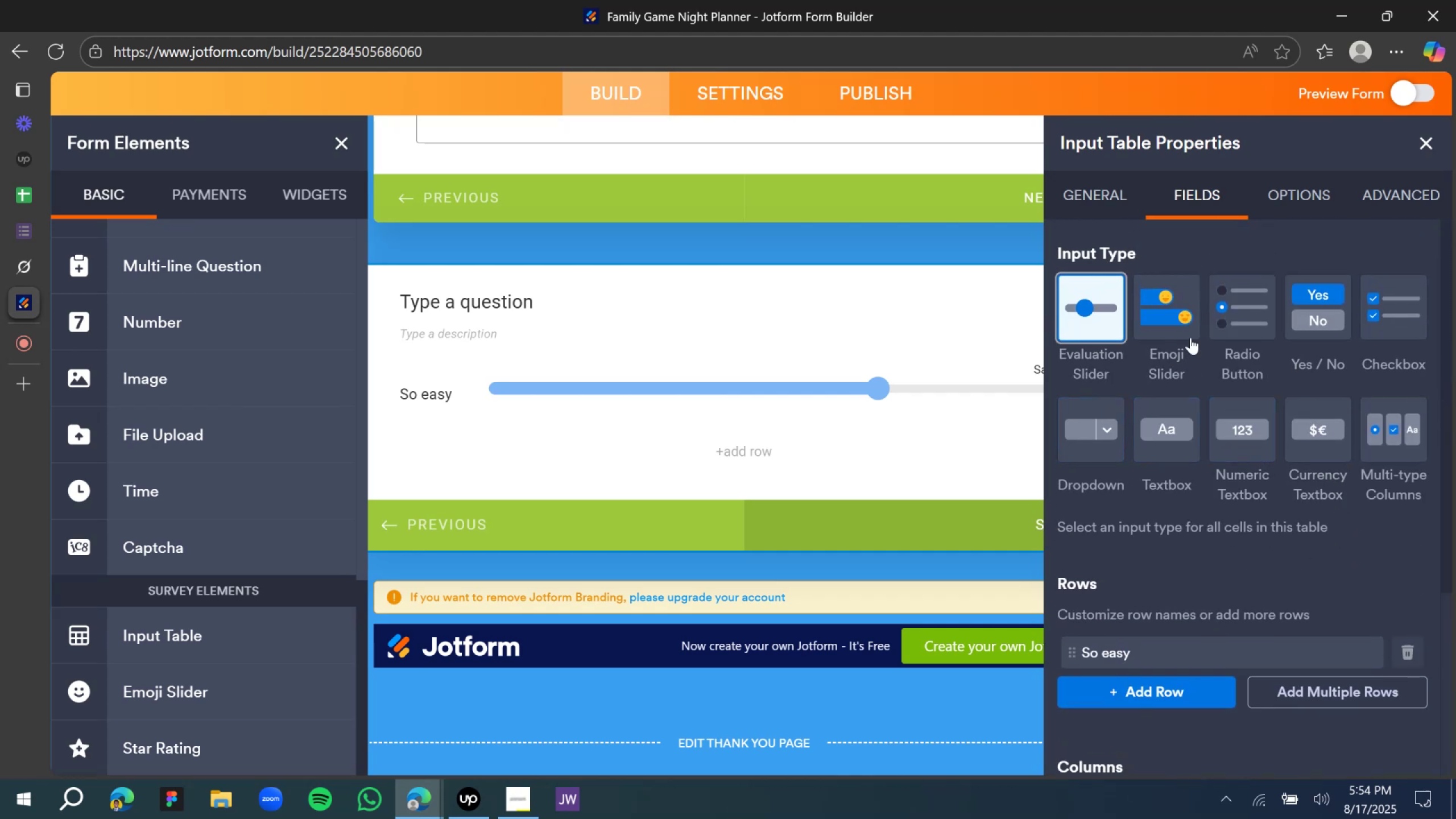 
left_click([1244, 326])
 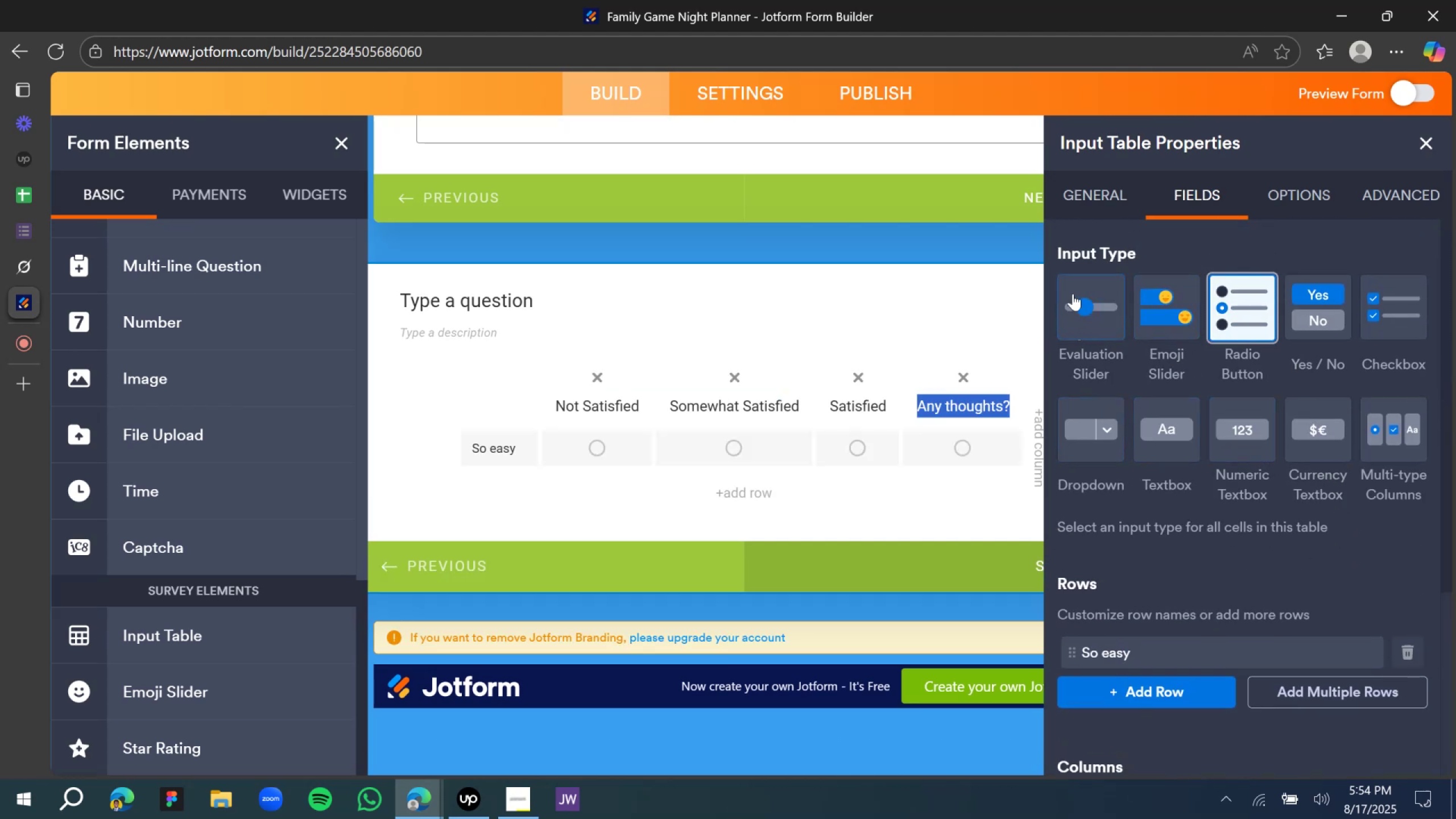 
left_click([916, 376])
 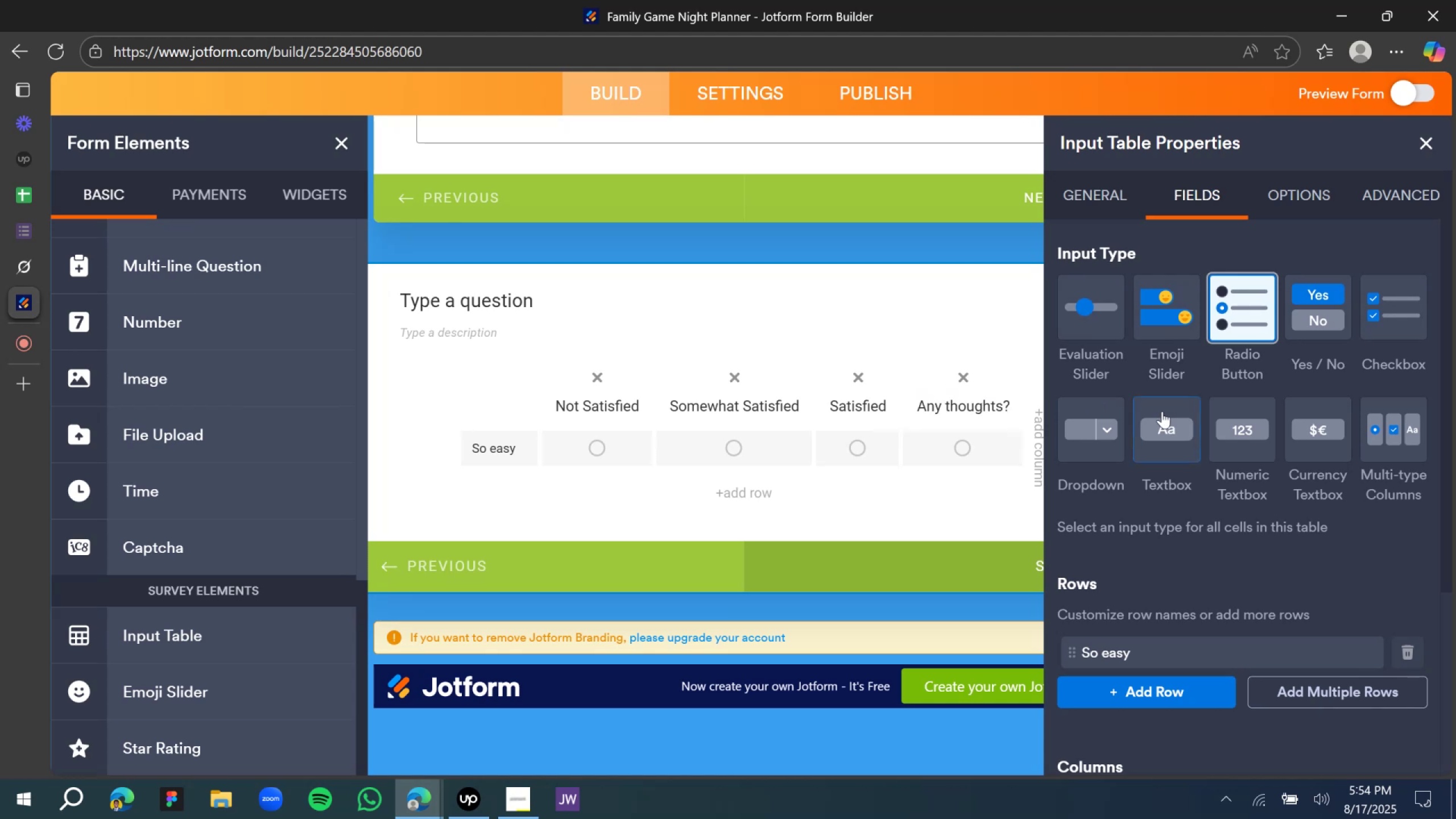 
scroll: coordinate [1275, 446], scroll_direction: down, amount: 3.0
 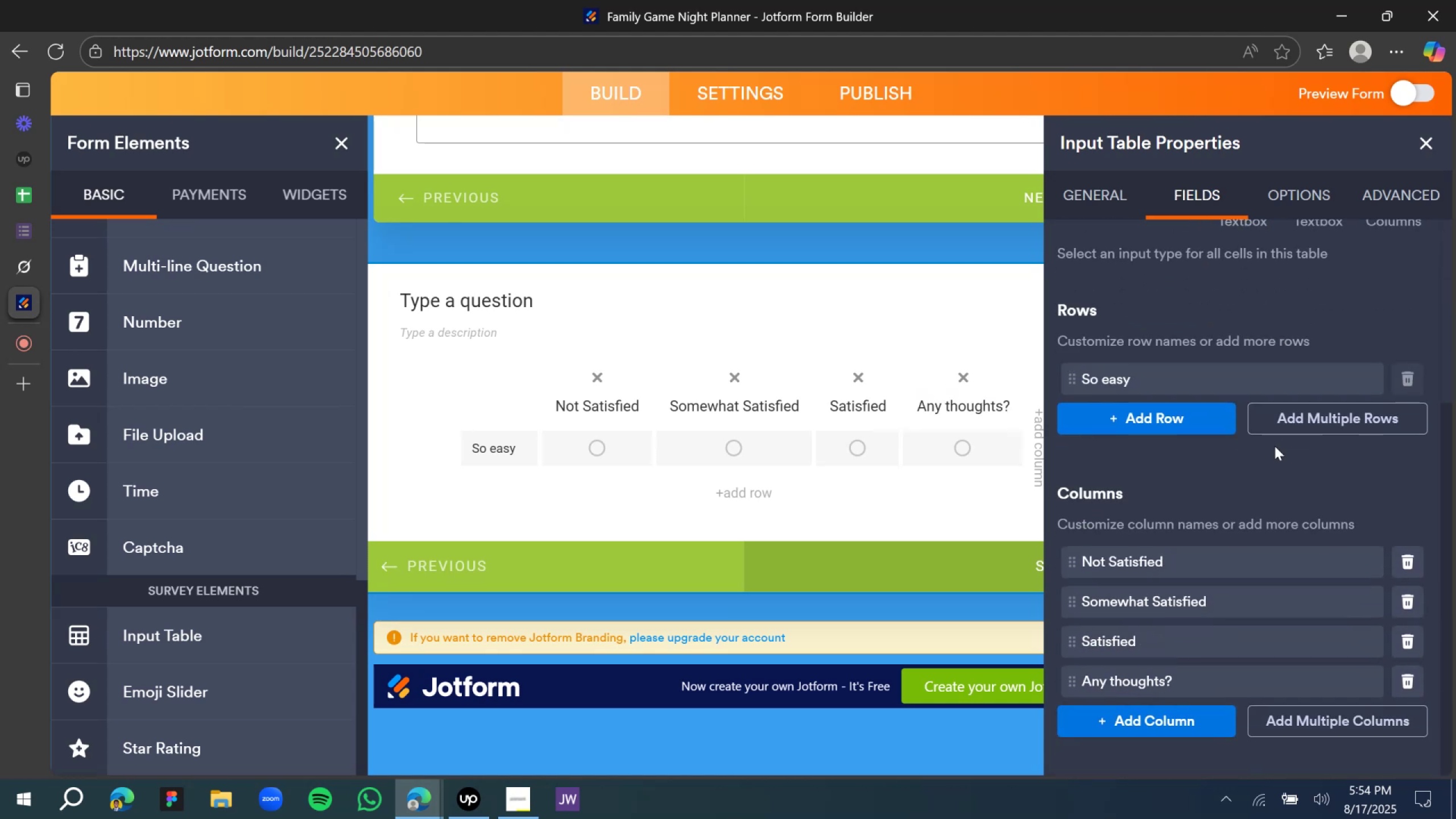 
scroll: coordinate [1274, 445], scroll_direction: none, amount: 0.0
 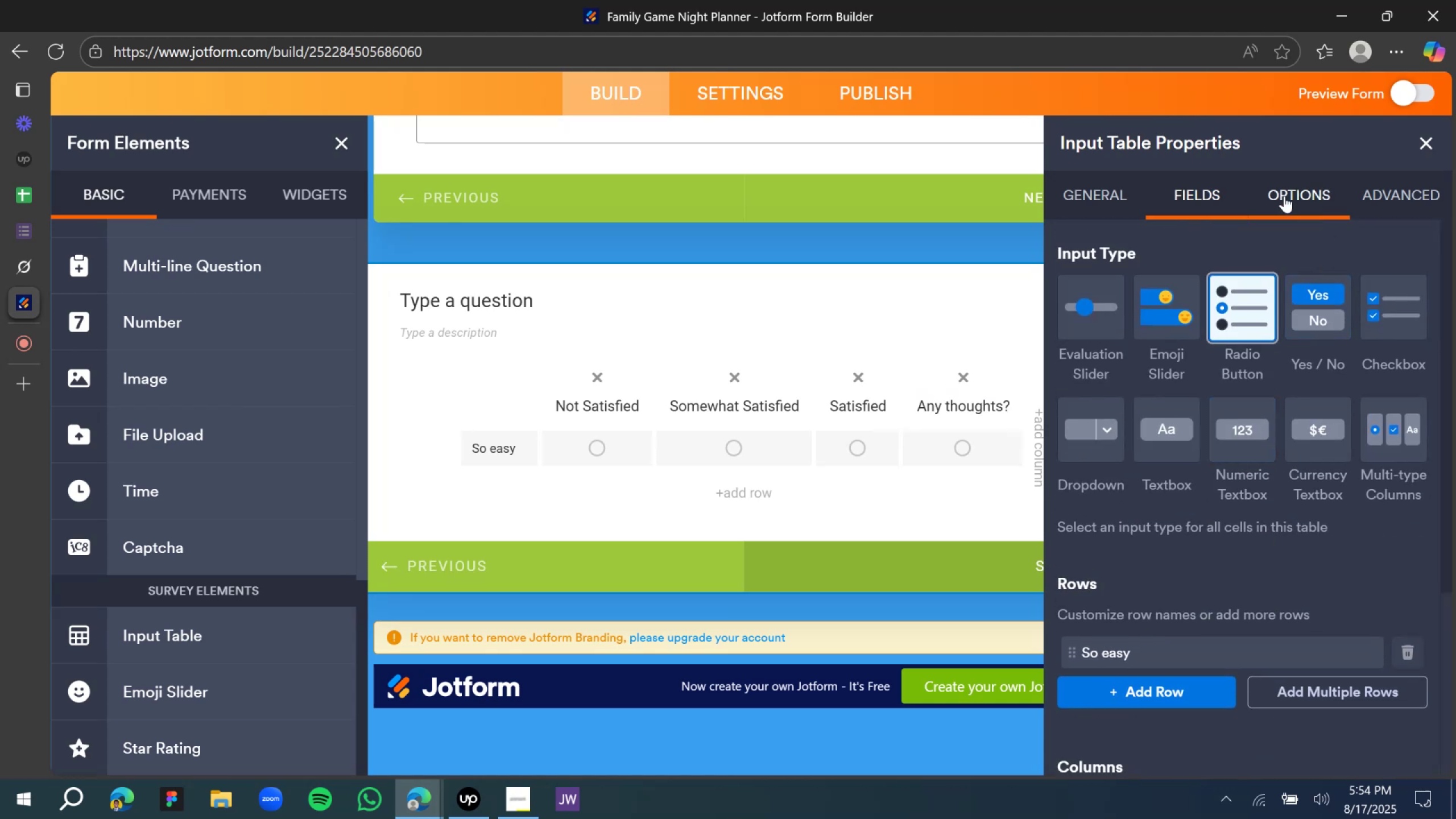 
left_click([1284, 196])
 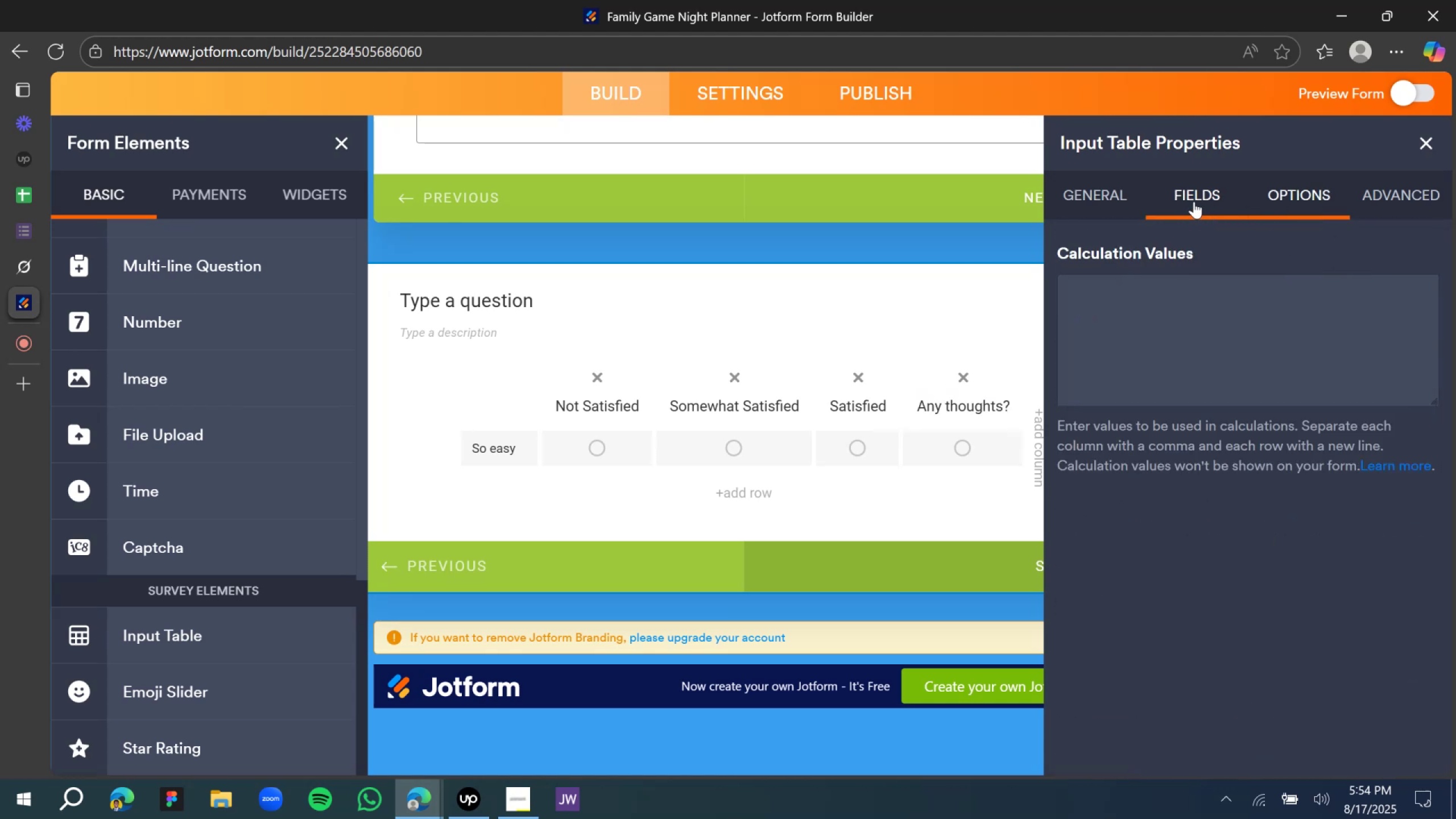 
scroll: coordinate [1235, 308], scroll_direction: up, amount: 4.0
 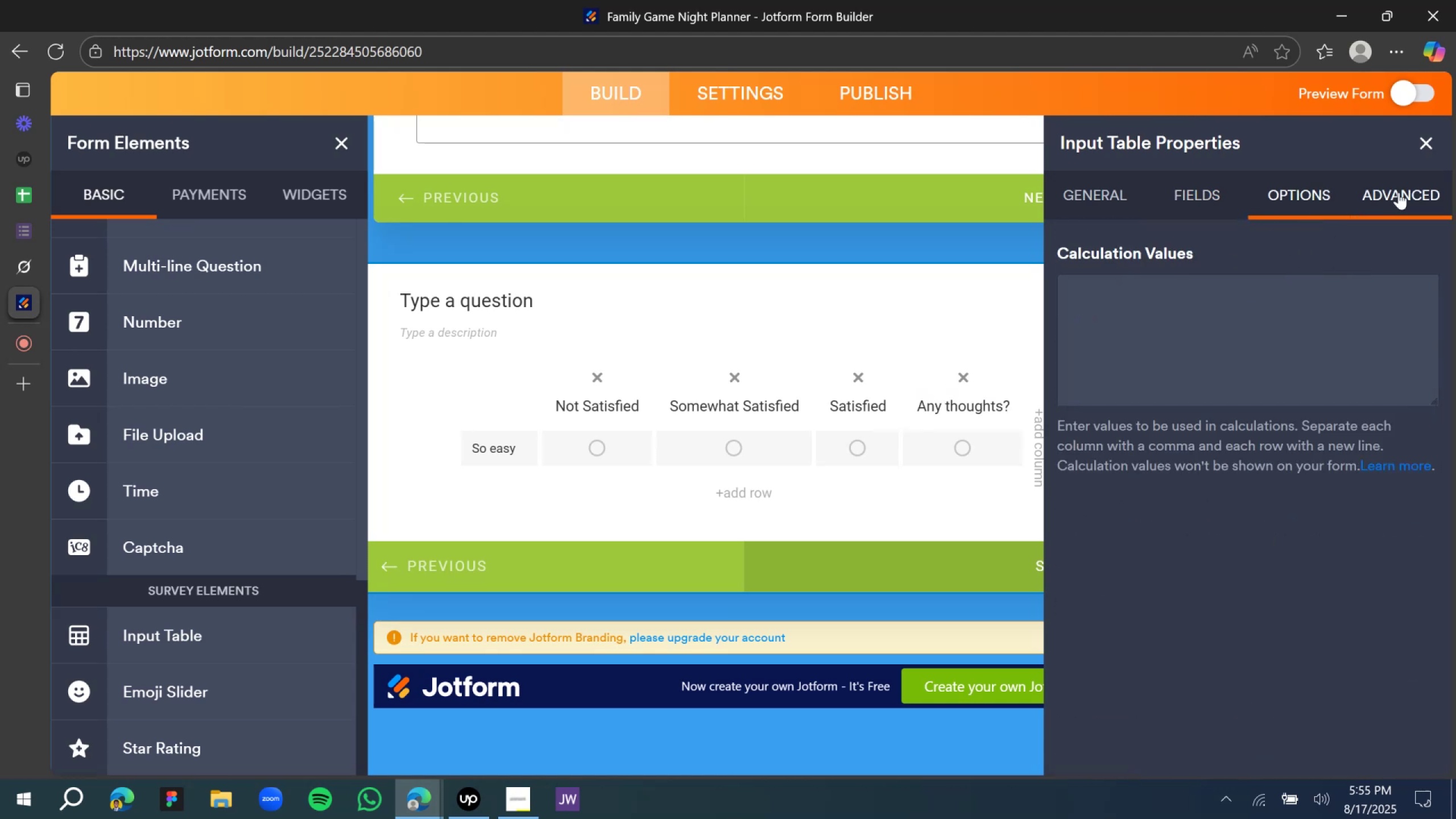 
left_click([1399, 192])
 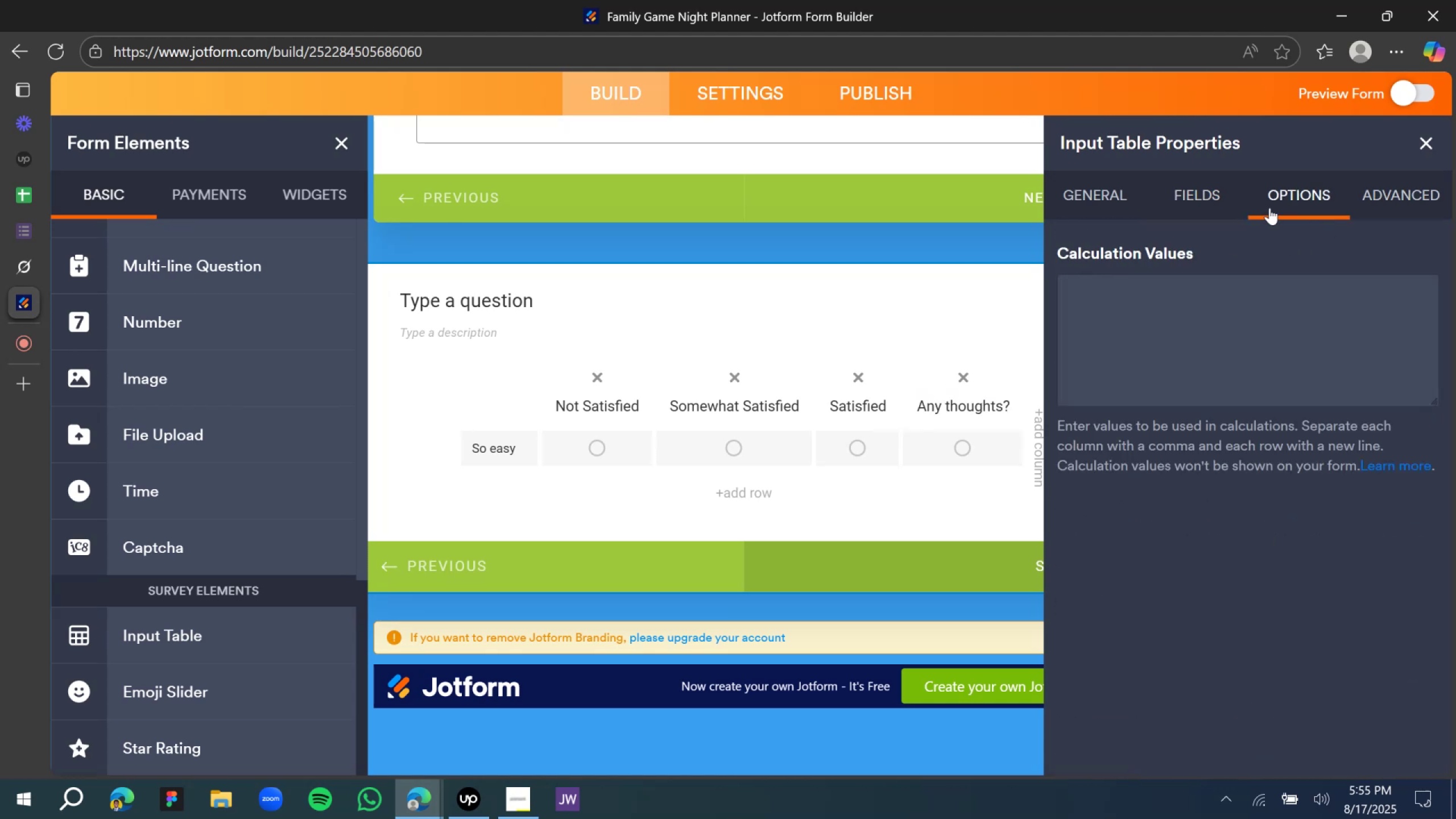 
left_click([1202, 201])
 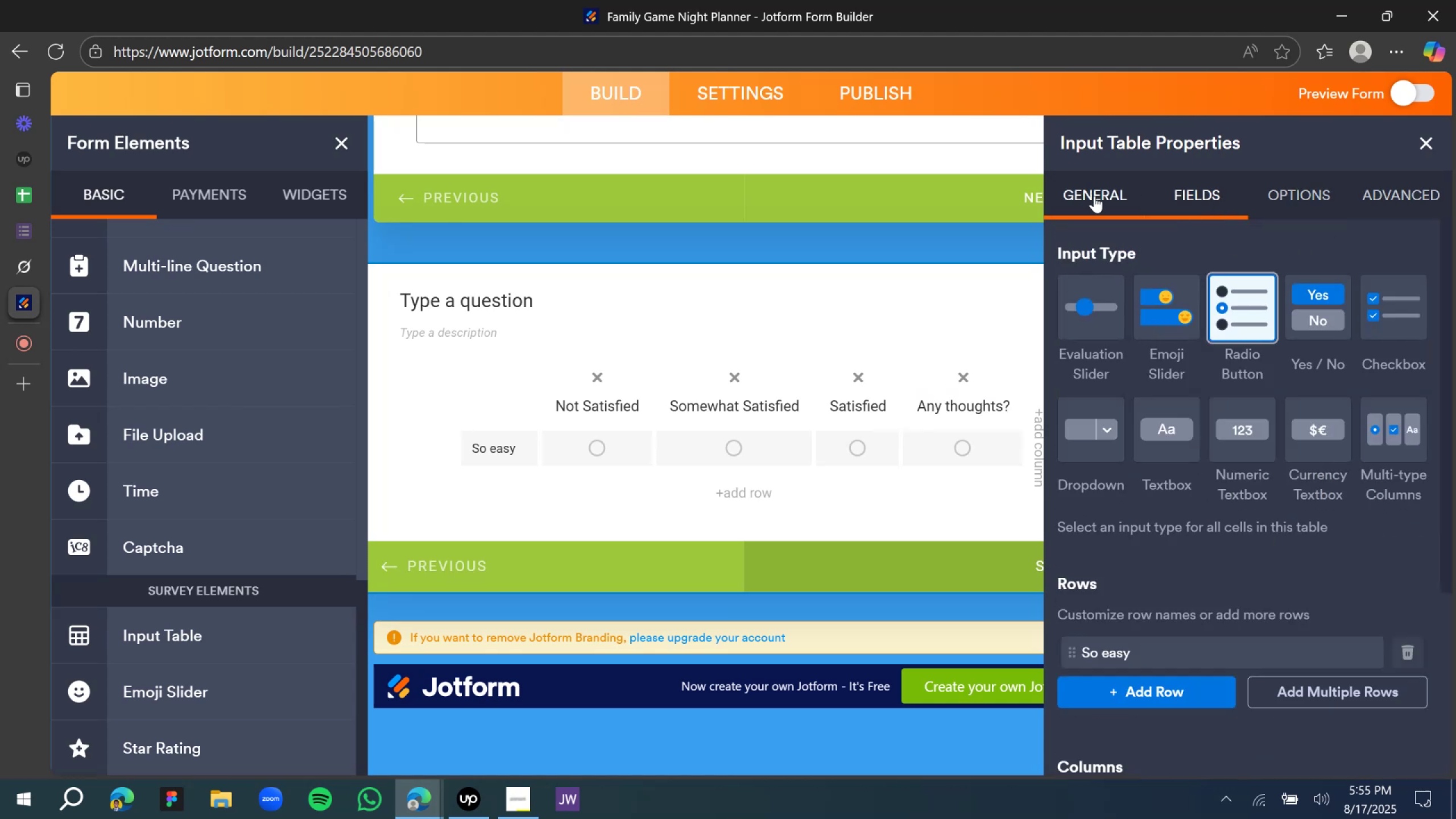 
left_click([1094, 196])
 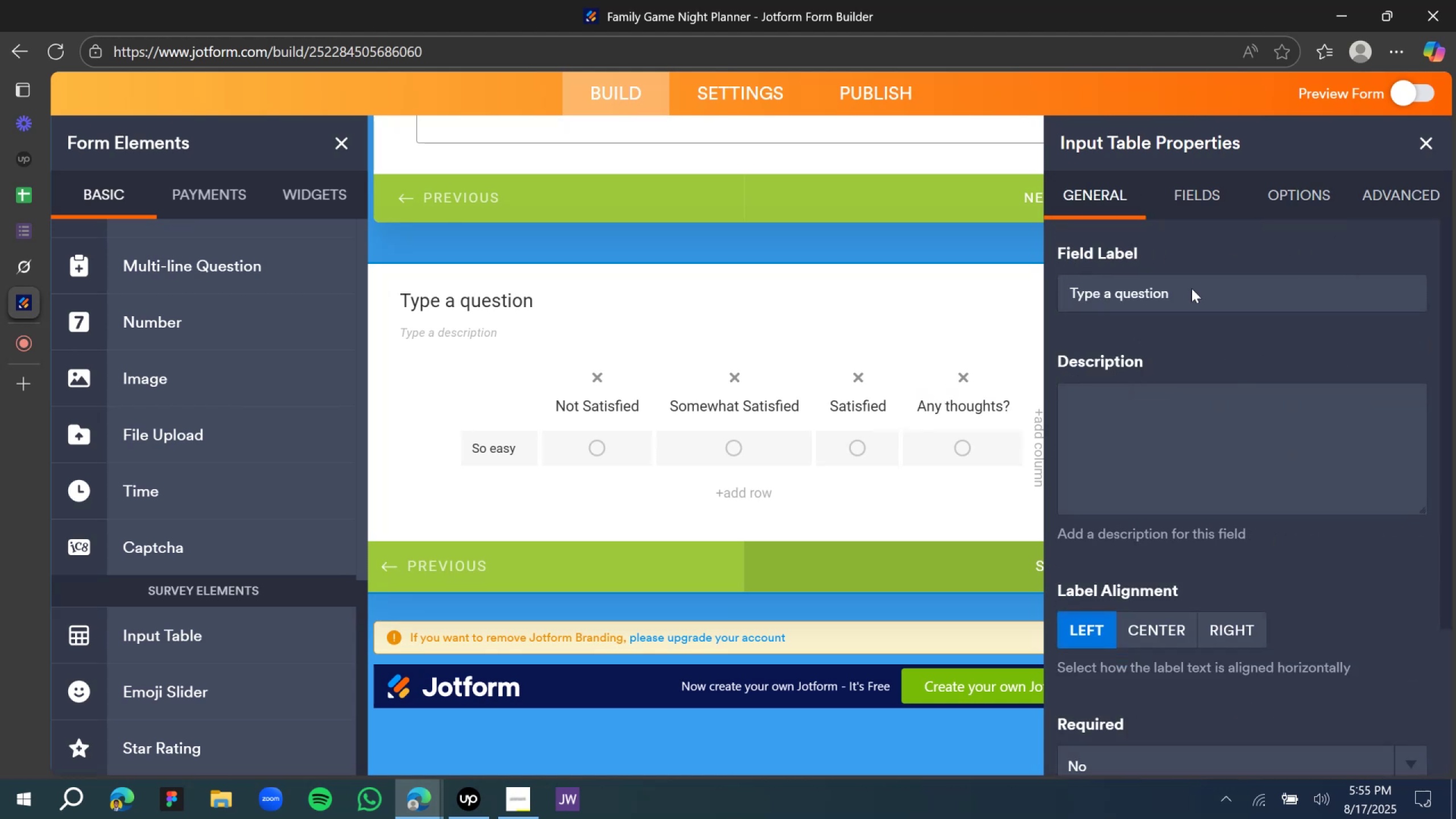 
scroll: coordinate [1341, 516], scroll_direction: down, amount: 10.0
 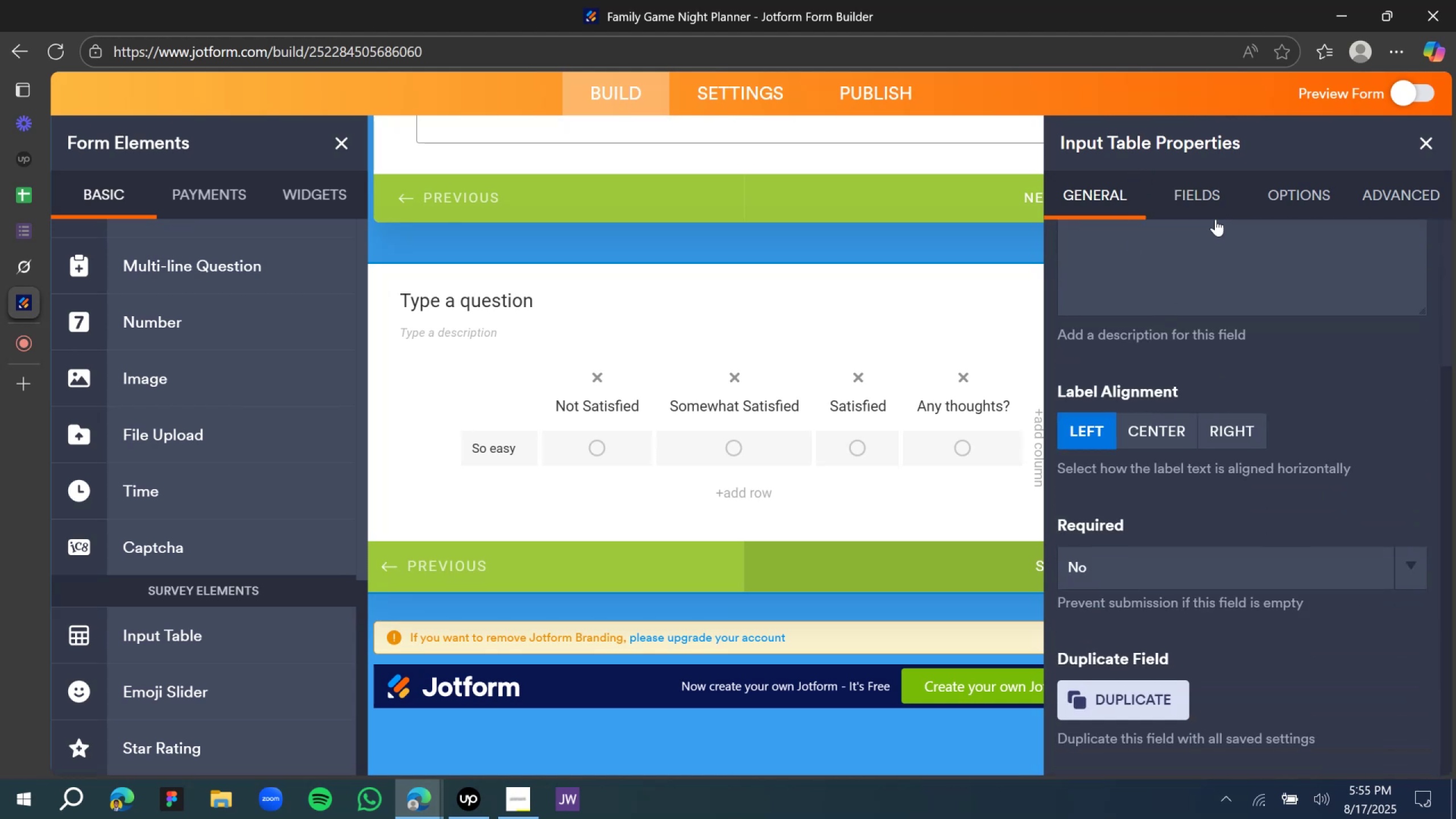 
left_click([1204, 208])
 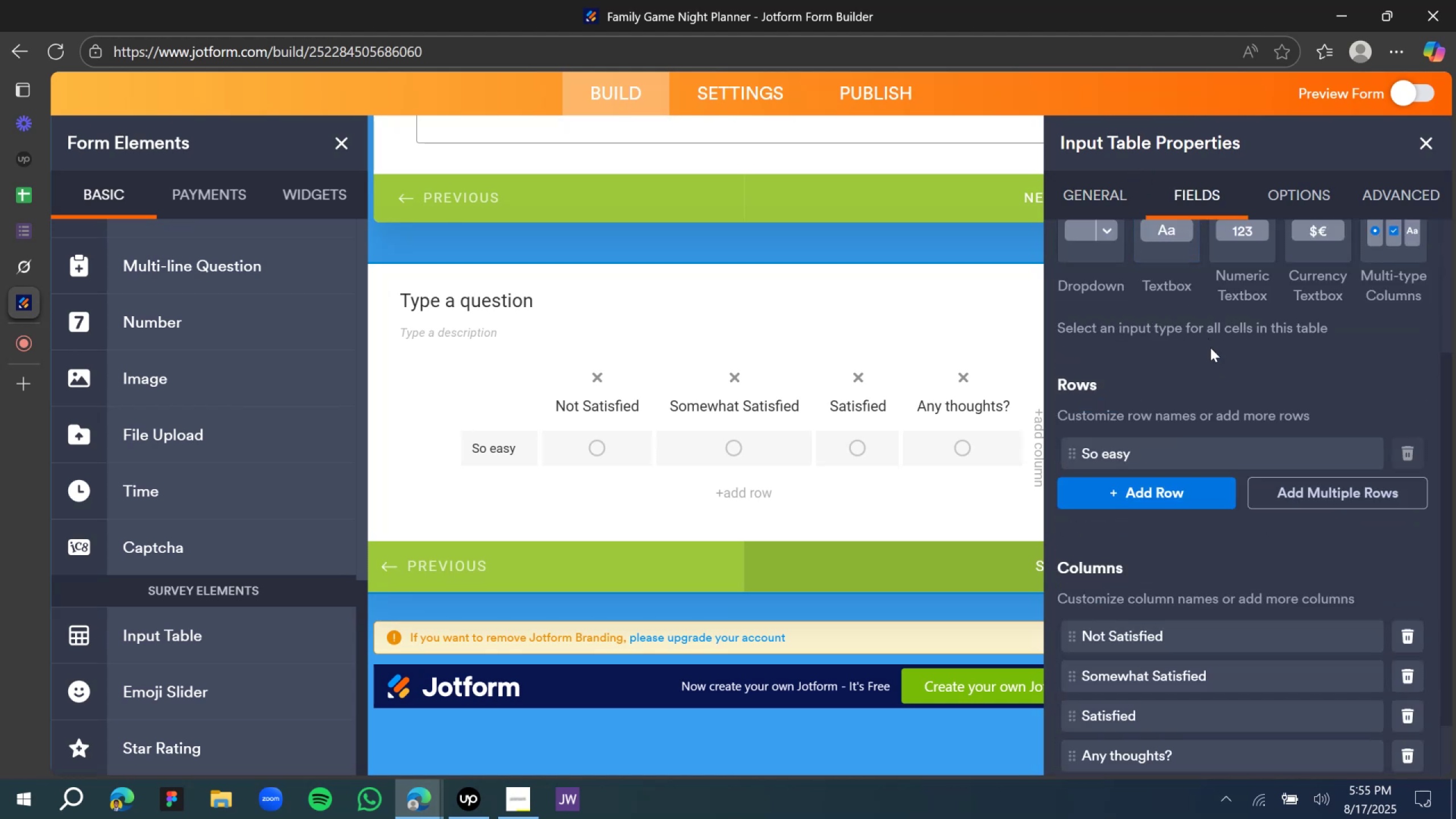 
scroll: coordinate [1215, 366], scroll_direction: up, amount: 3.0
 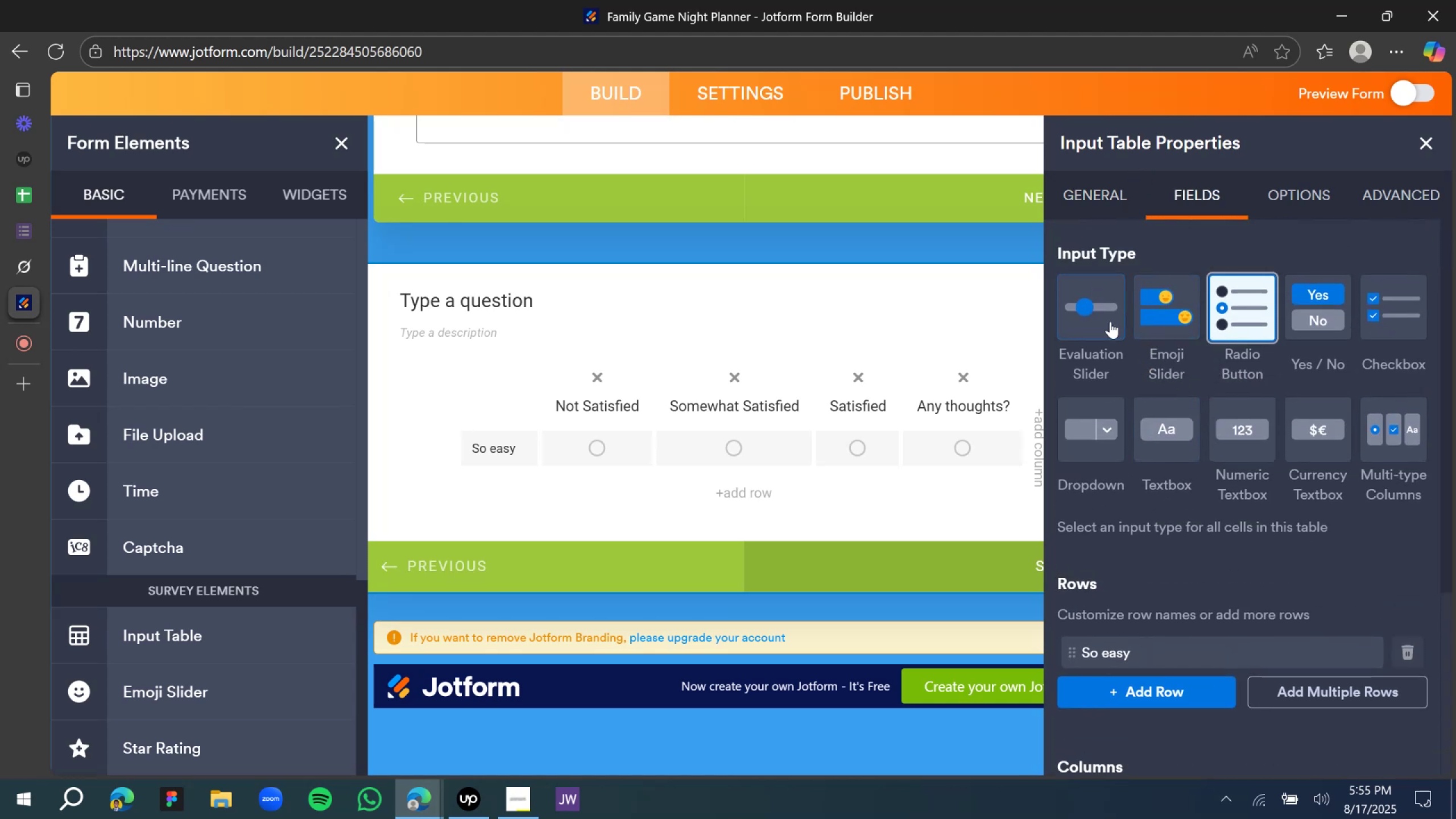 
left_click([1110, 321])
 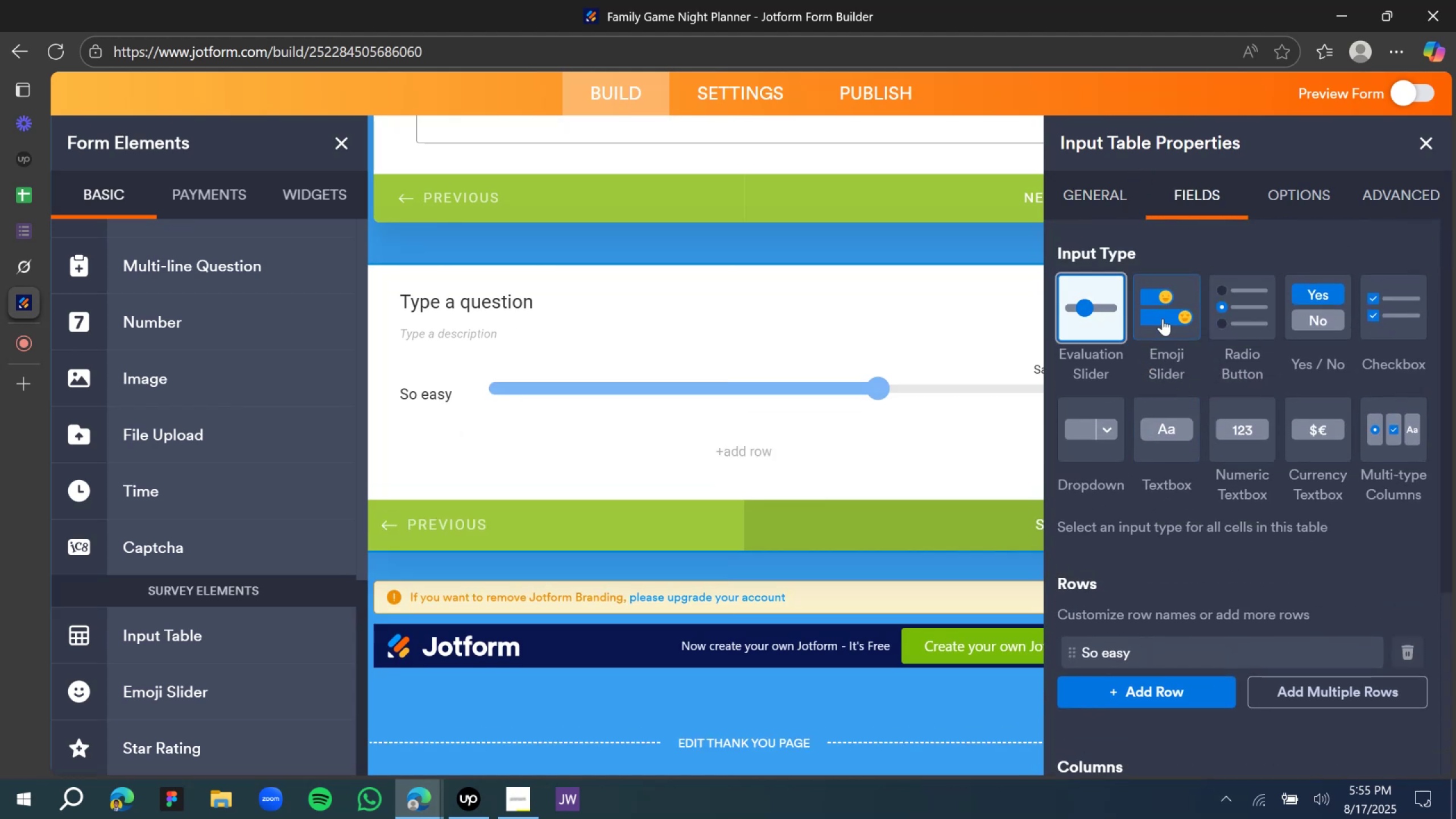 
left_click([1163, 318])
 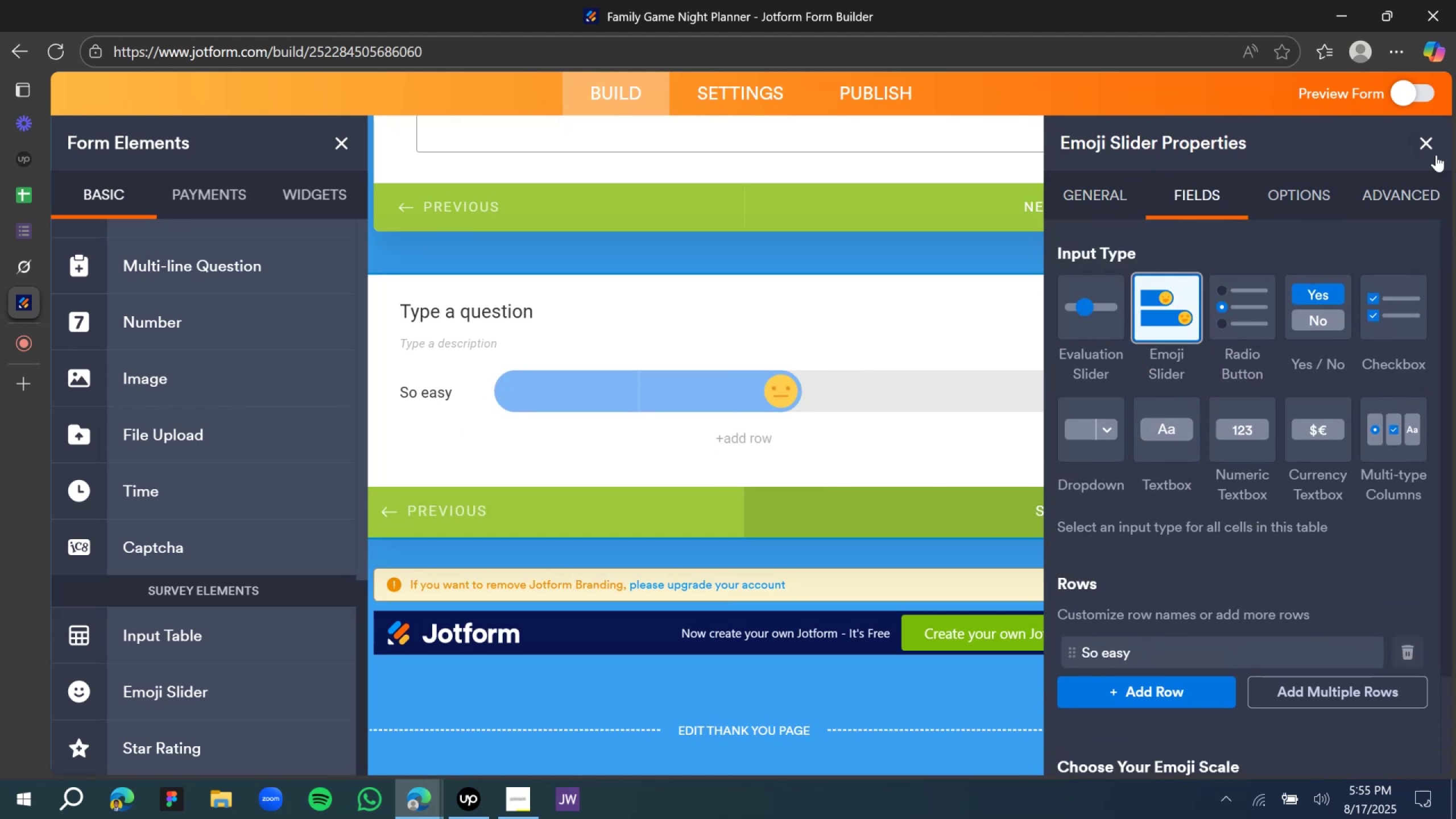 
left_click([1434, 150])
 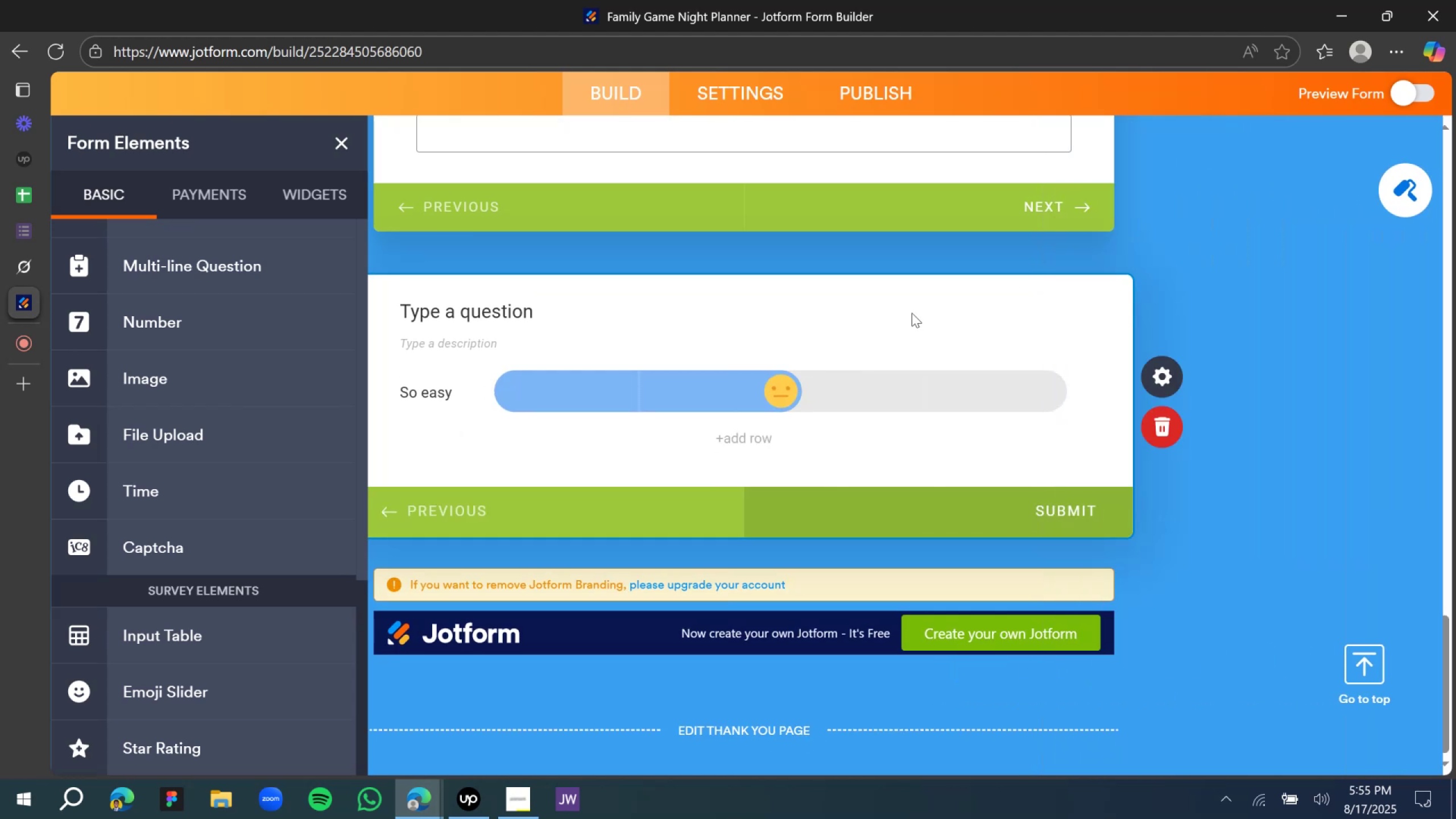 
left_click([861, 333])
 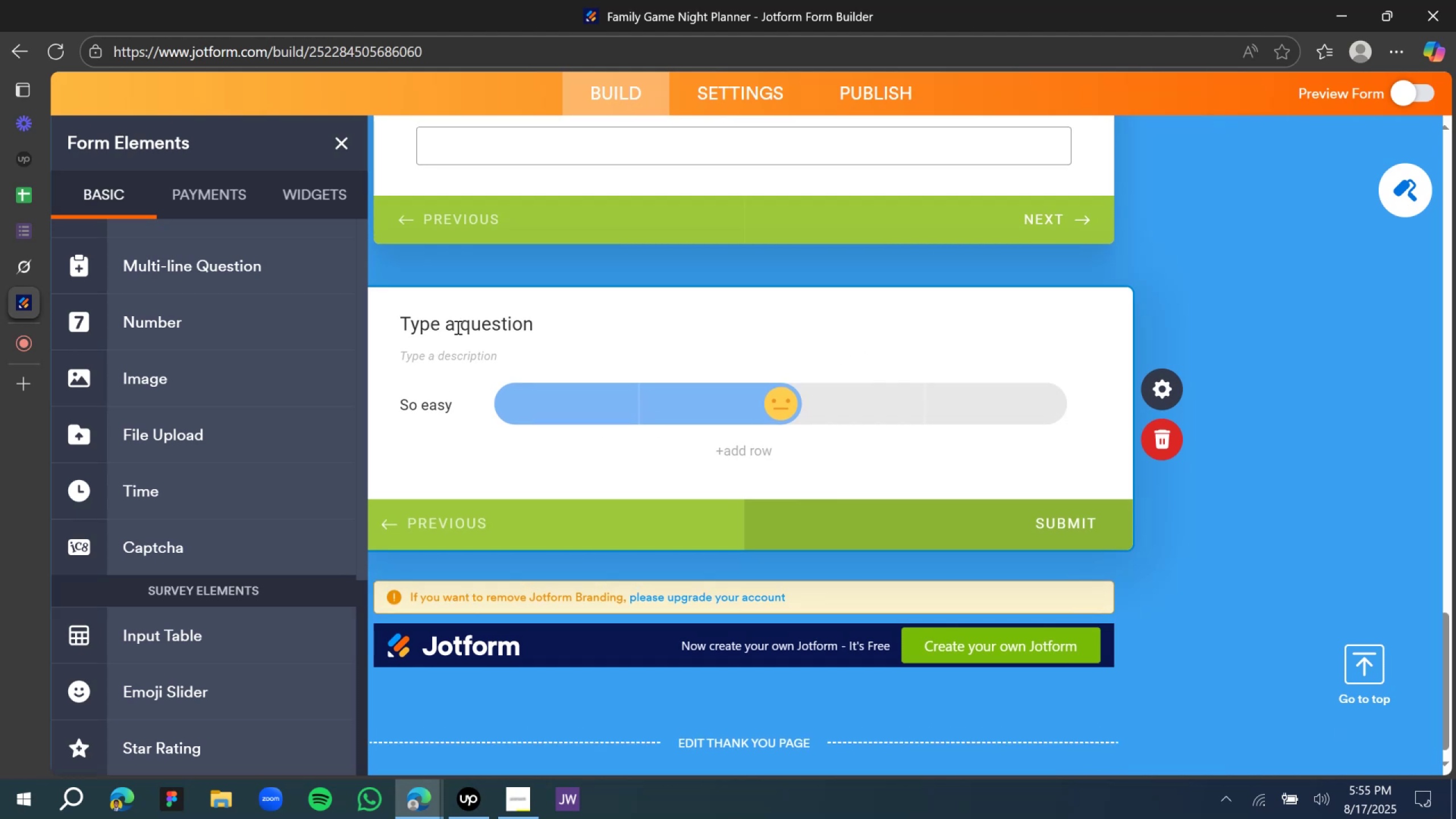 
double_click([457, 327])
 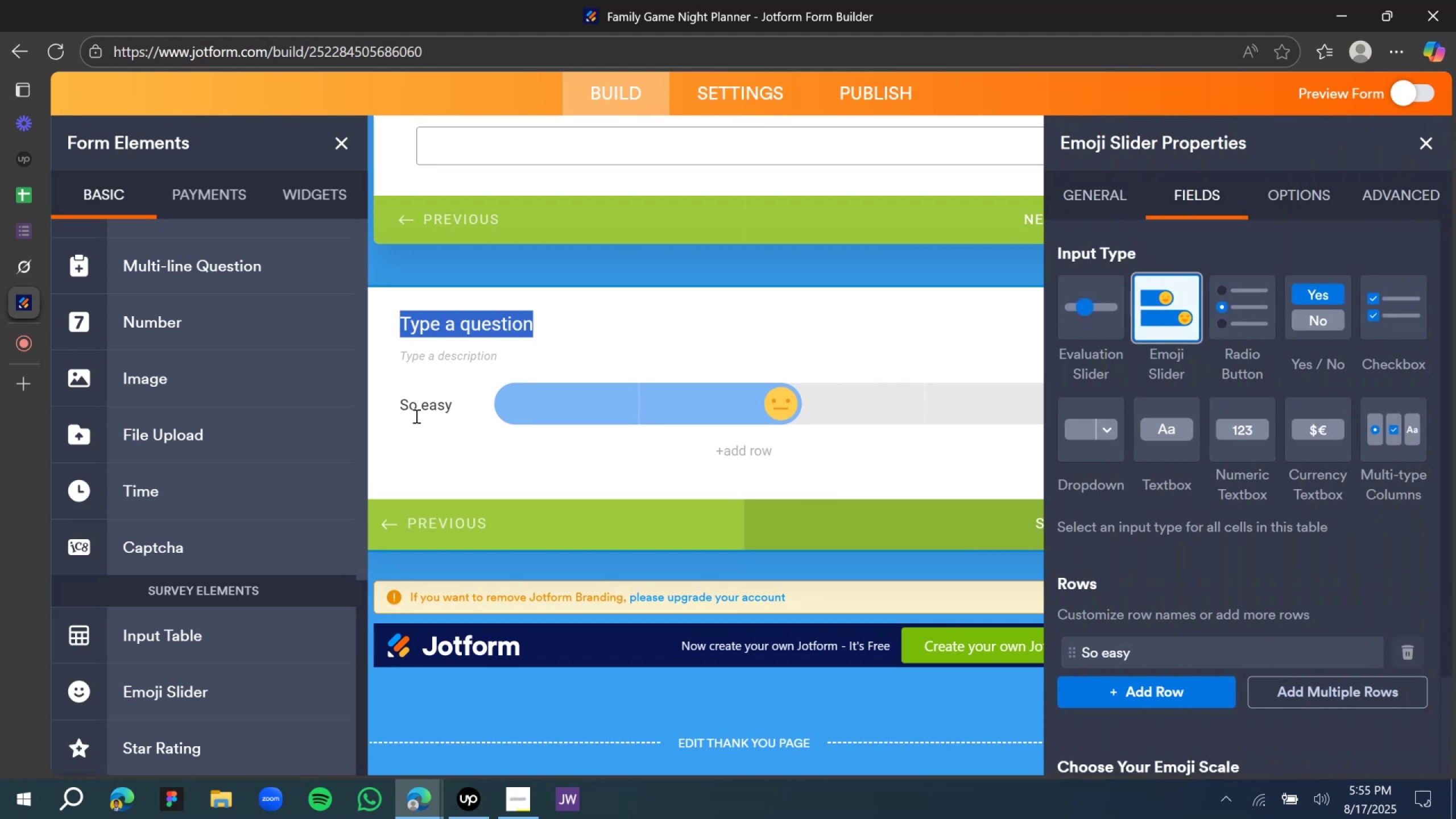 
left_click([421, 408])
 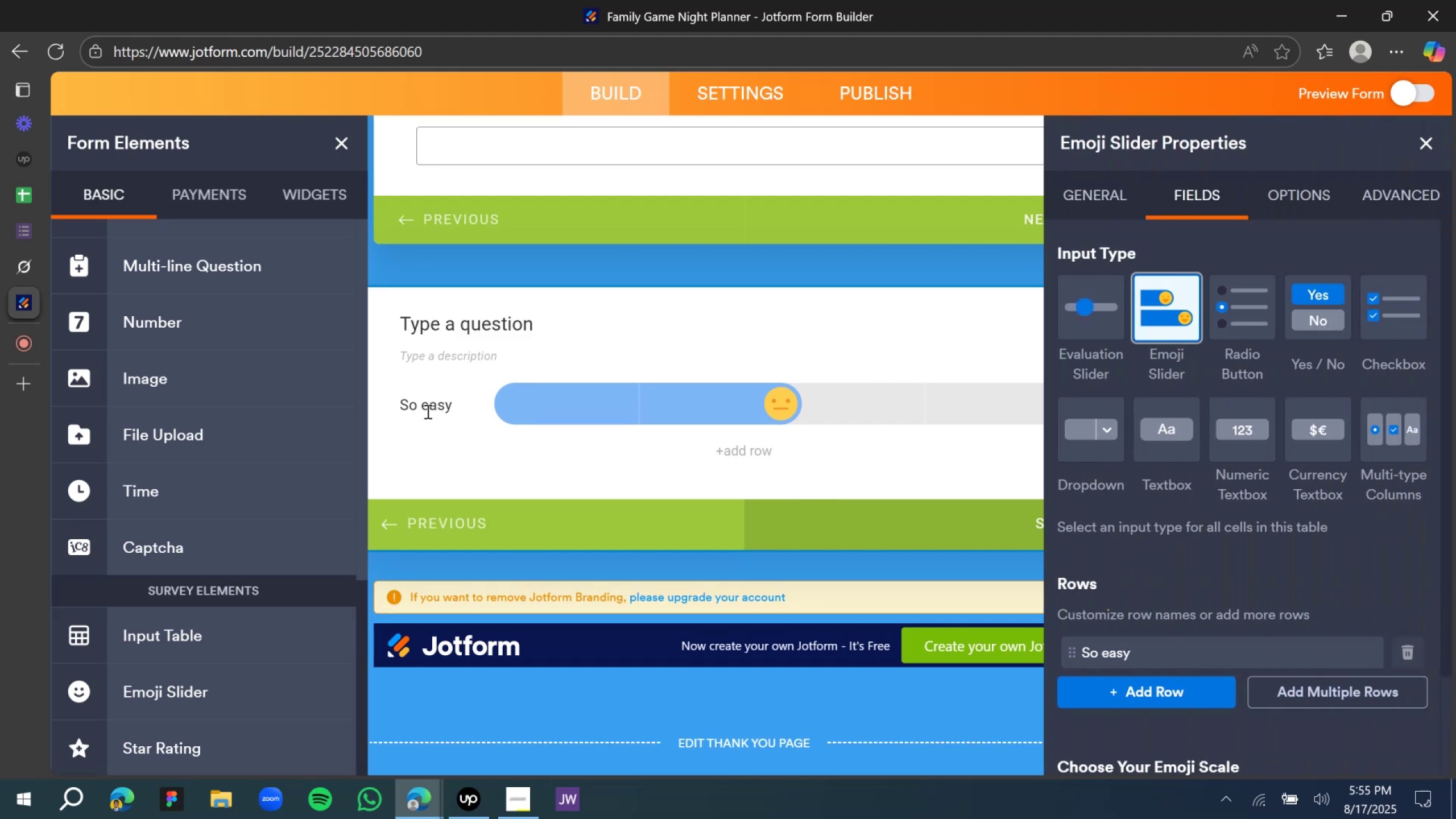 
left_click([427, 411])
 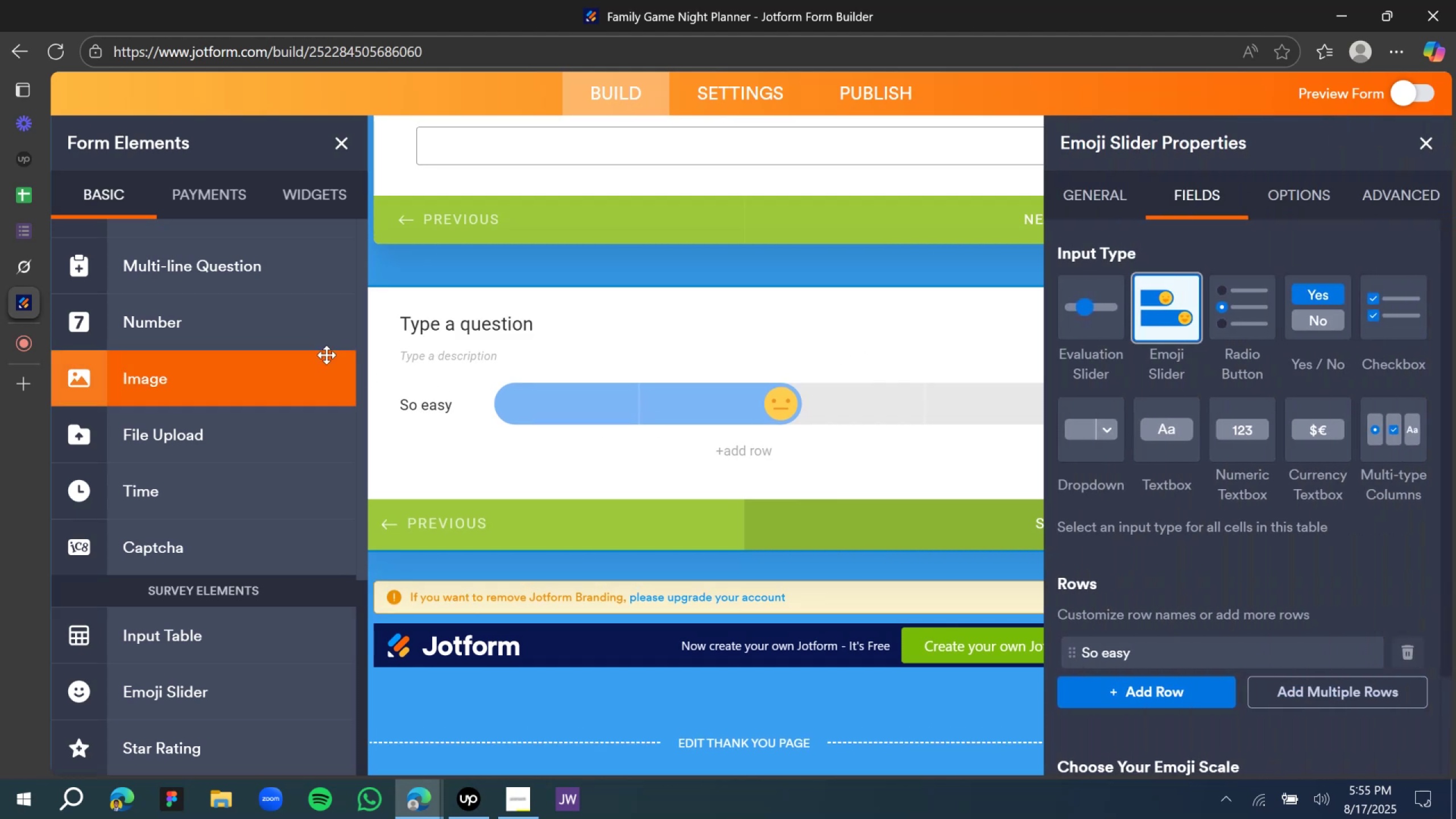 
key(Backspace)
 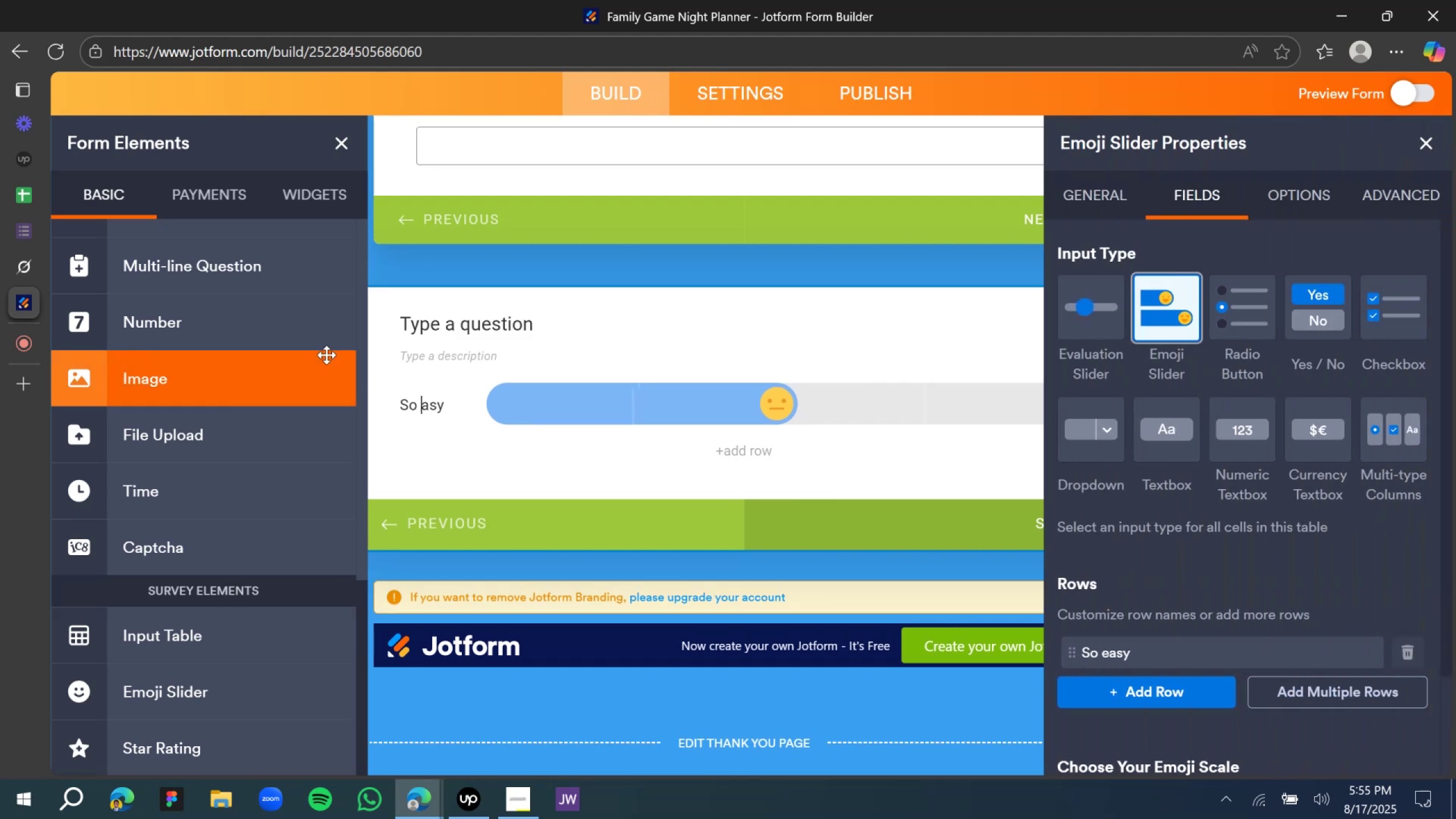 
key(Backspace)
 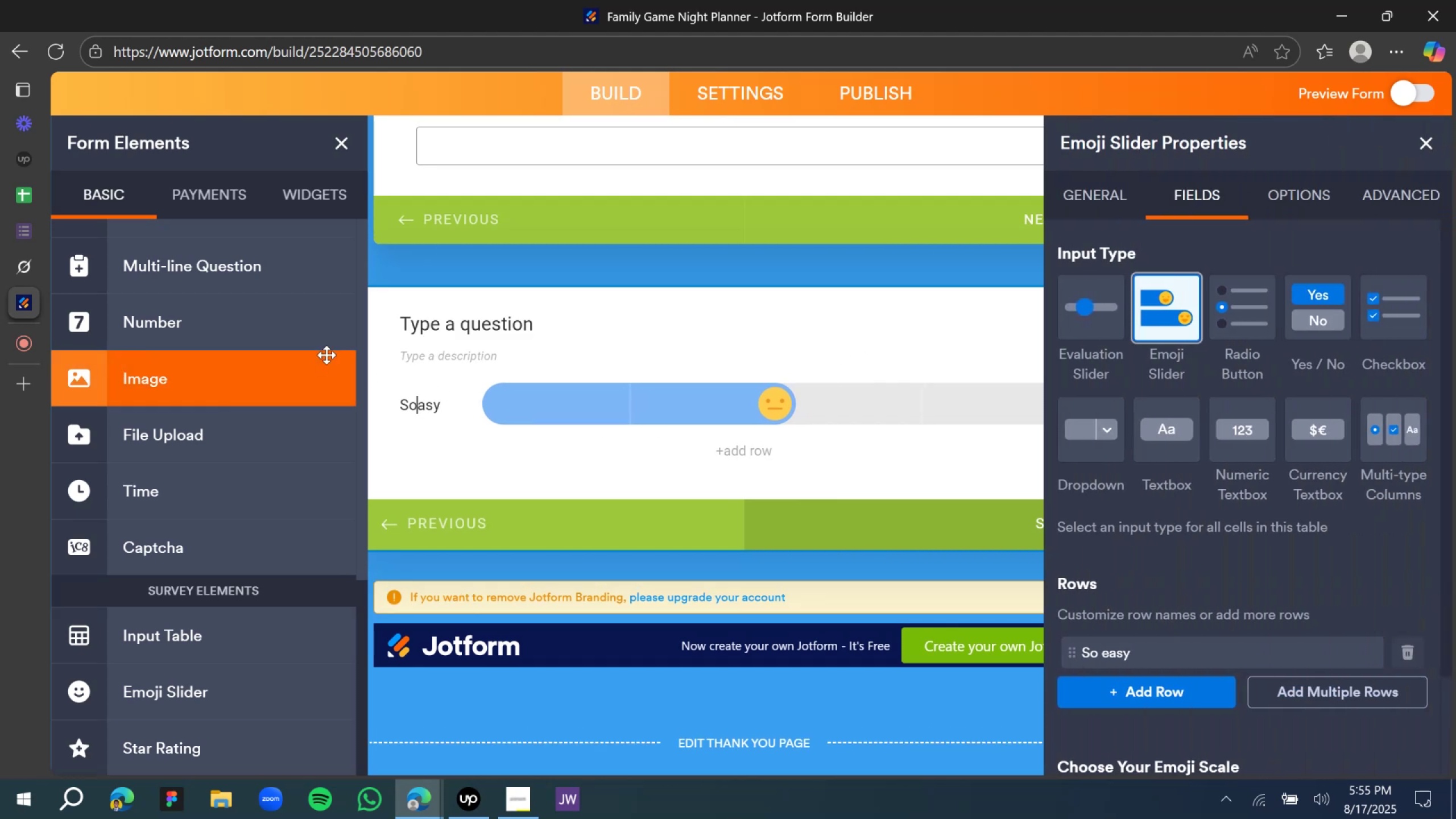 
key(Backspace)
 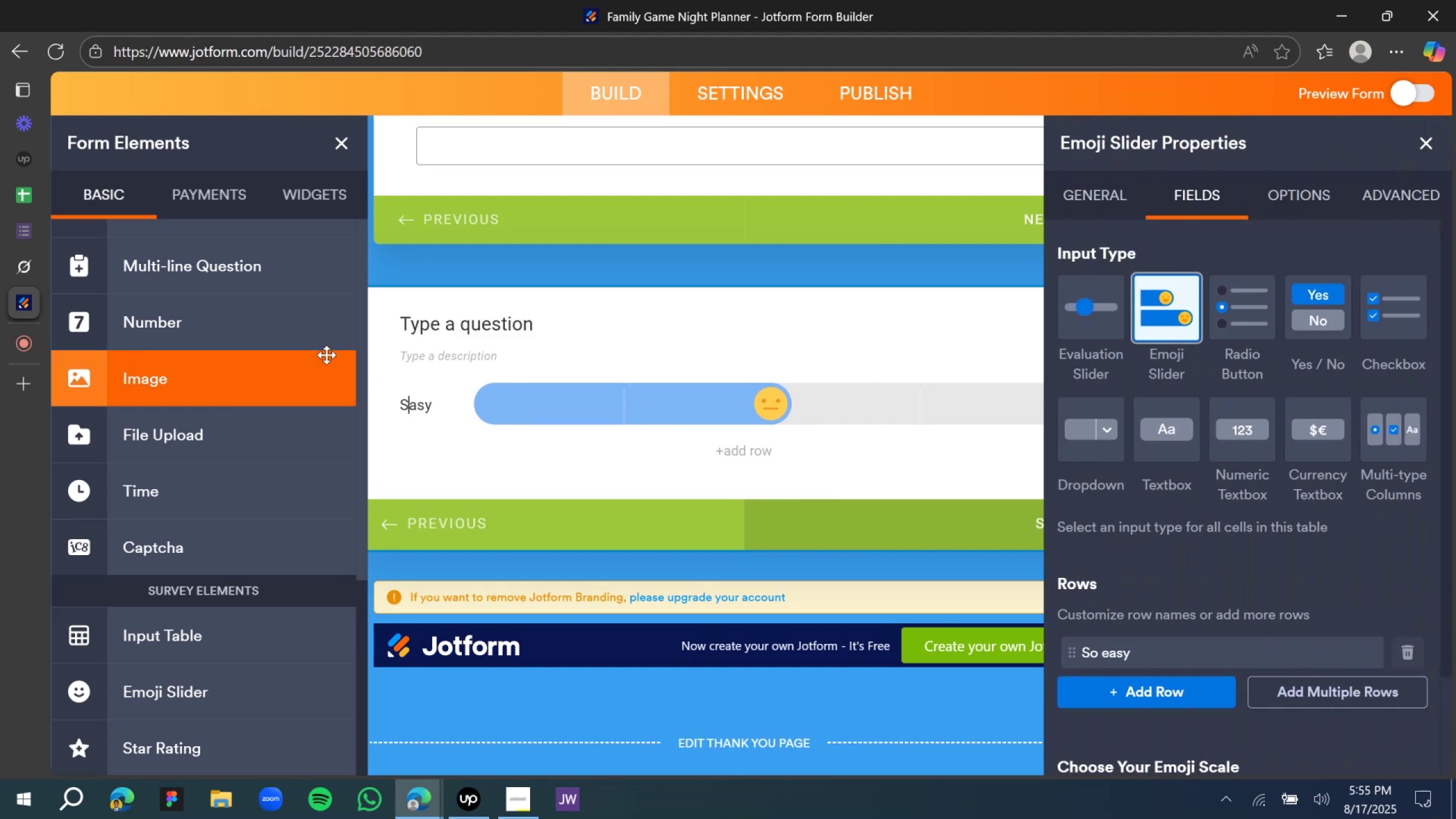 
key(Backspace)
 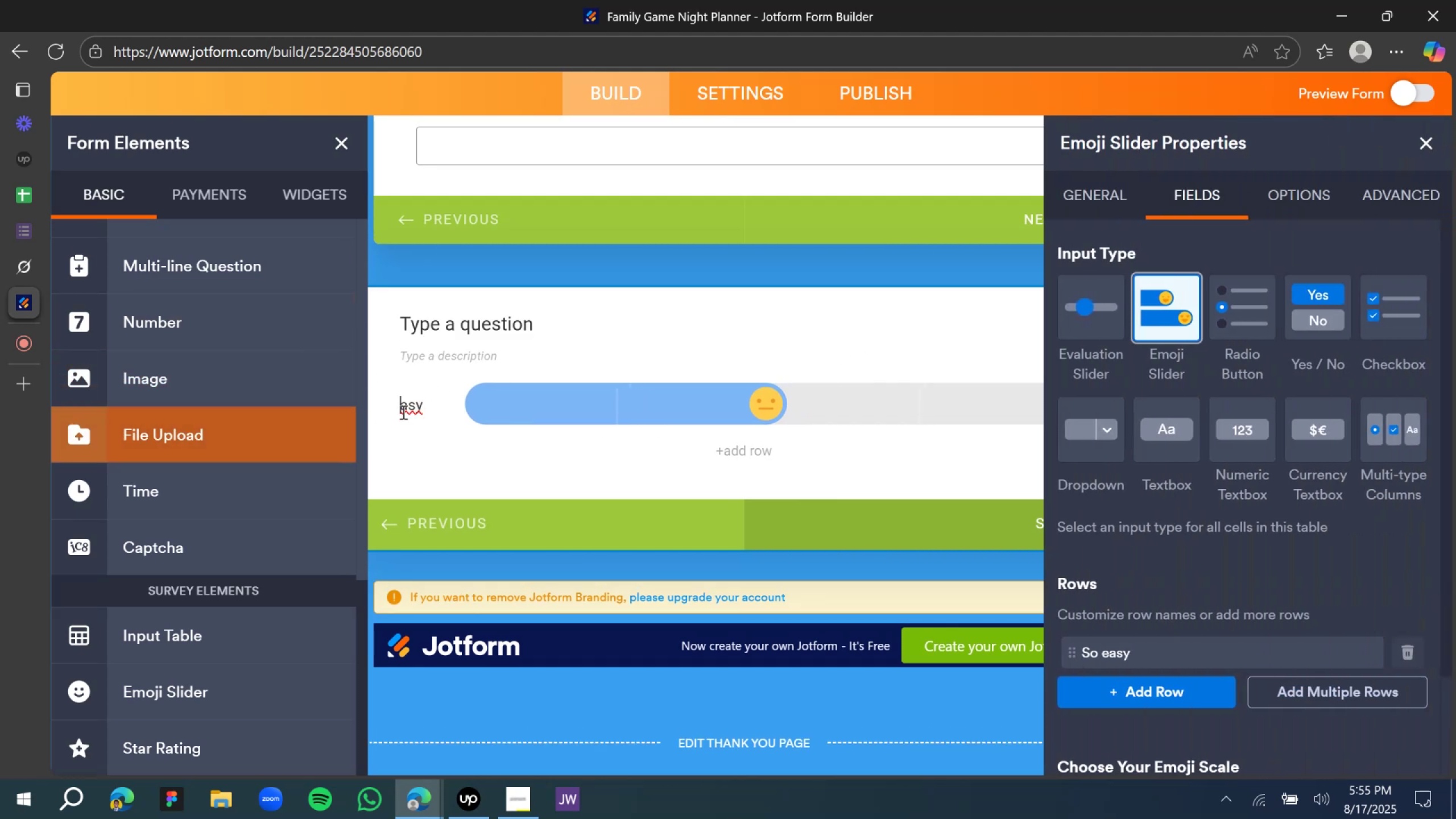 
double_click([413, 412])
 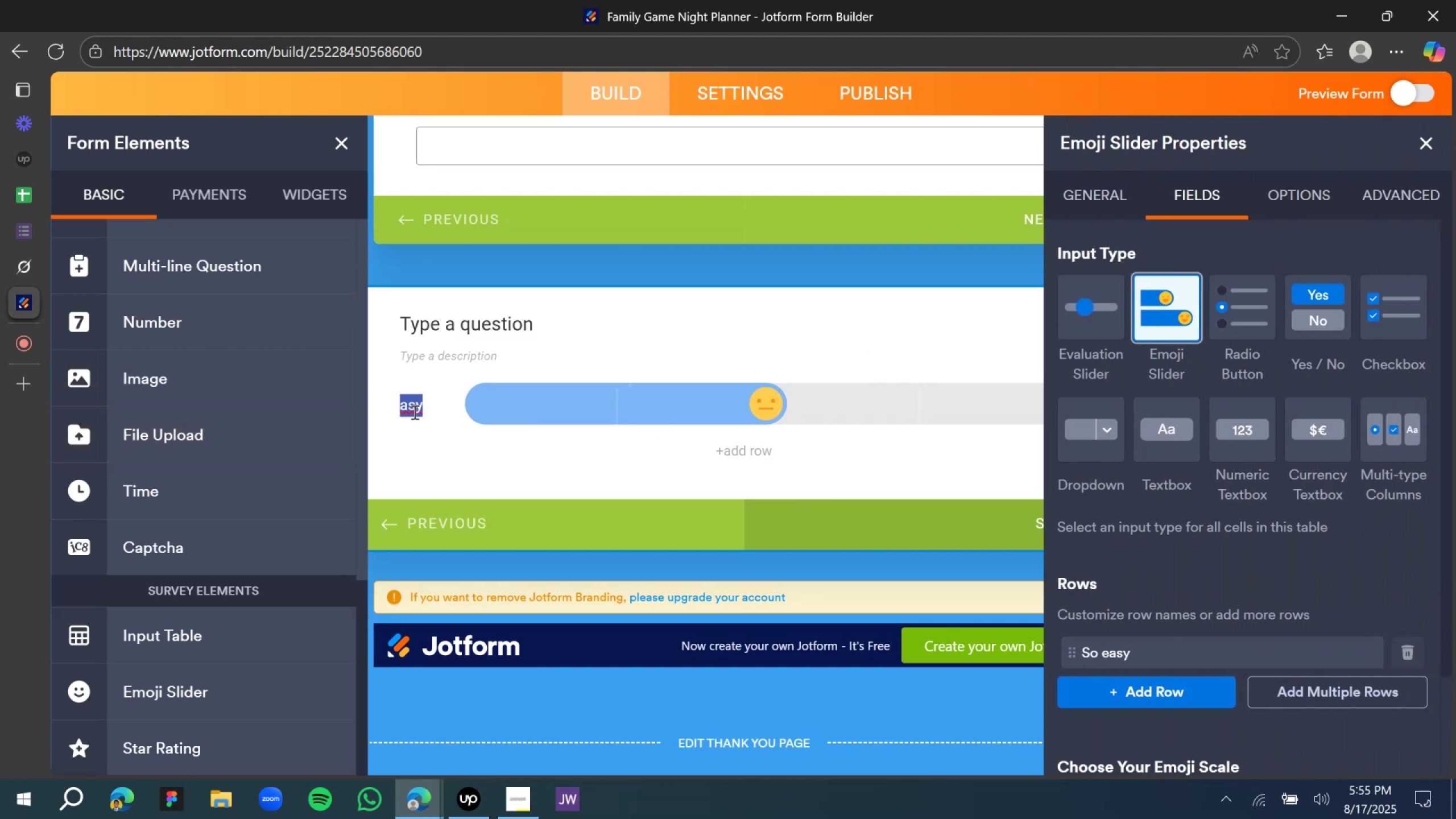 
key(Backspace)
 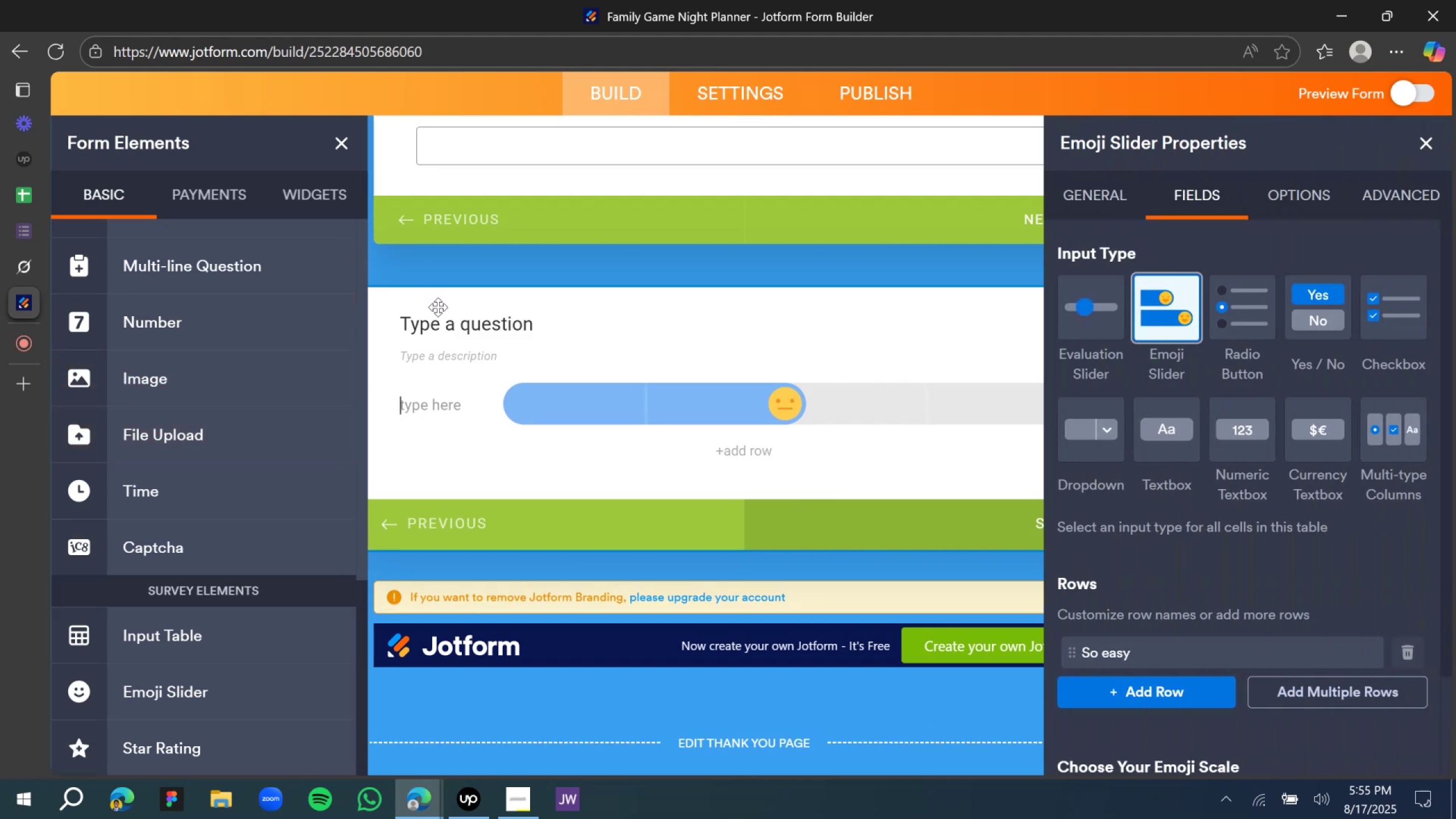 
left_click([447, 324])
 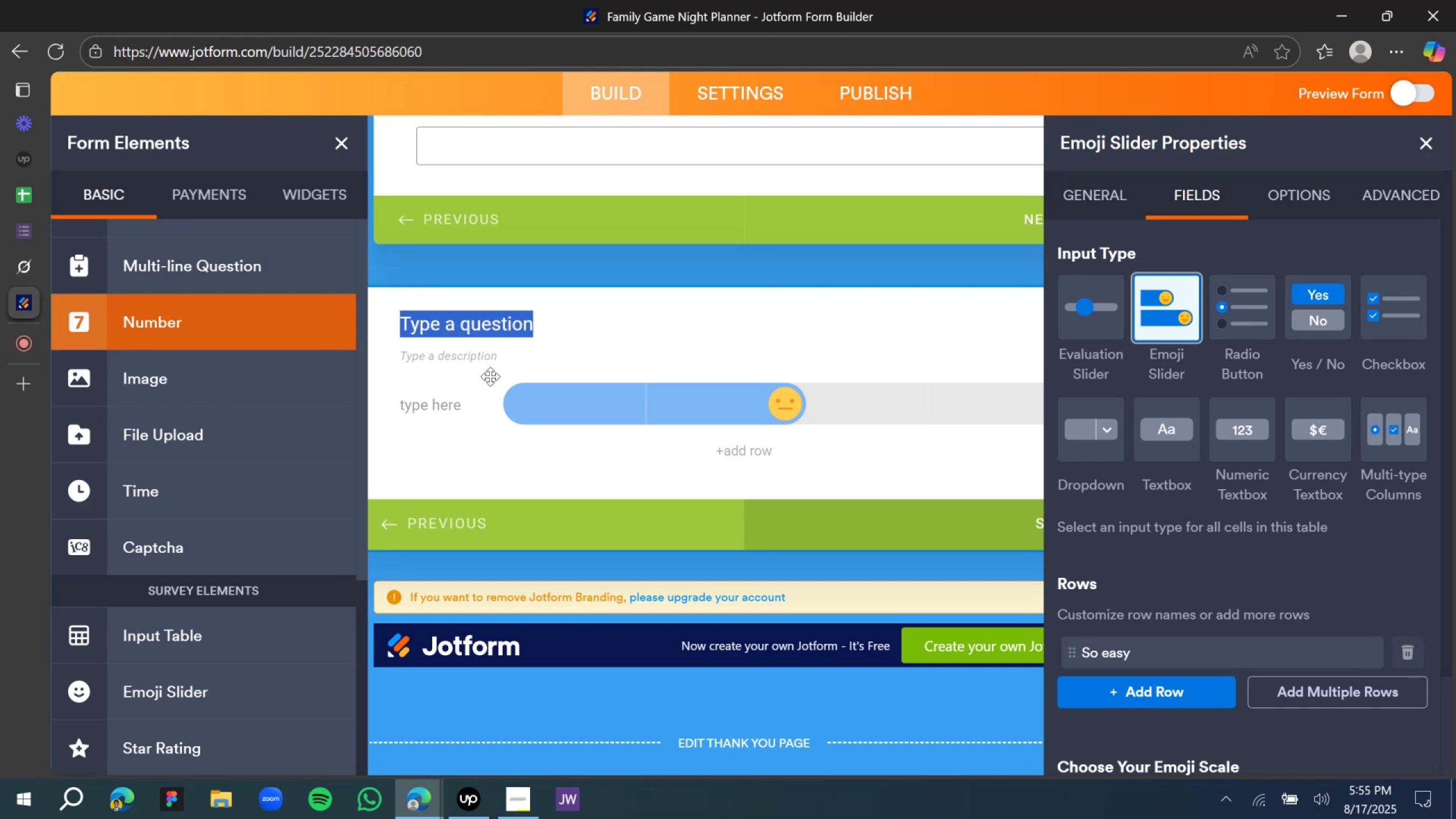 
type(How )
 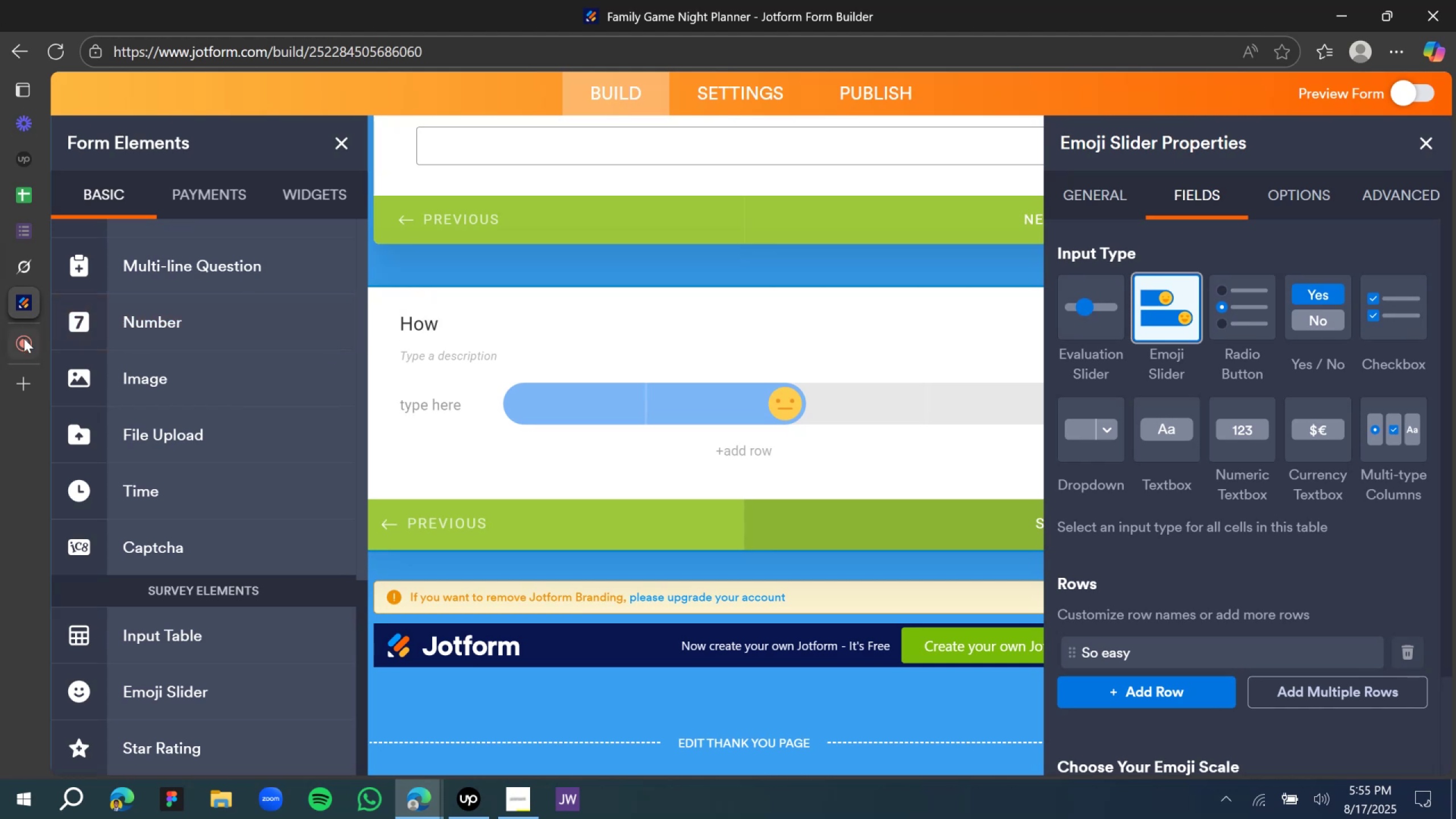 
left_click([24, 275])
 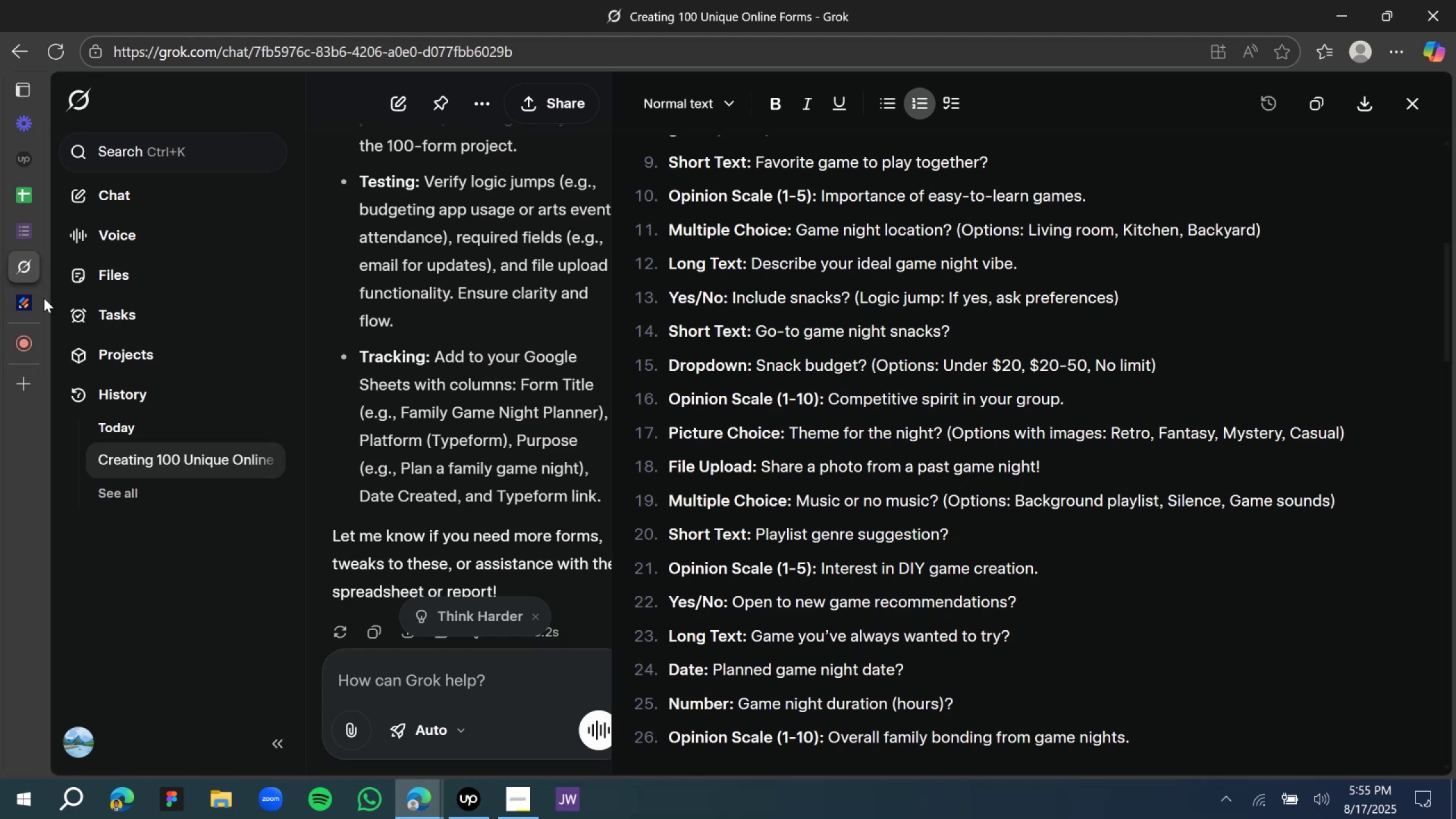 
wait(5.63)
 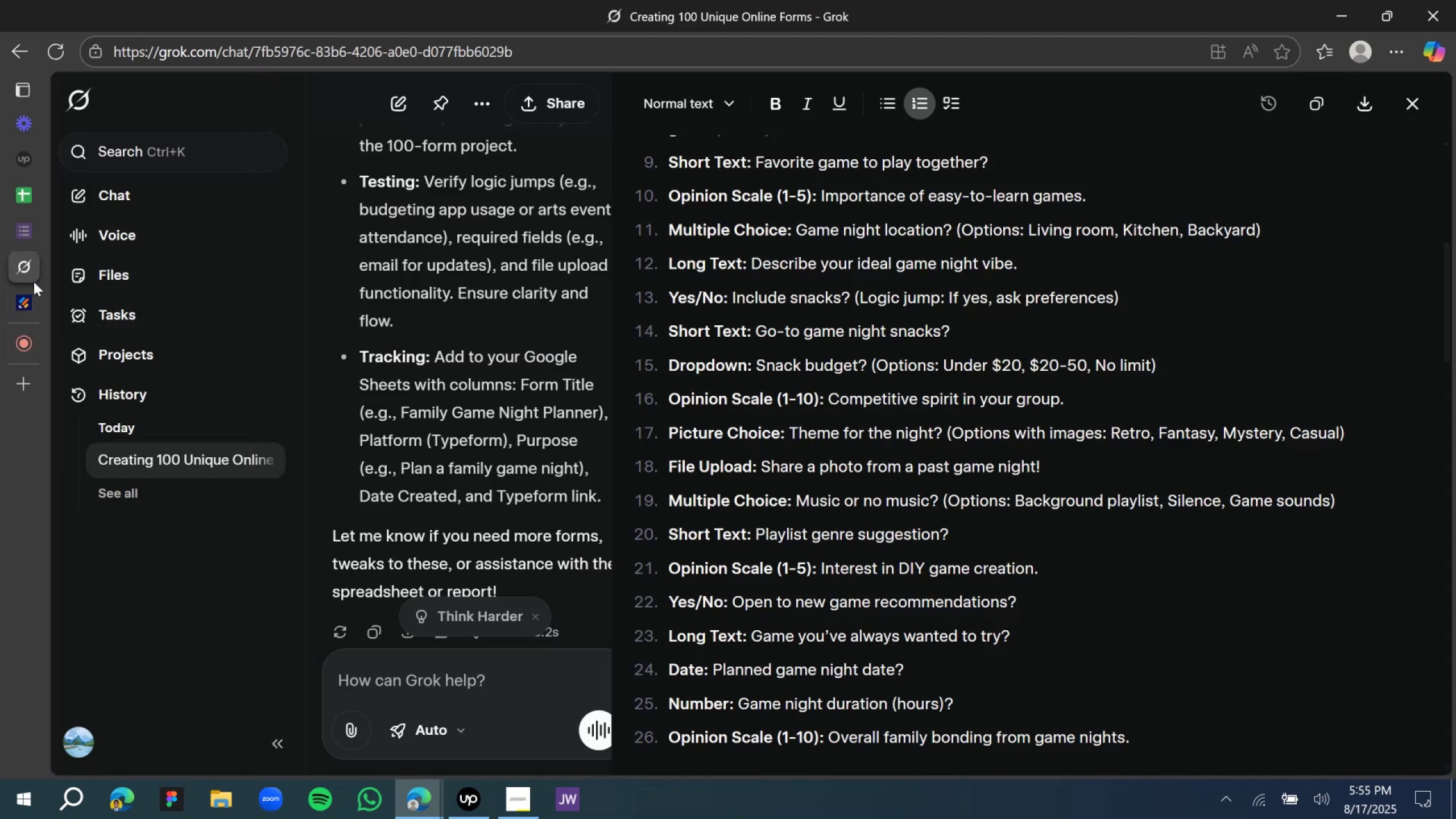 
left_click([46, 308])
 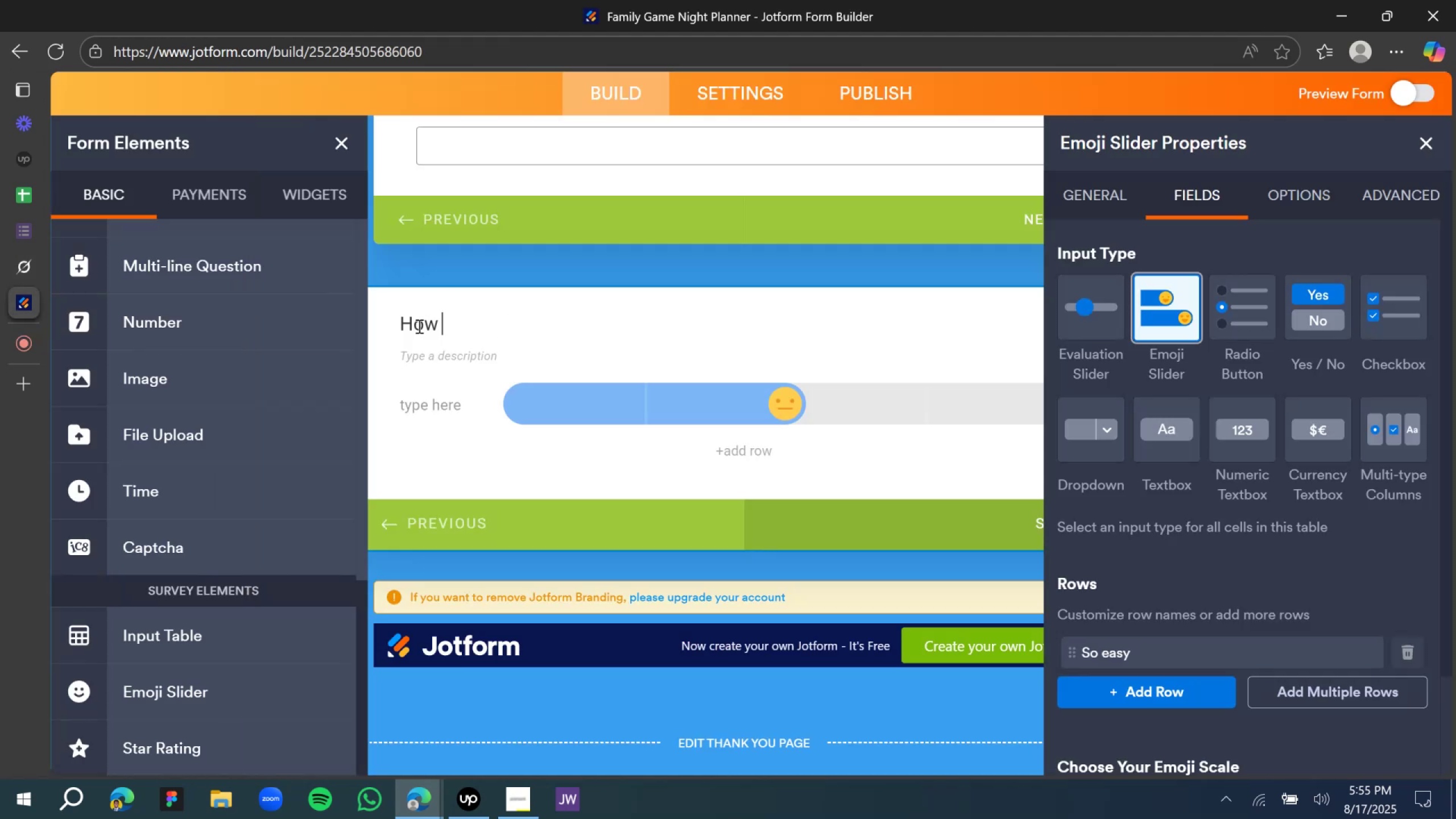 
double_click([419, 326])
 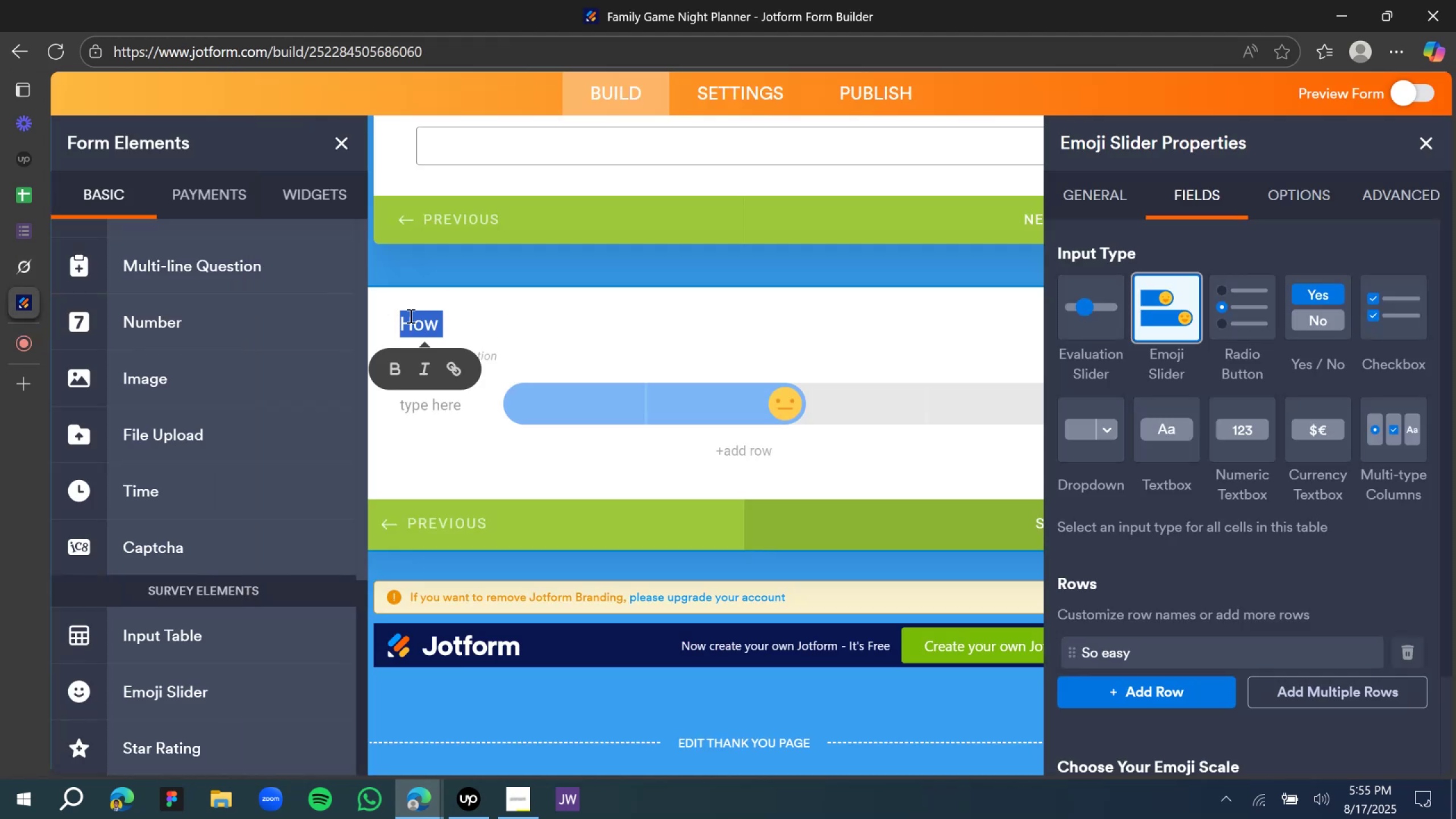 
type(Importance of easy-learn games)
 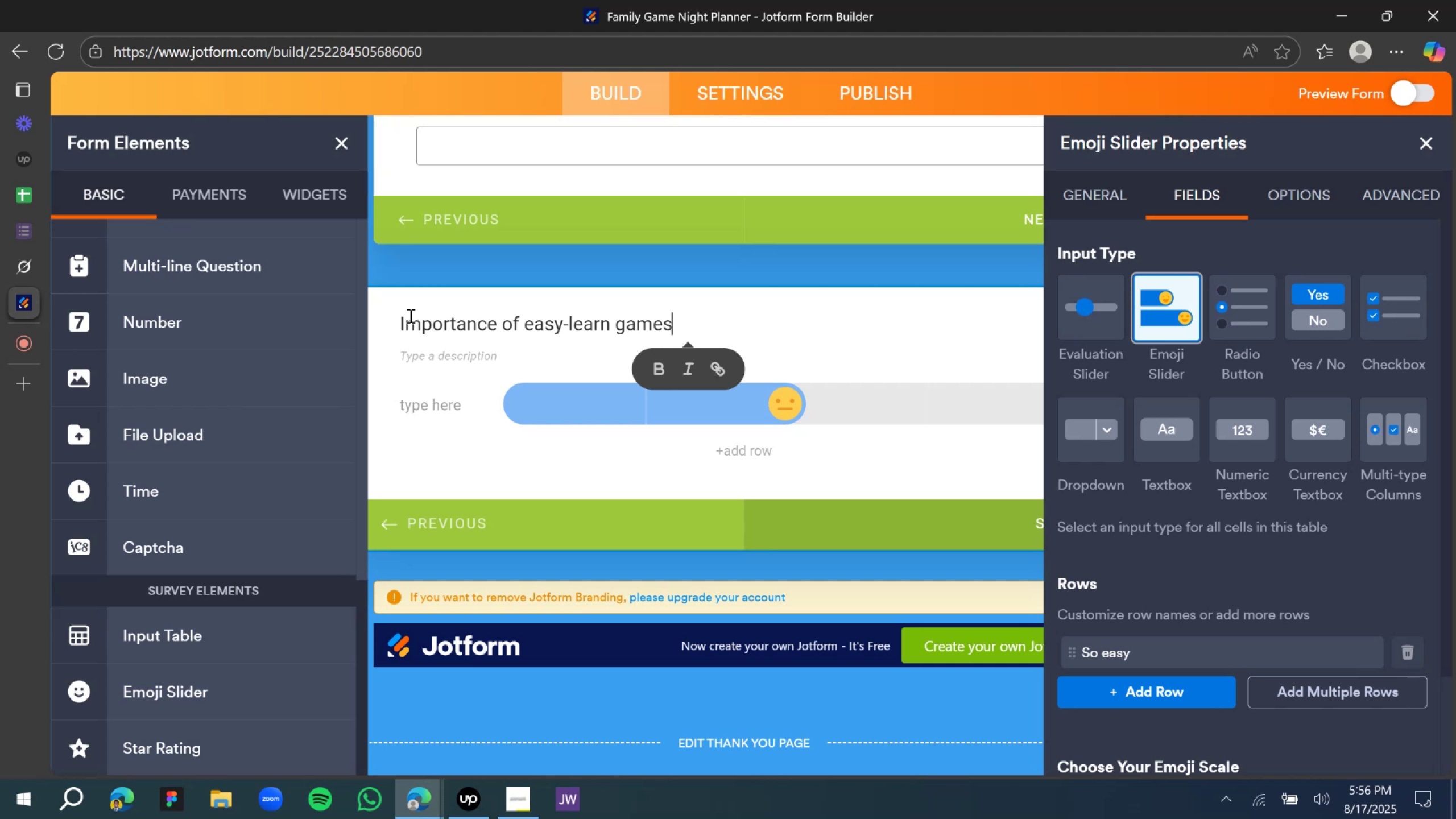 
wait(54.22)
 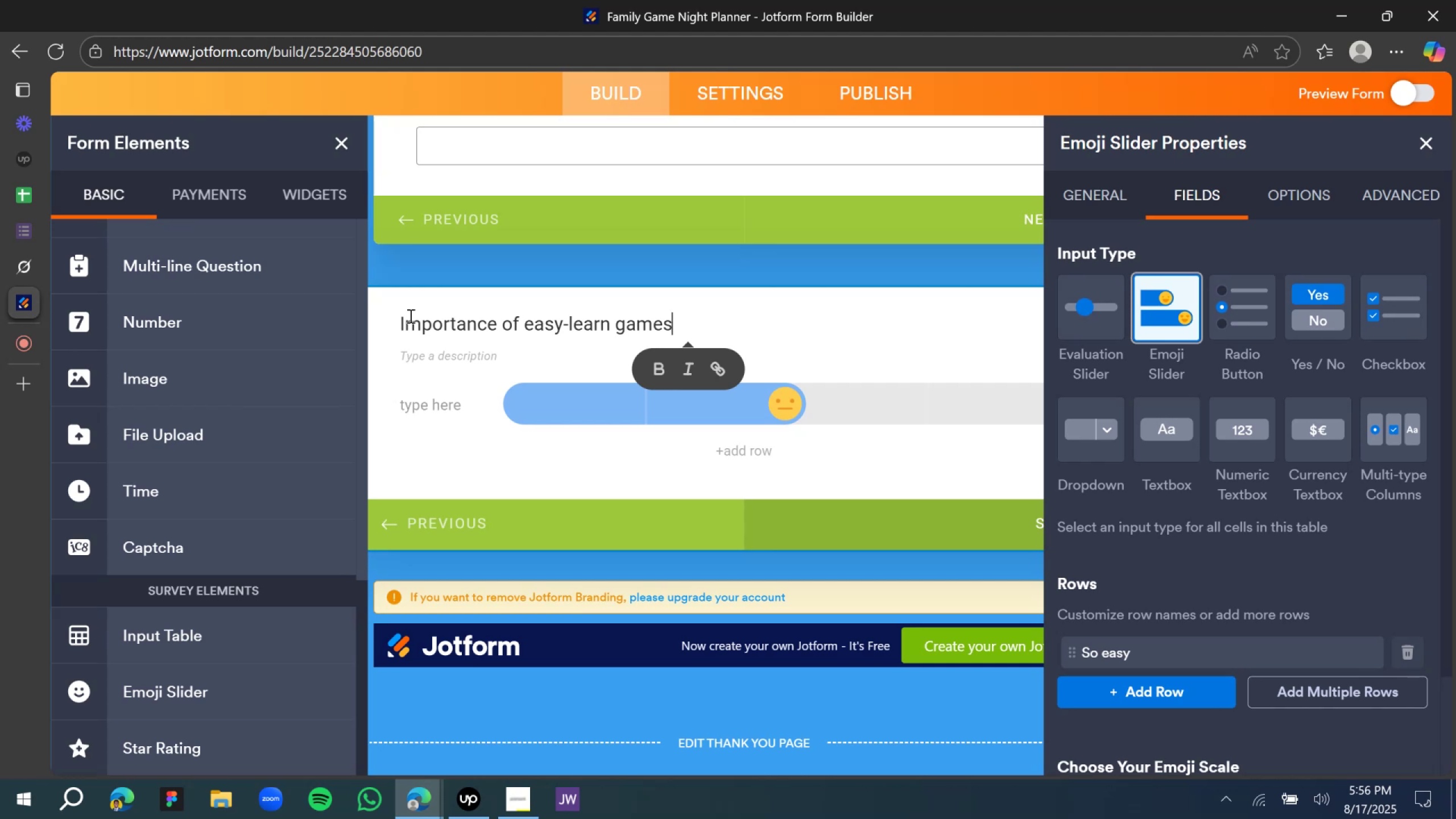 
left_click([1430, 144])
 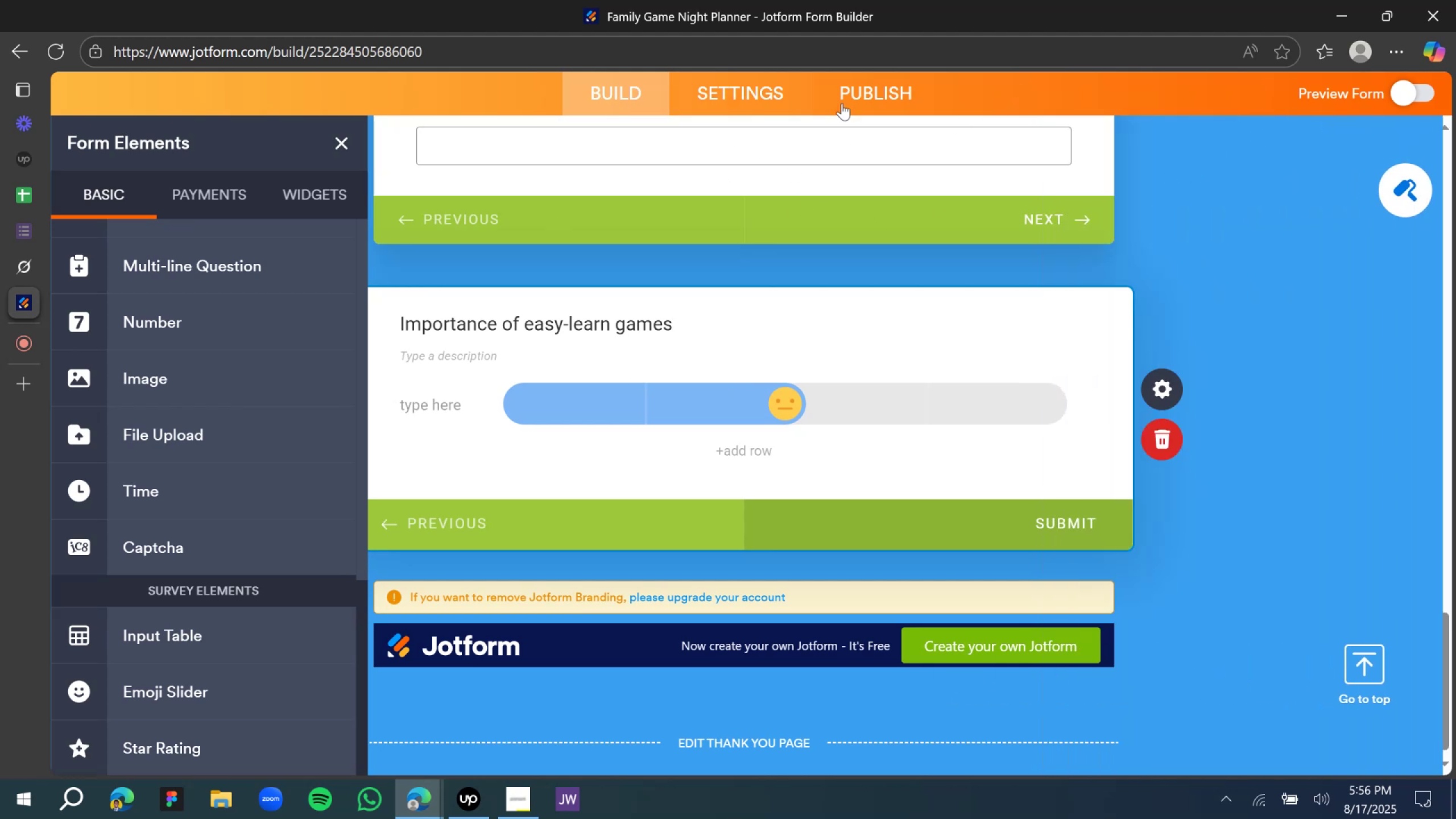 
scroll: coordinate [1139, 239], scroll_direction: up, amount: 3.0
 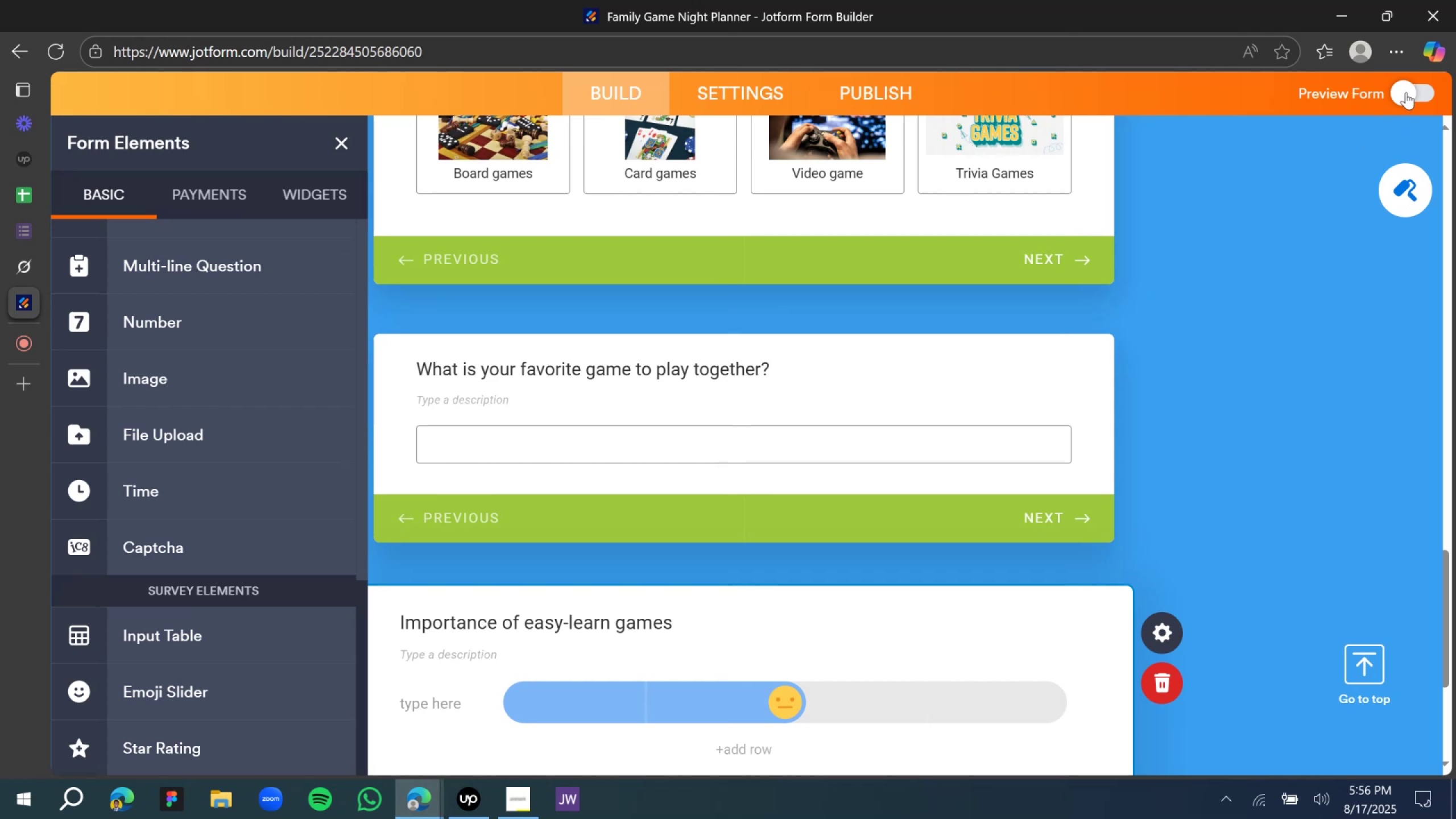 
left_click([1406, 92])
 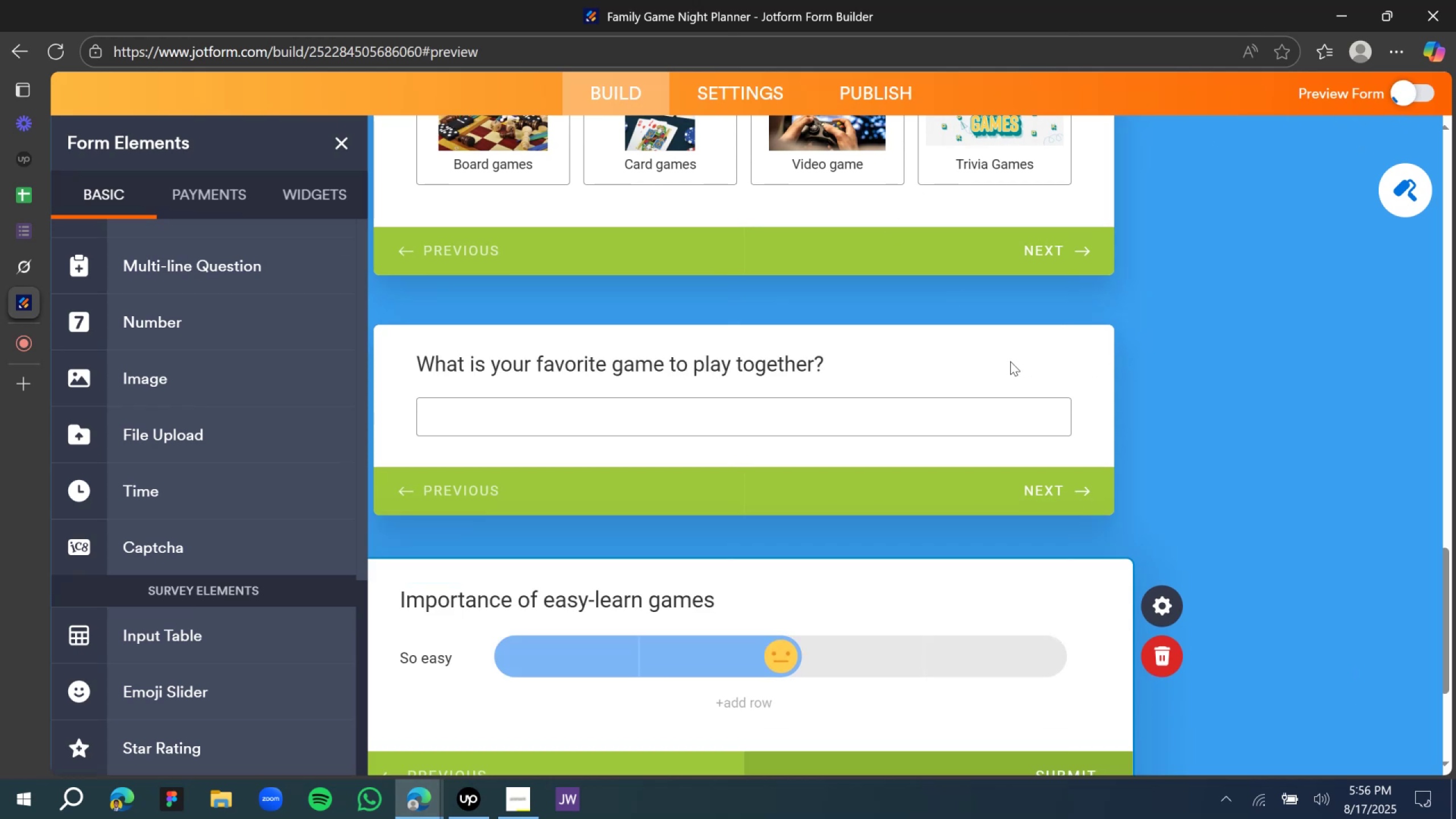 
wait(8.14)
 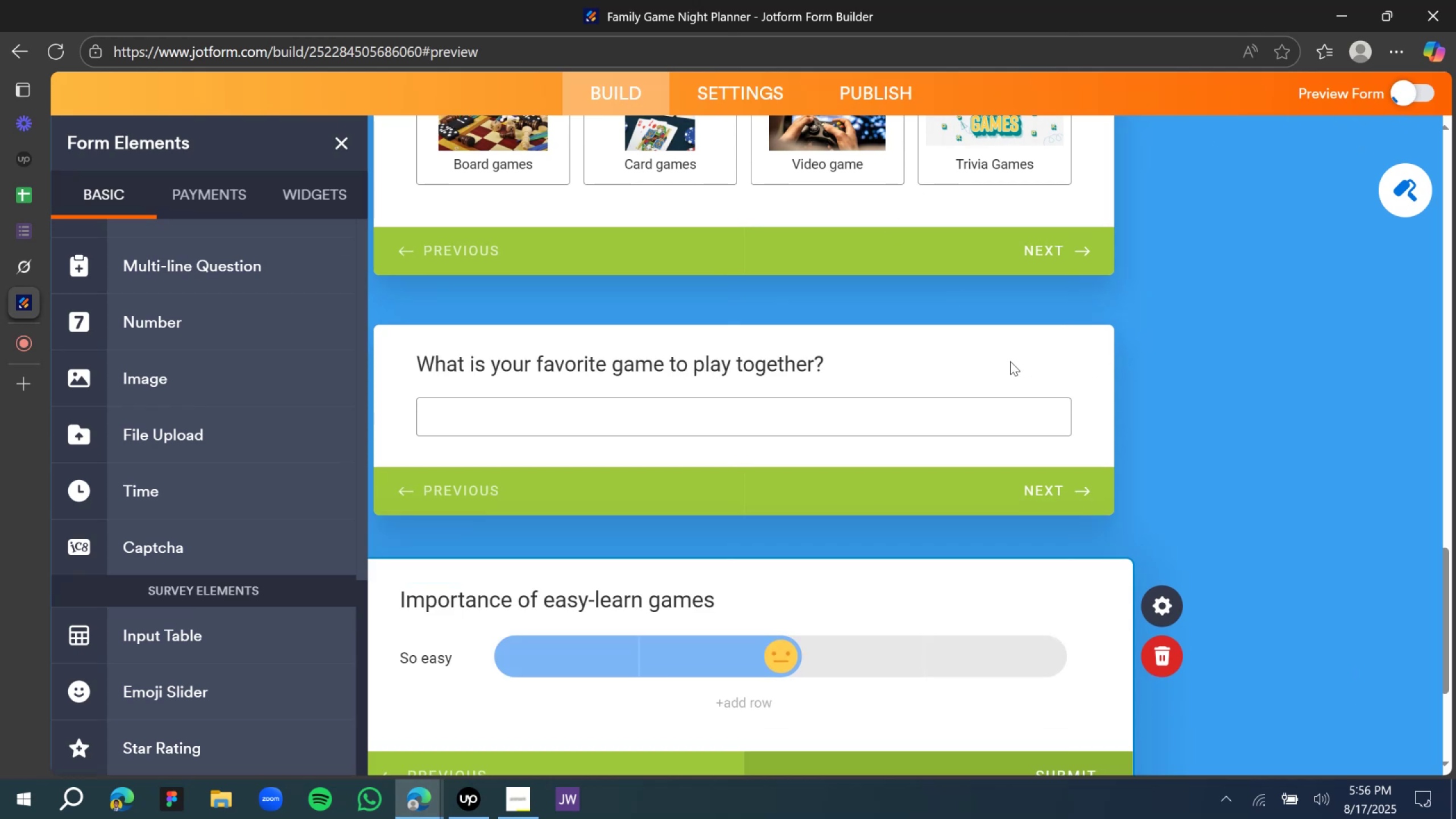 
scroll: coordinate [715, 479], scroll_direction: down, amount: 4.0
 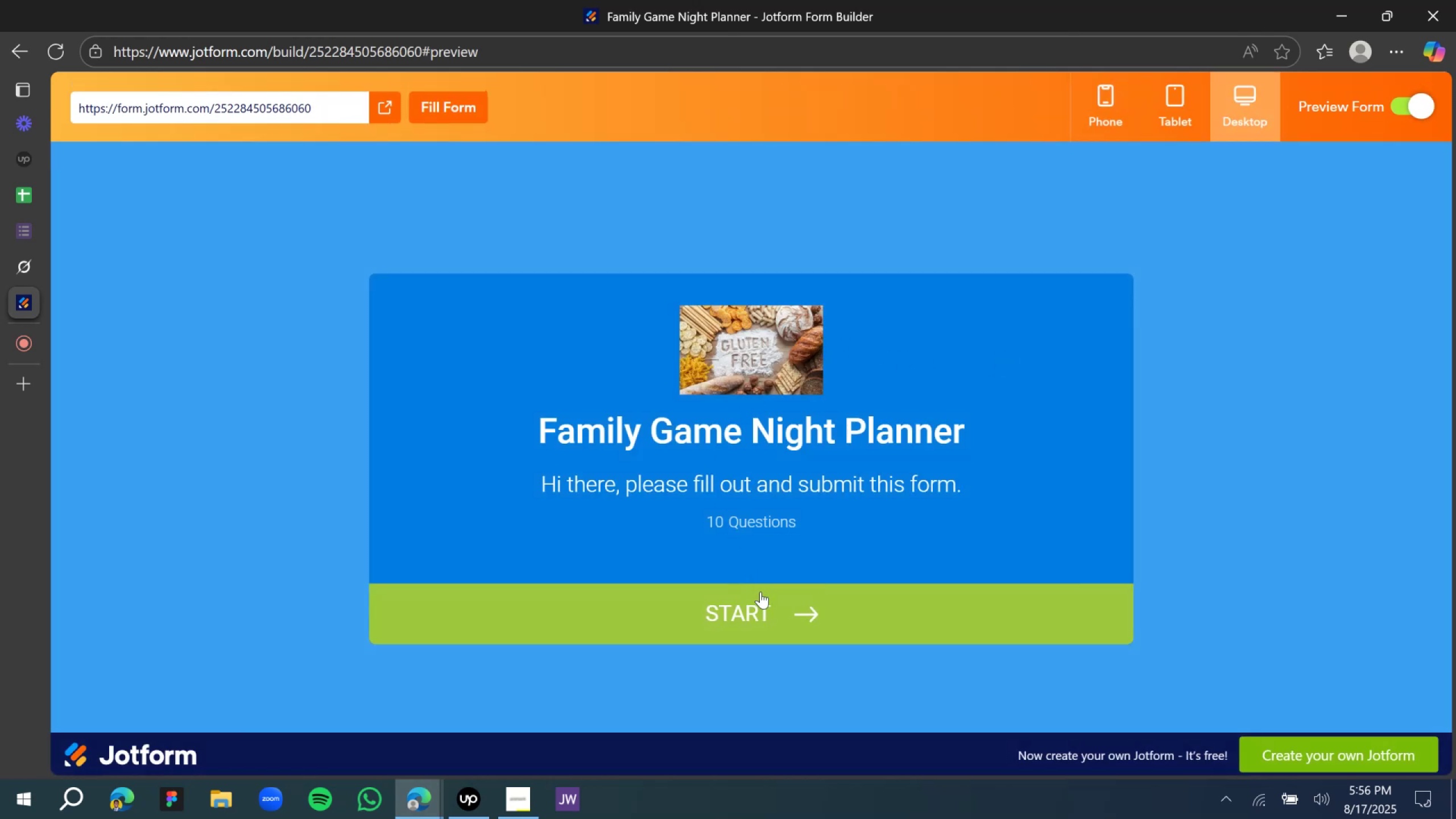 
left_click([760, 593])
 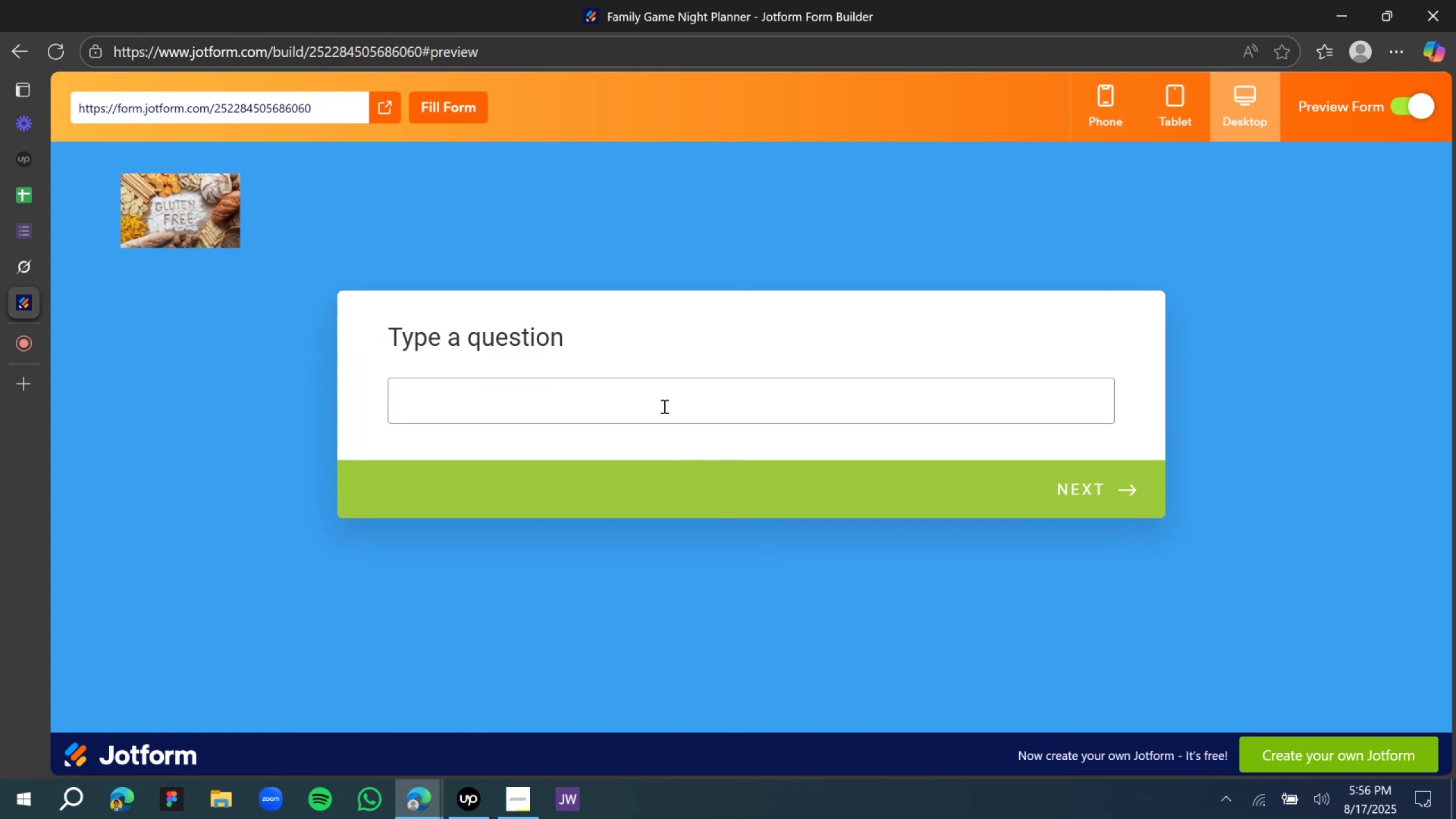 
left_click([658, 396])
 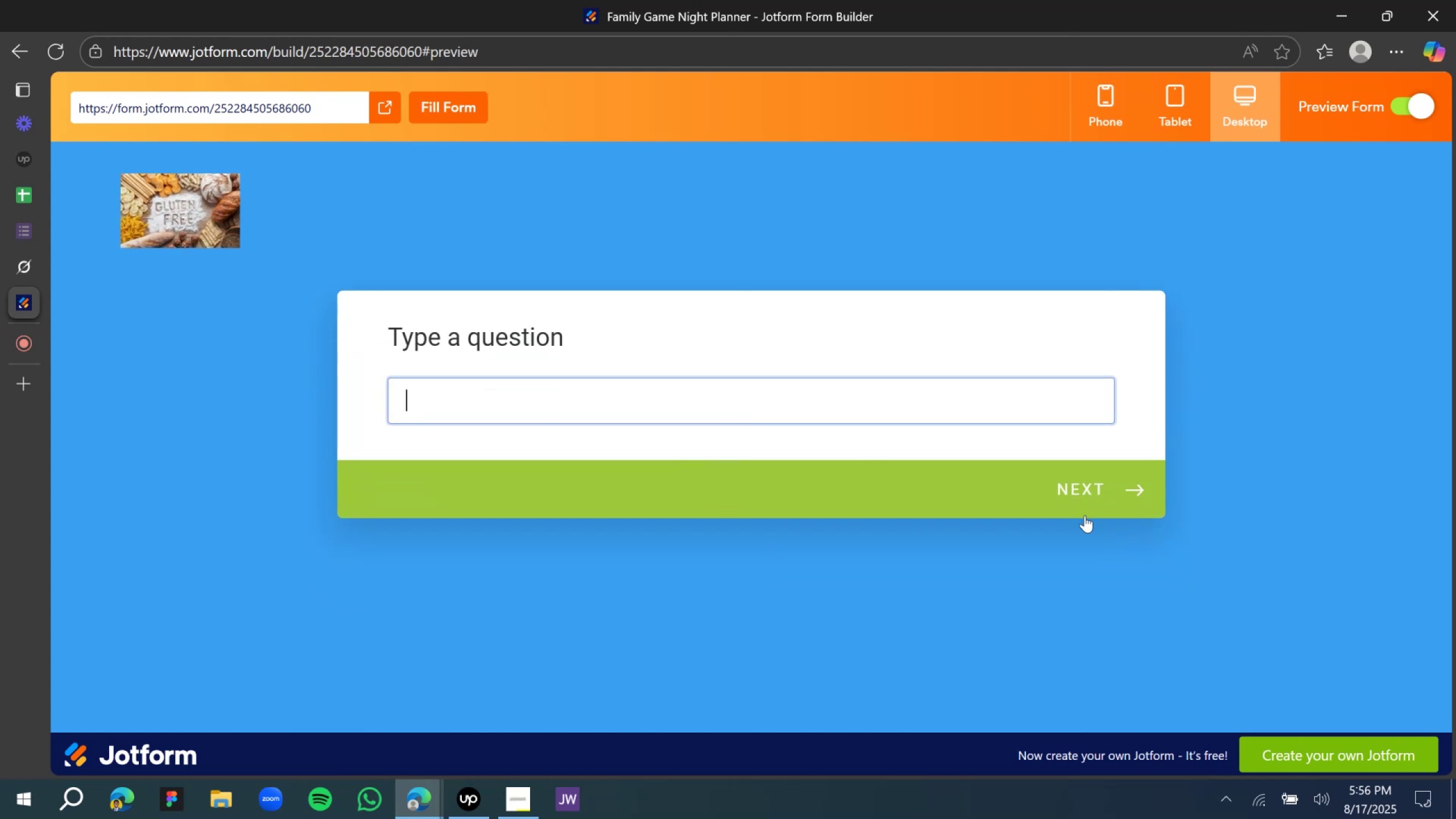 
left_click([1089, 499])
 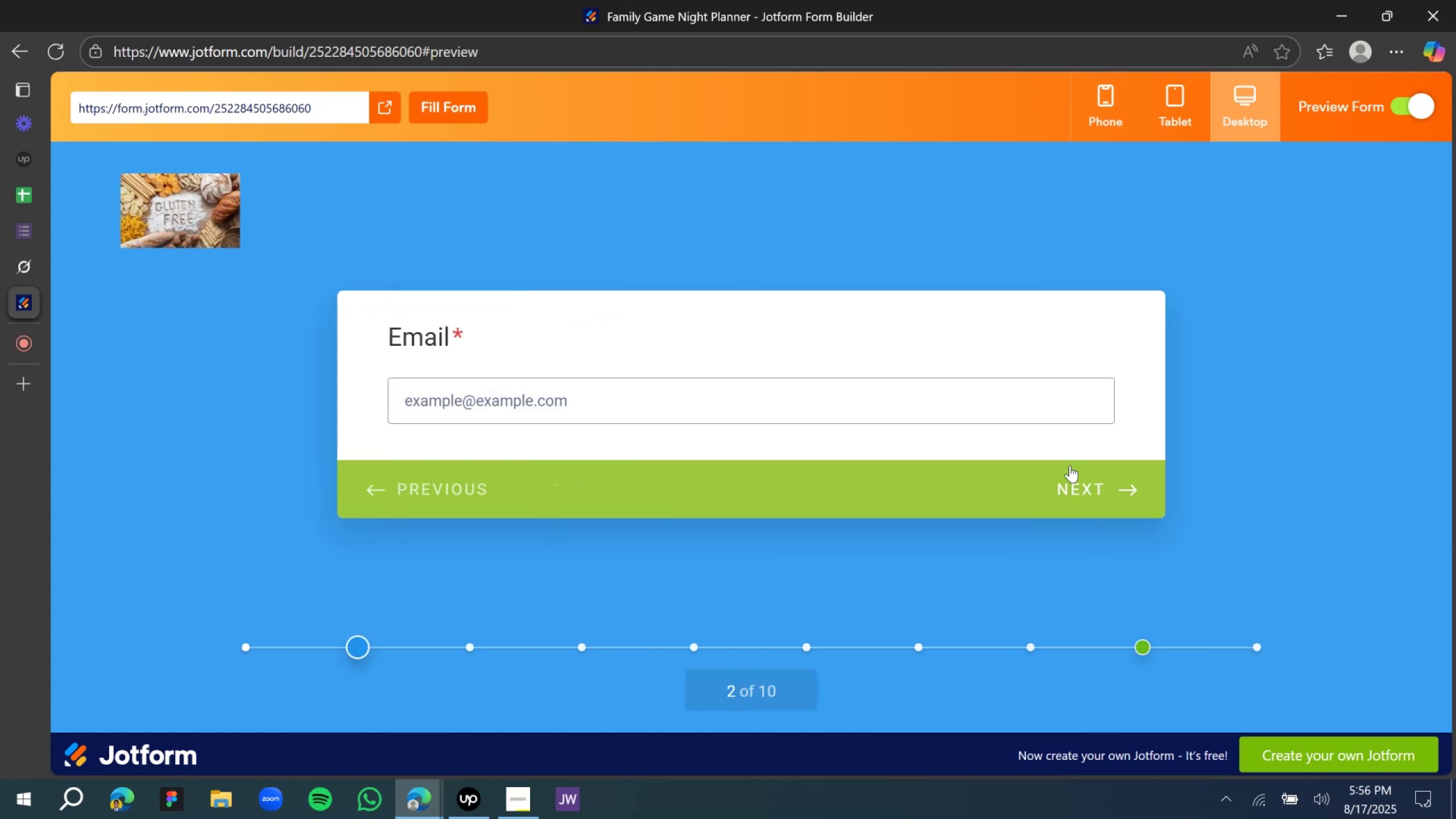 
left_click([1082, 482])
 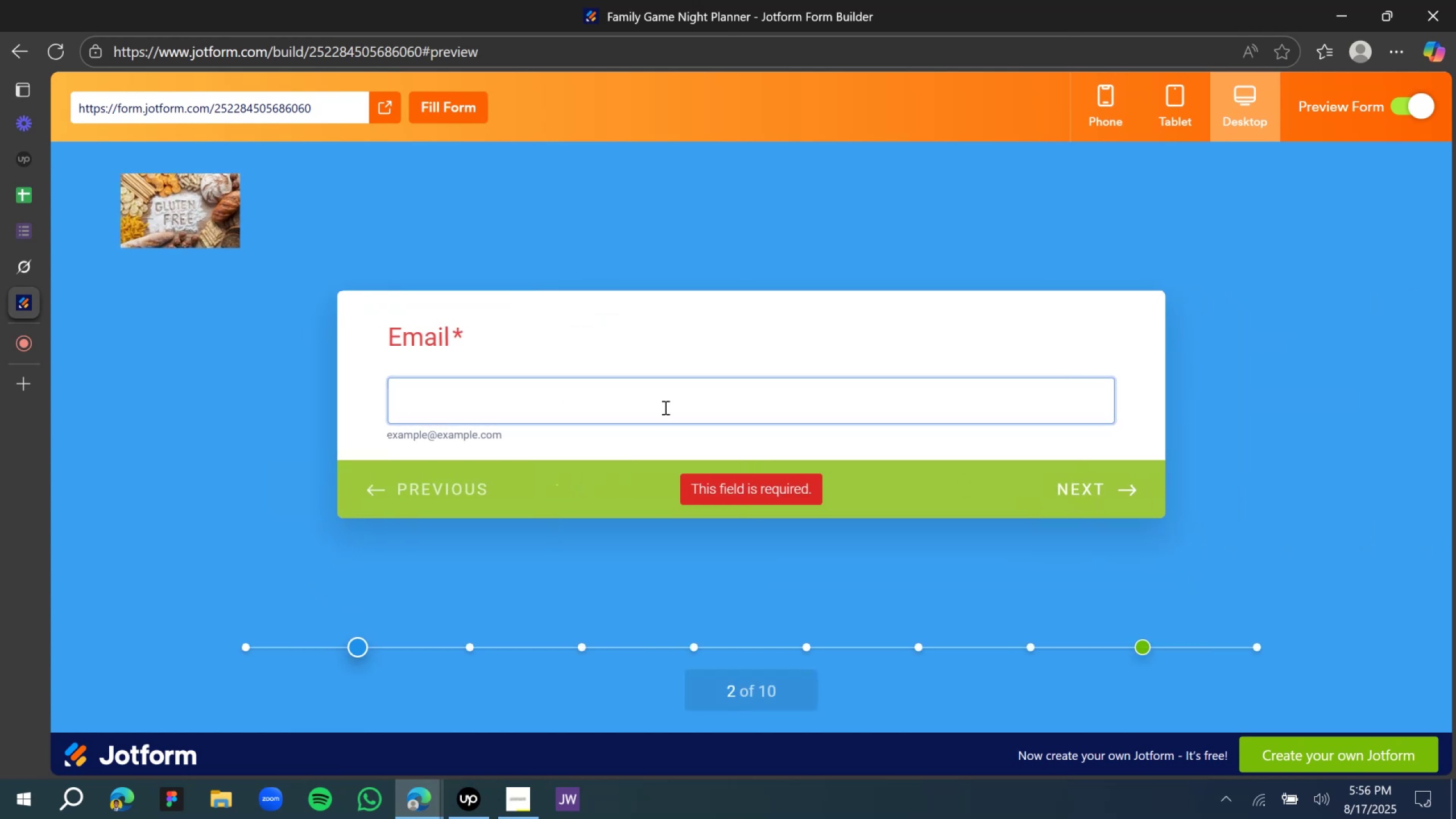 
left_click([664, 407])
 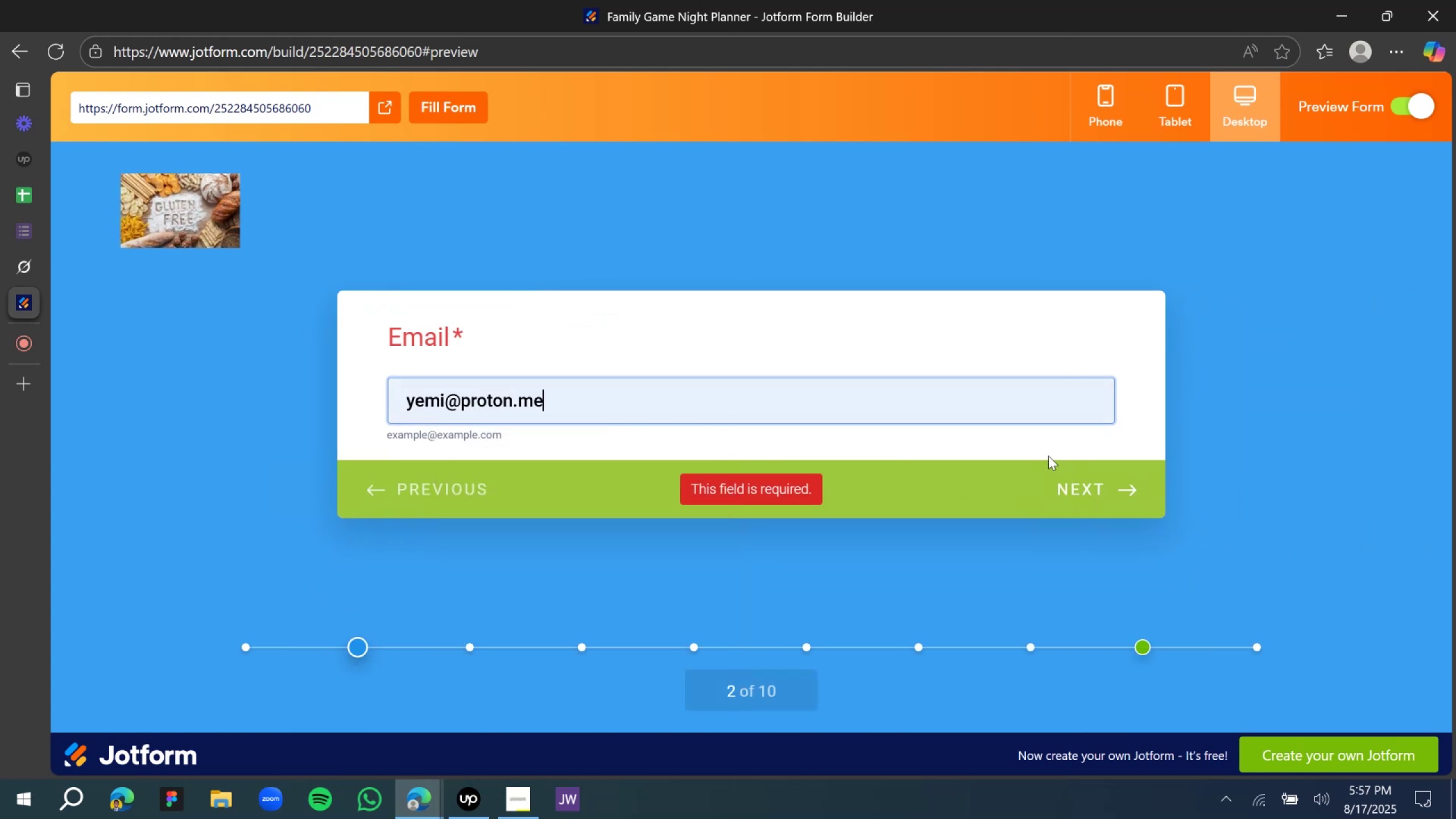 
left_click([1071, 478])
 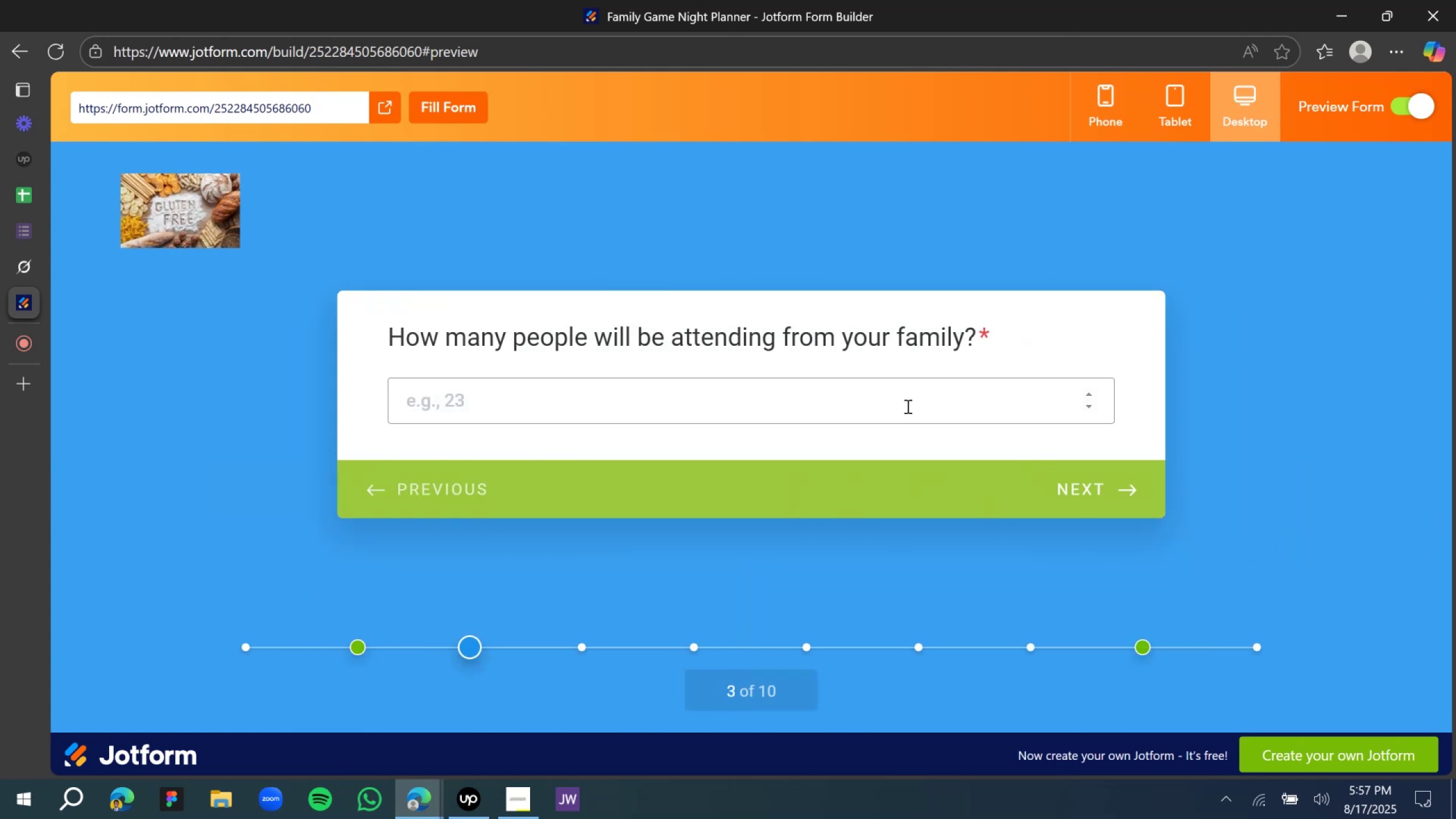 
left_click([907, 406])
 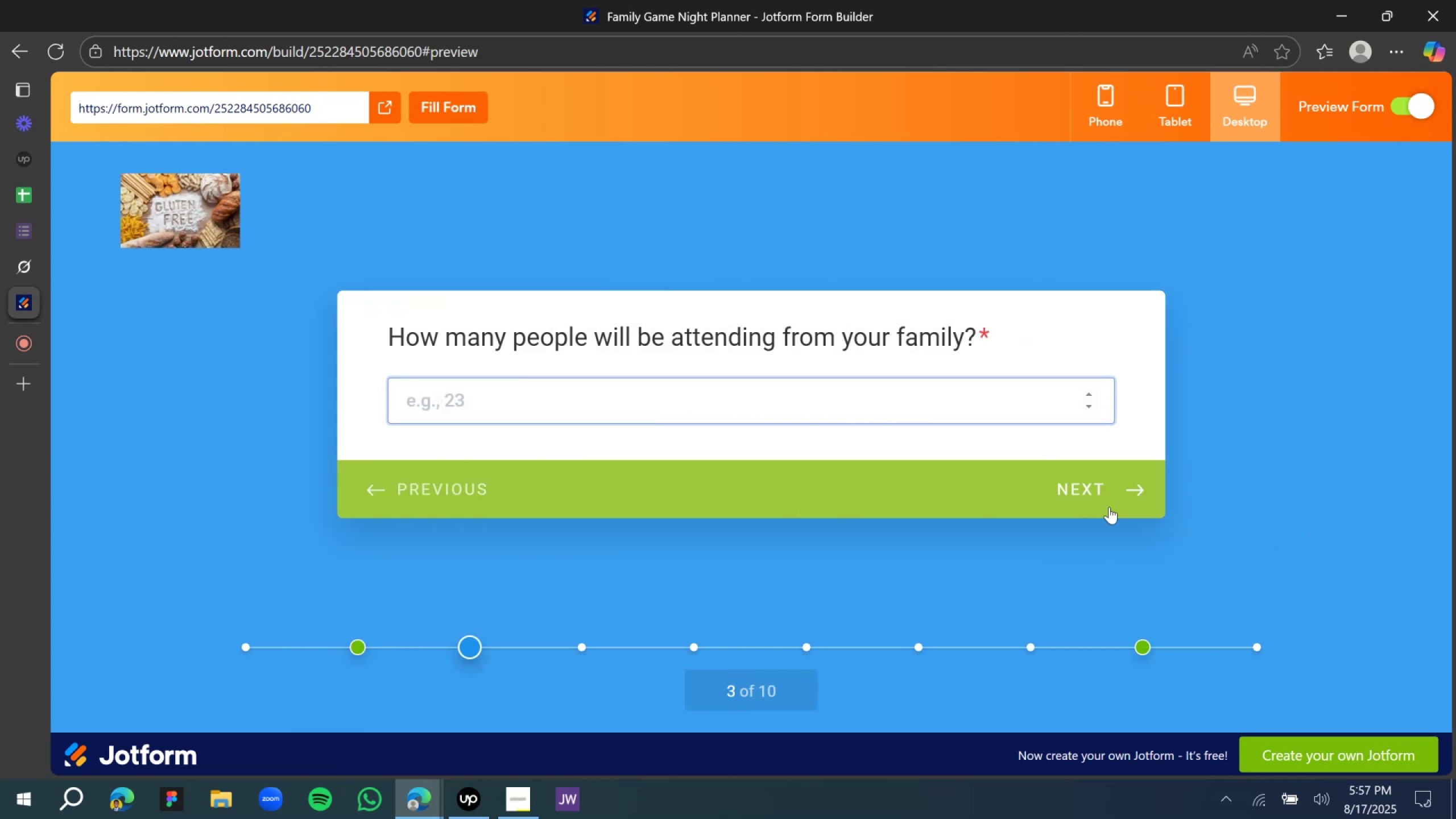 
left_click([1108, 477])
 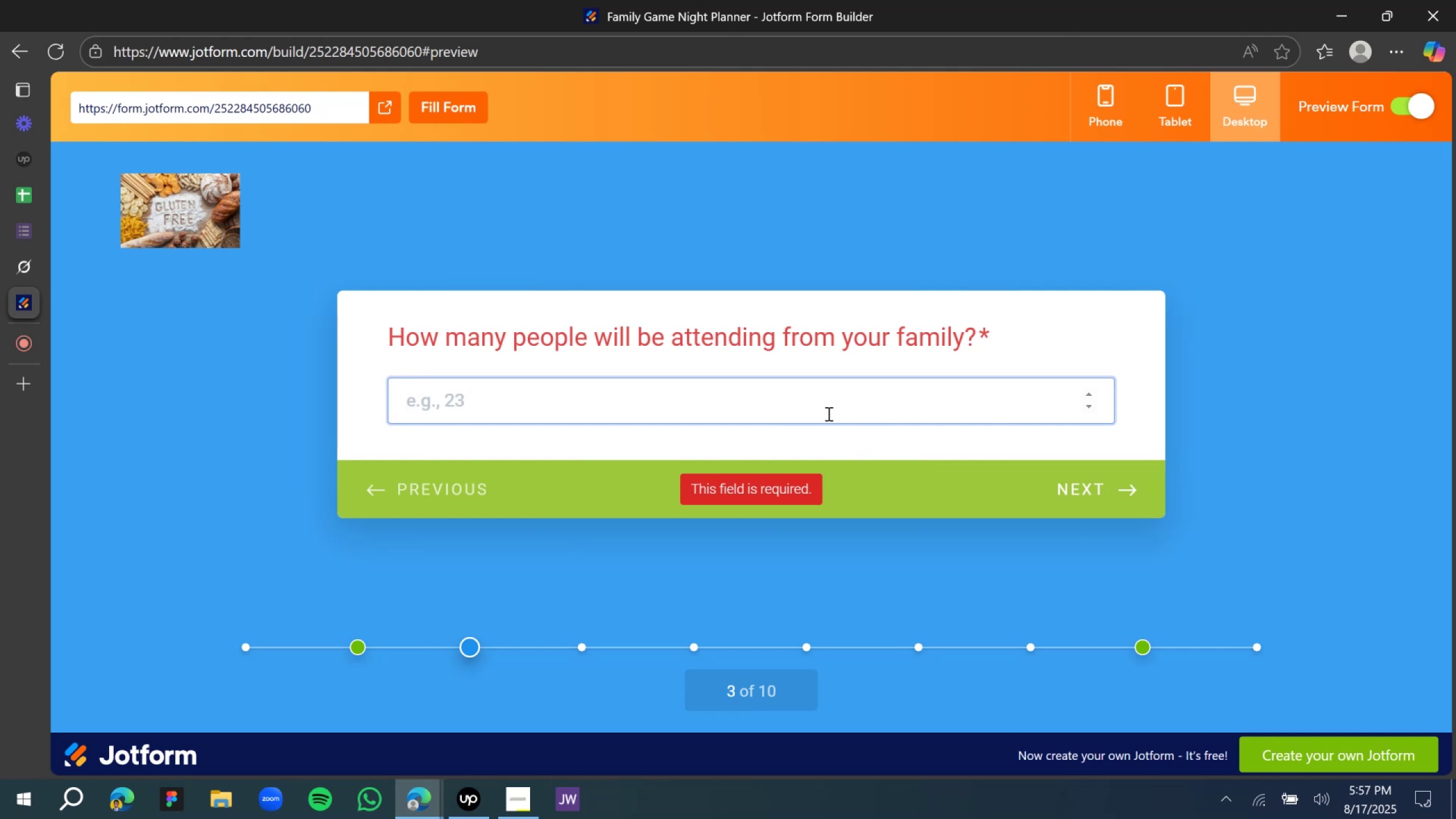 
left_click([824, 408])
 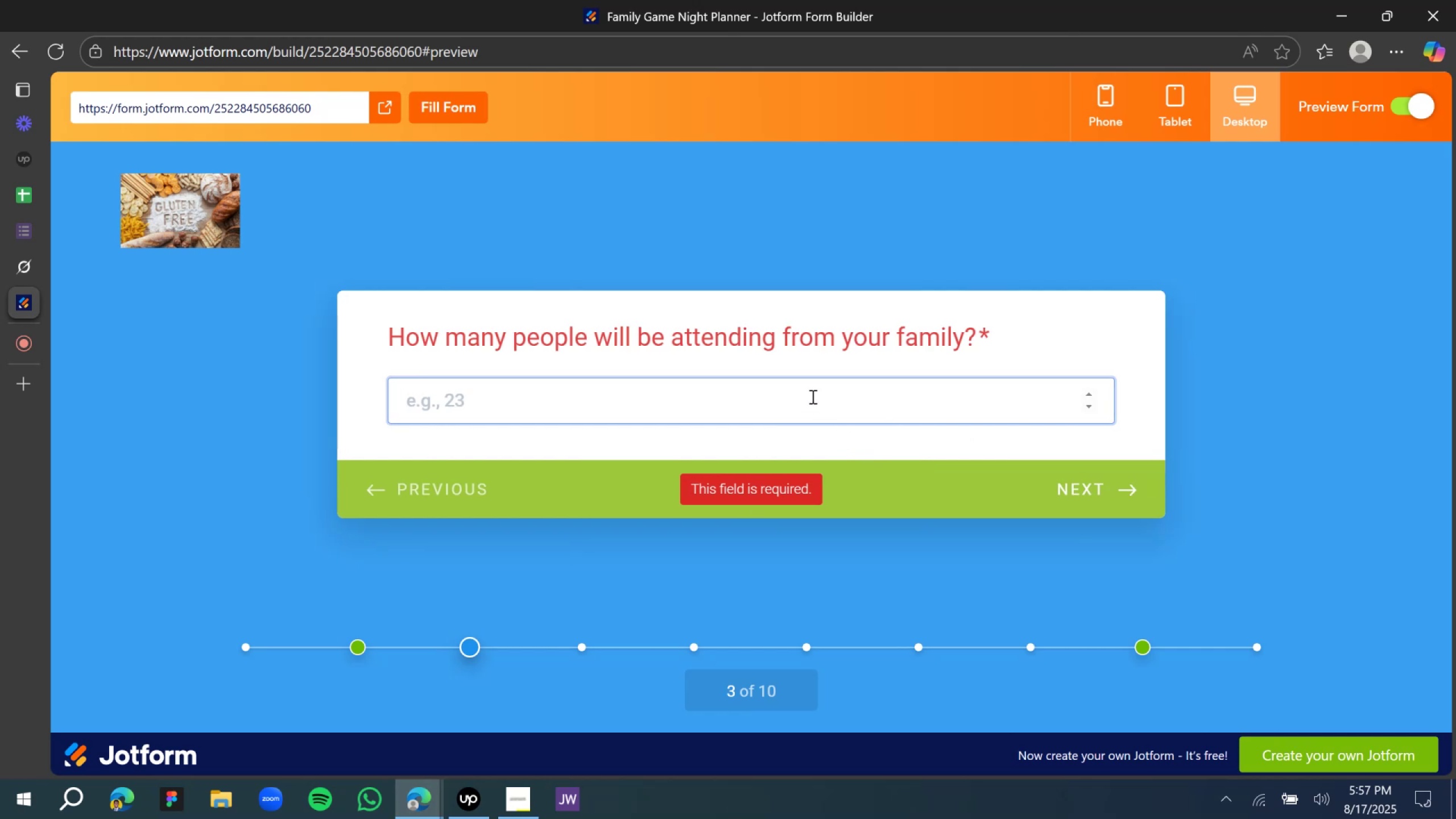 
type(t2)
 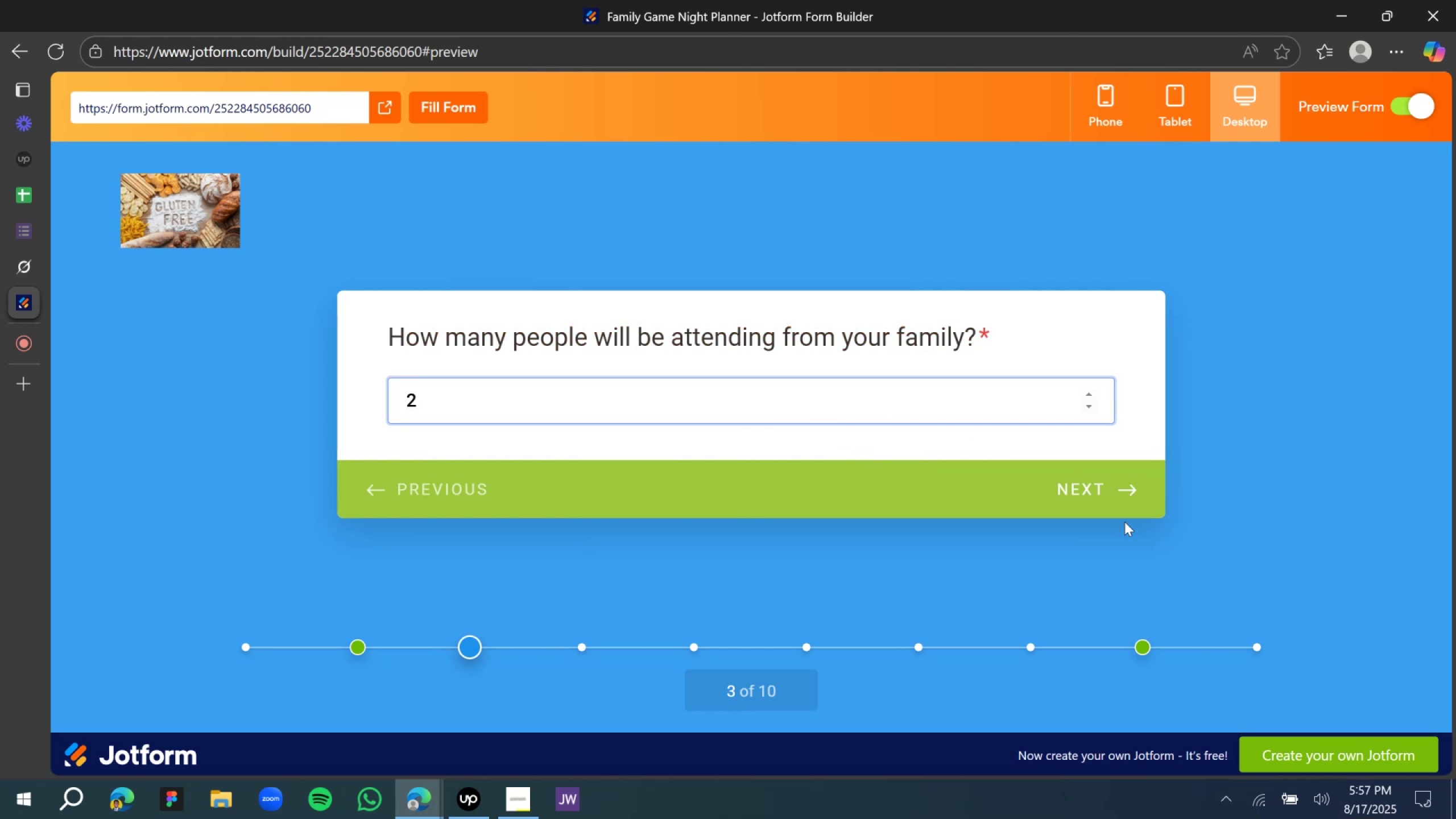 
left_click([1106, 498])
 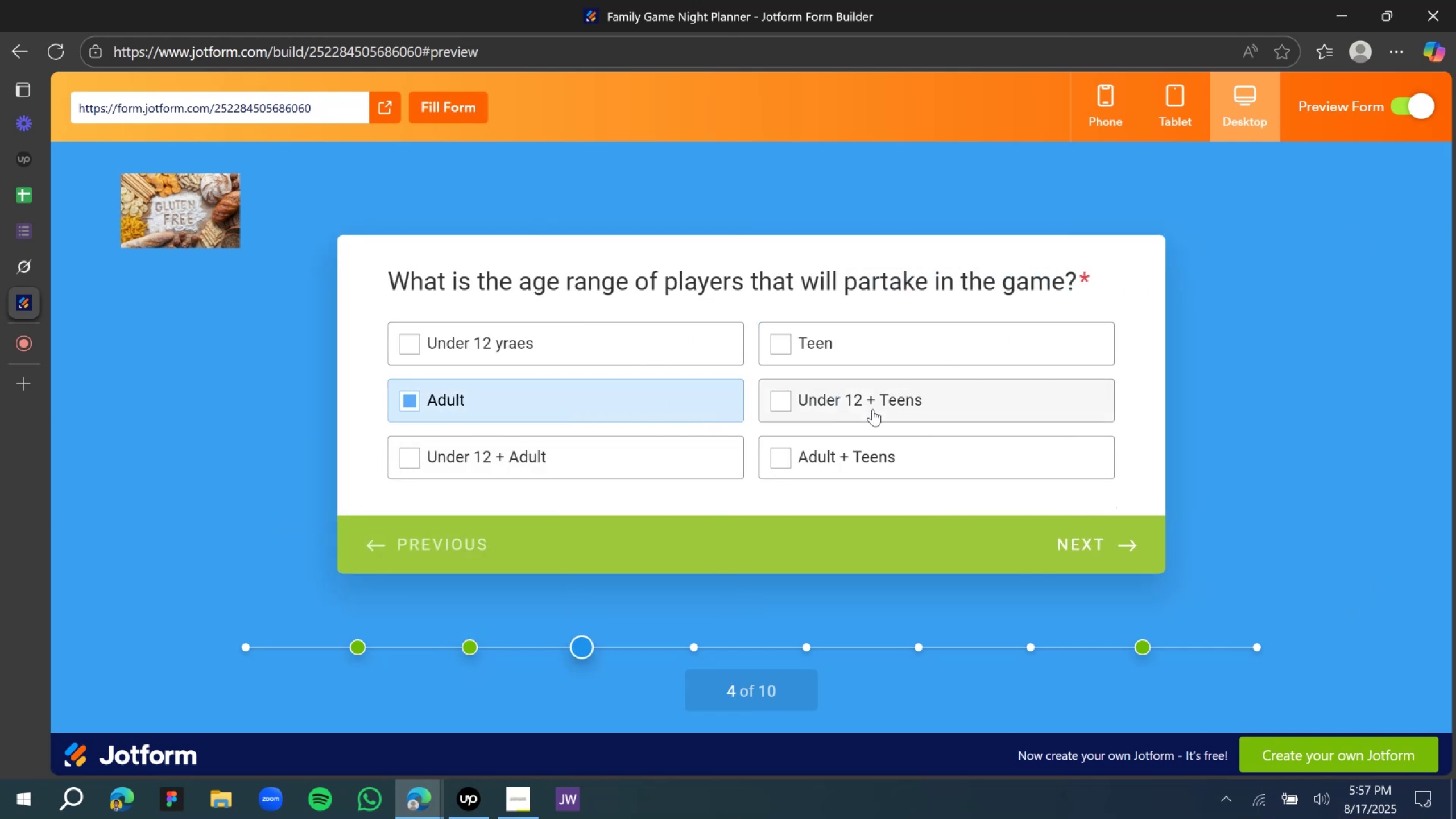 
left_click([872, 409])
 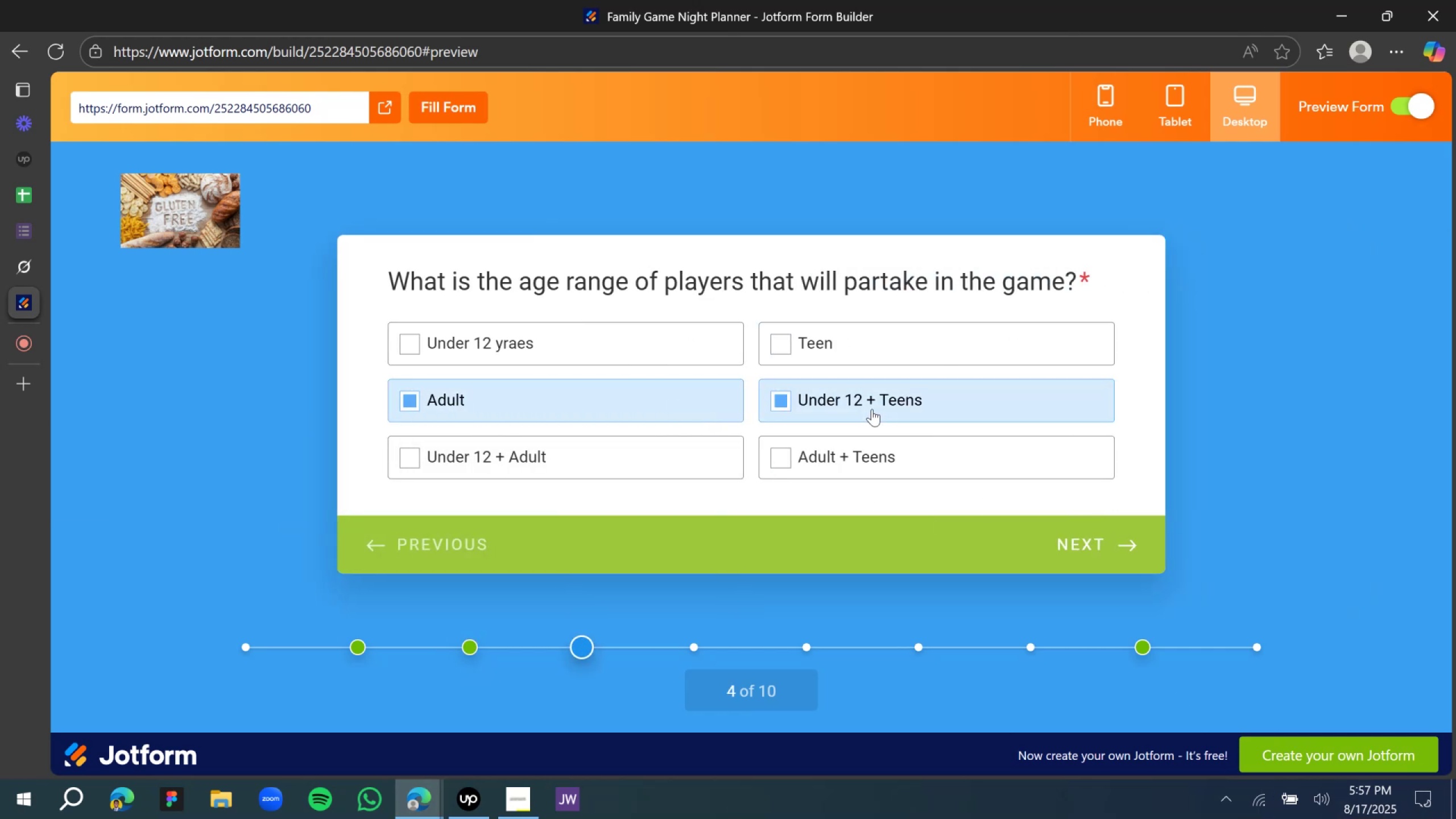 
left_click([872, 409])
 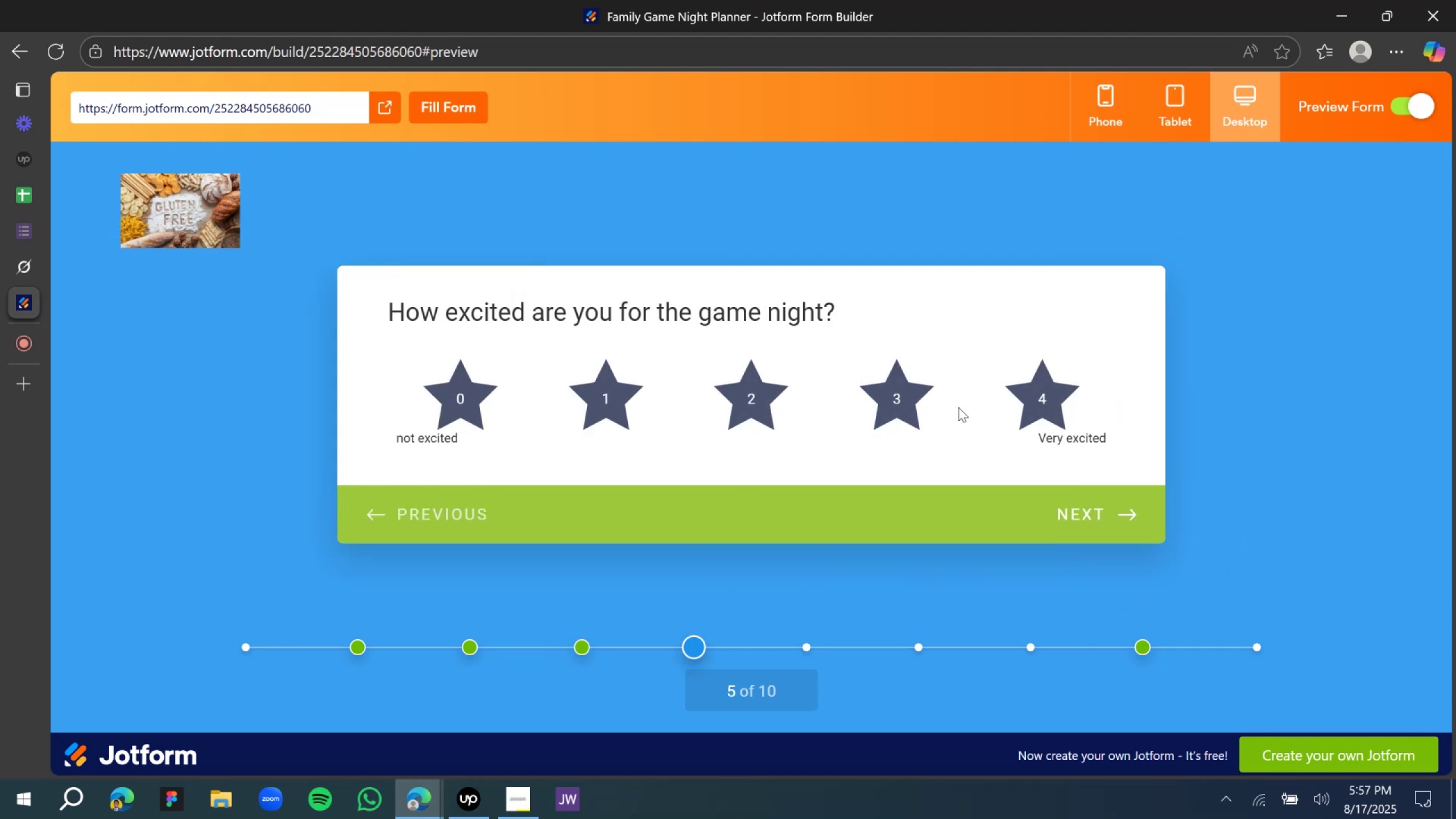 
left_click([1041, 412])
 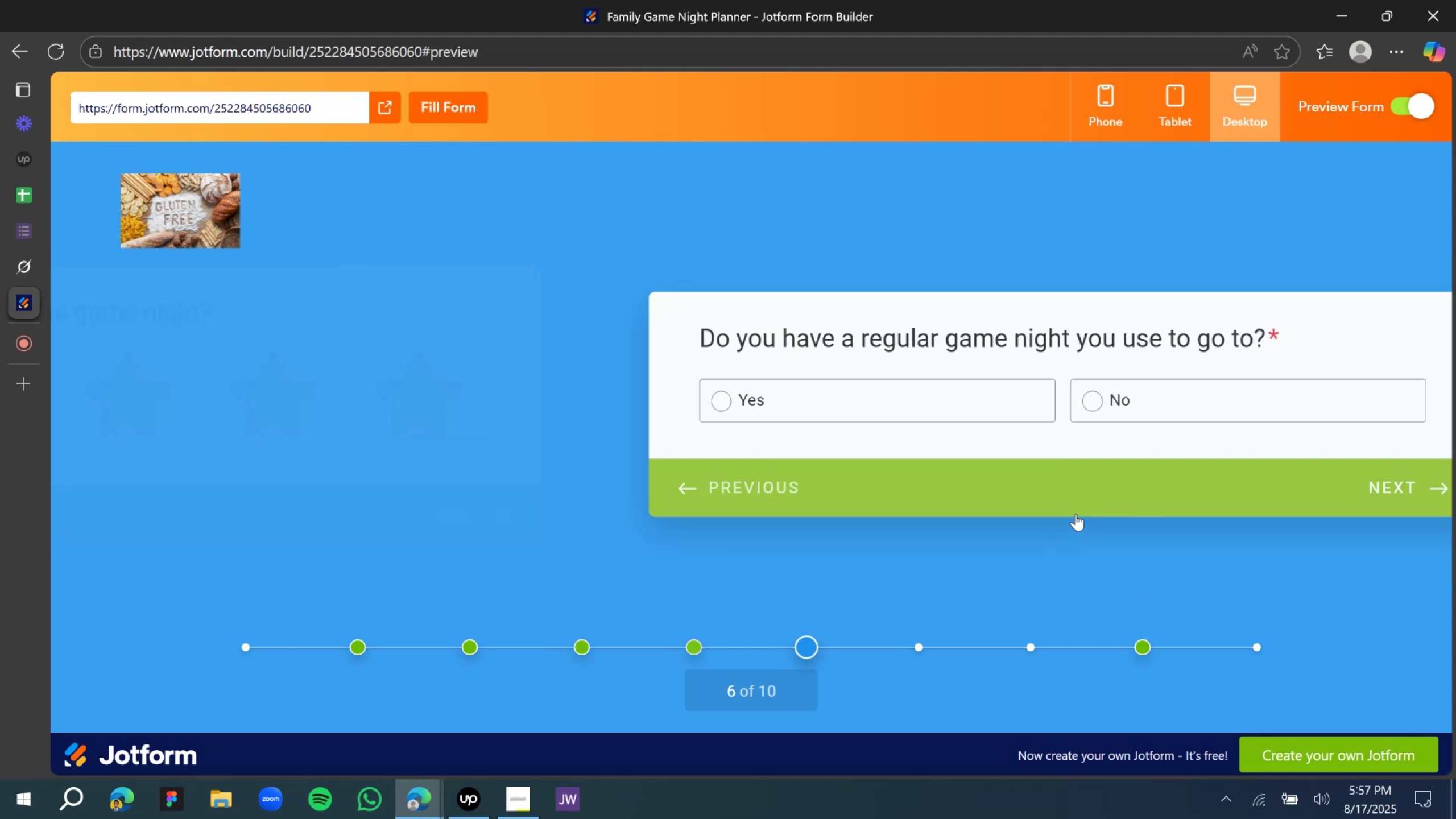 
left_click([1076, 514])
 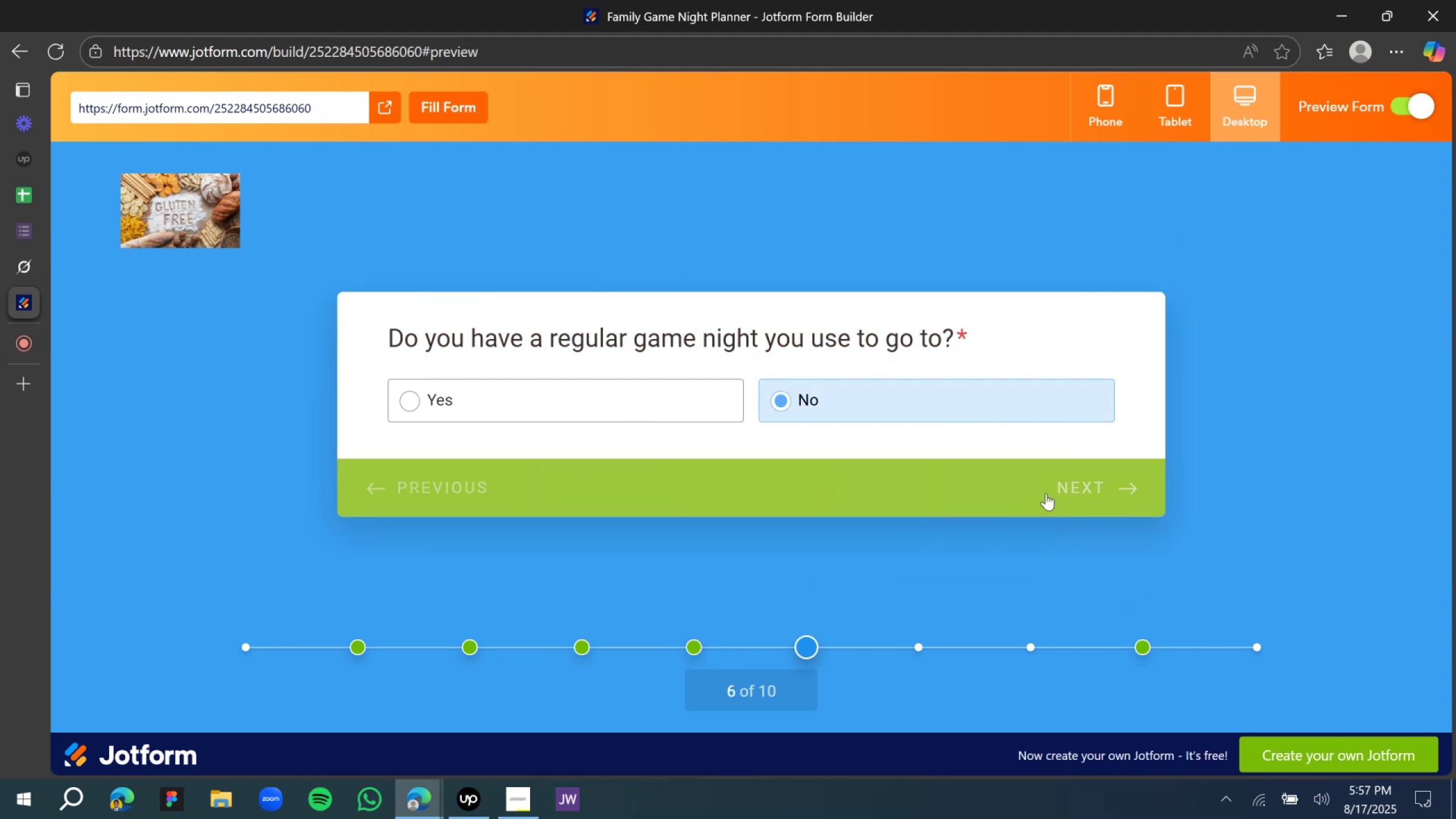 
left_click([1073, 486])
 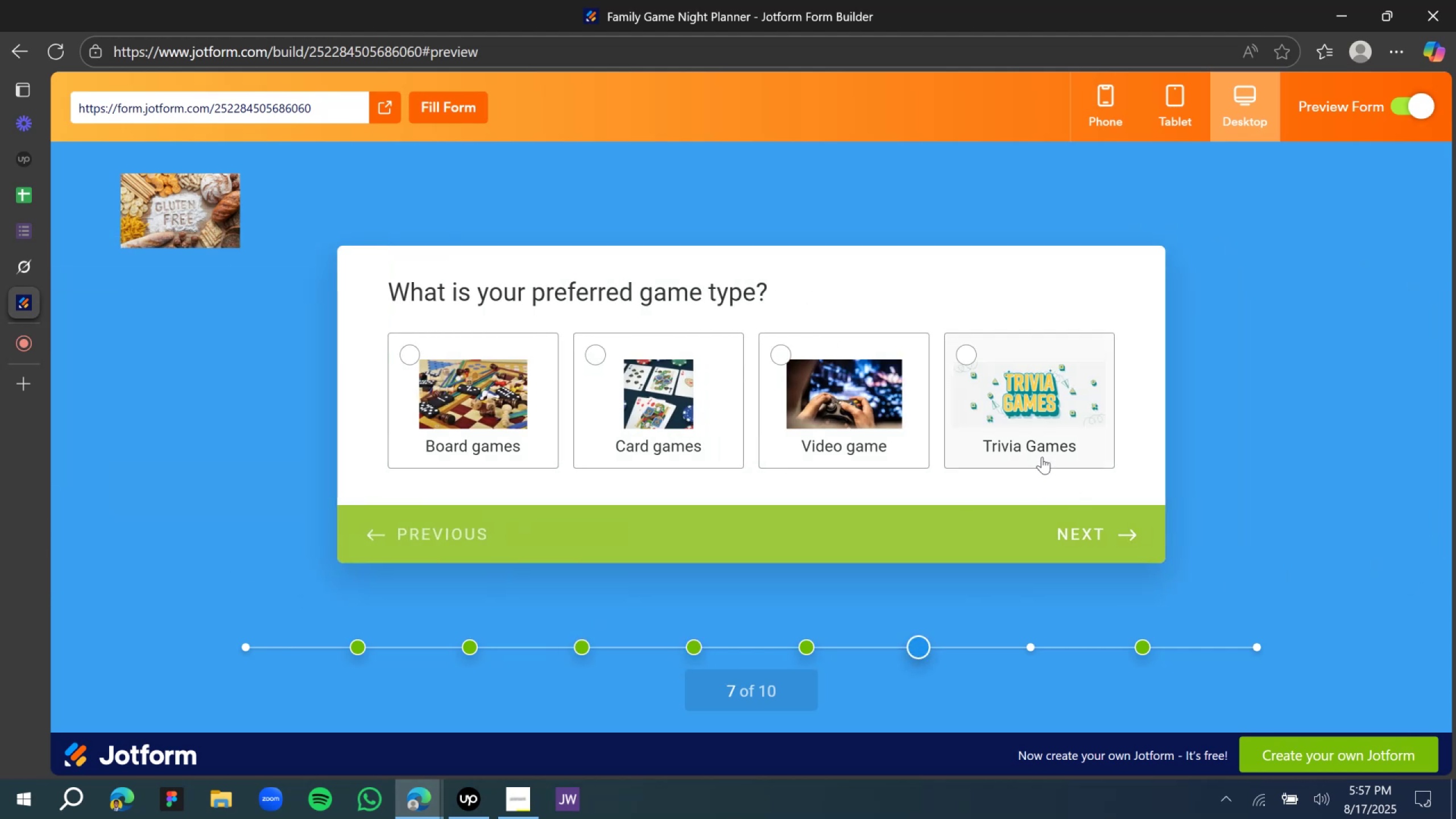 
left_click([1038, 453])
 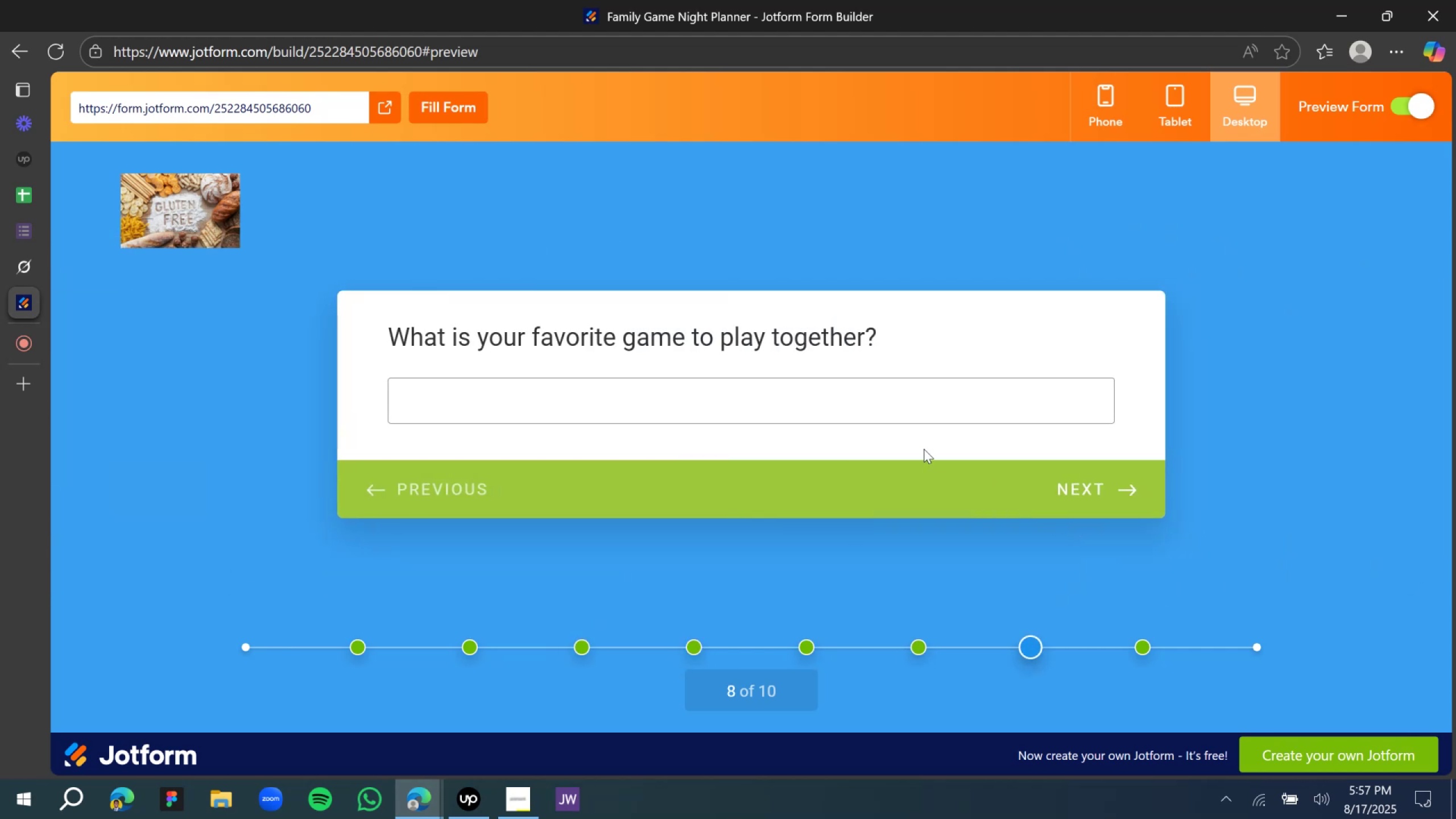 
left_click([861, 407])
 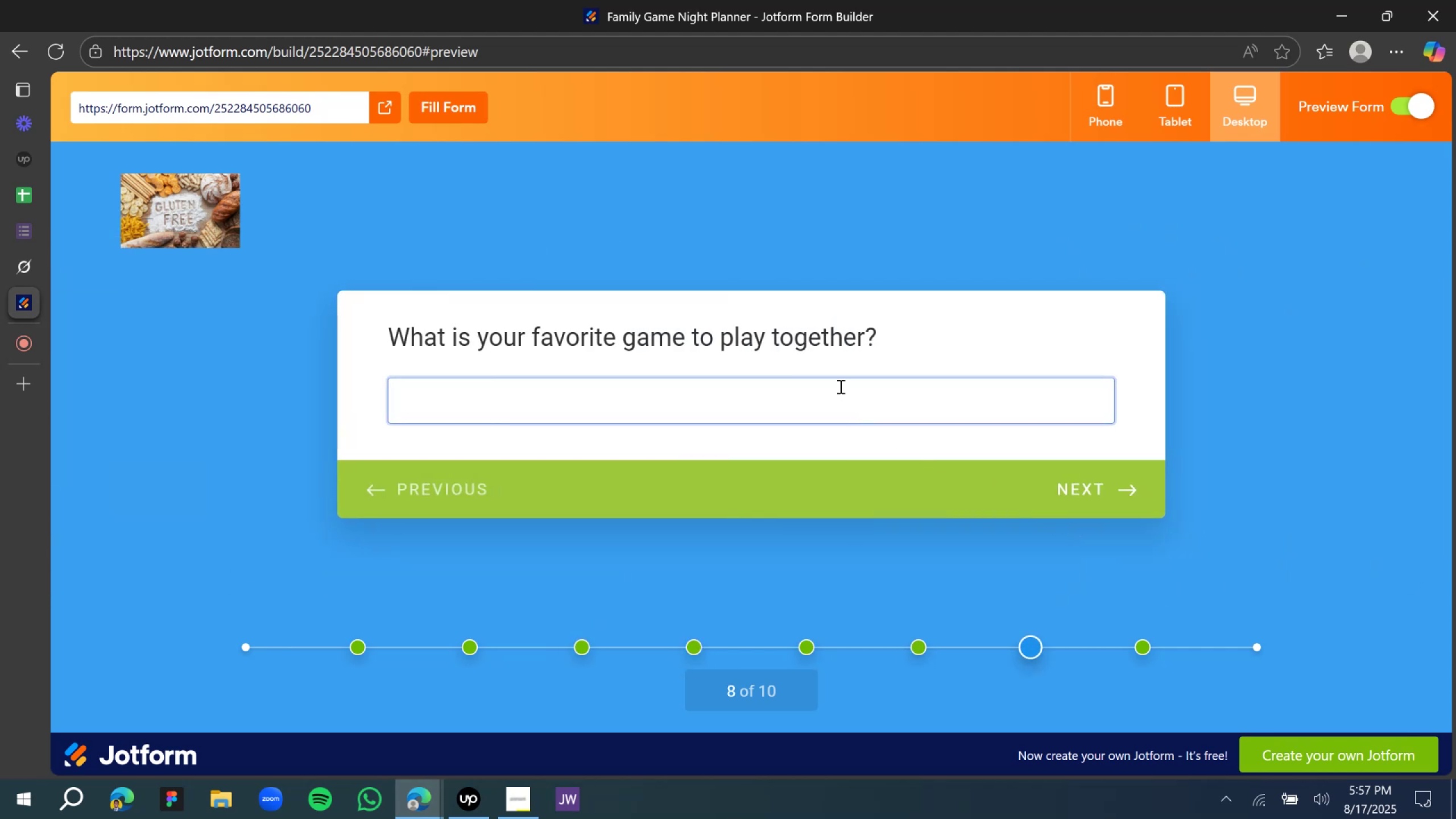 
type(jumbo)
 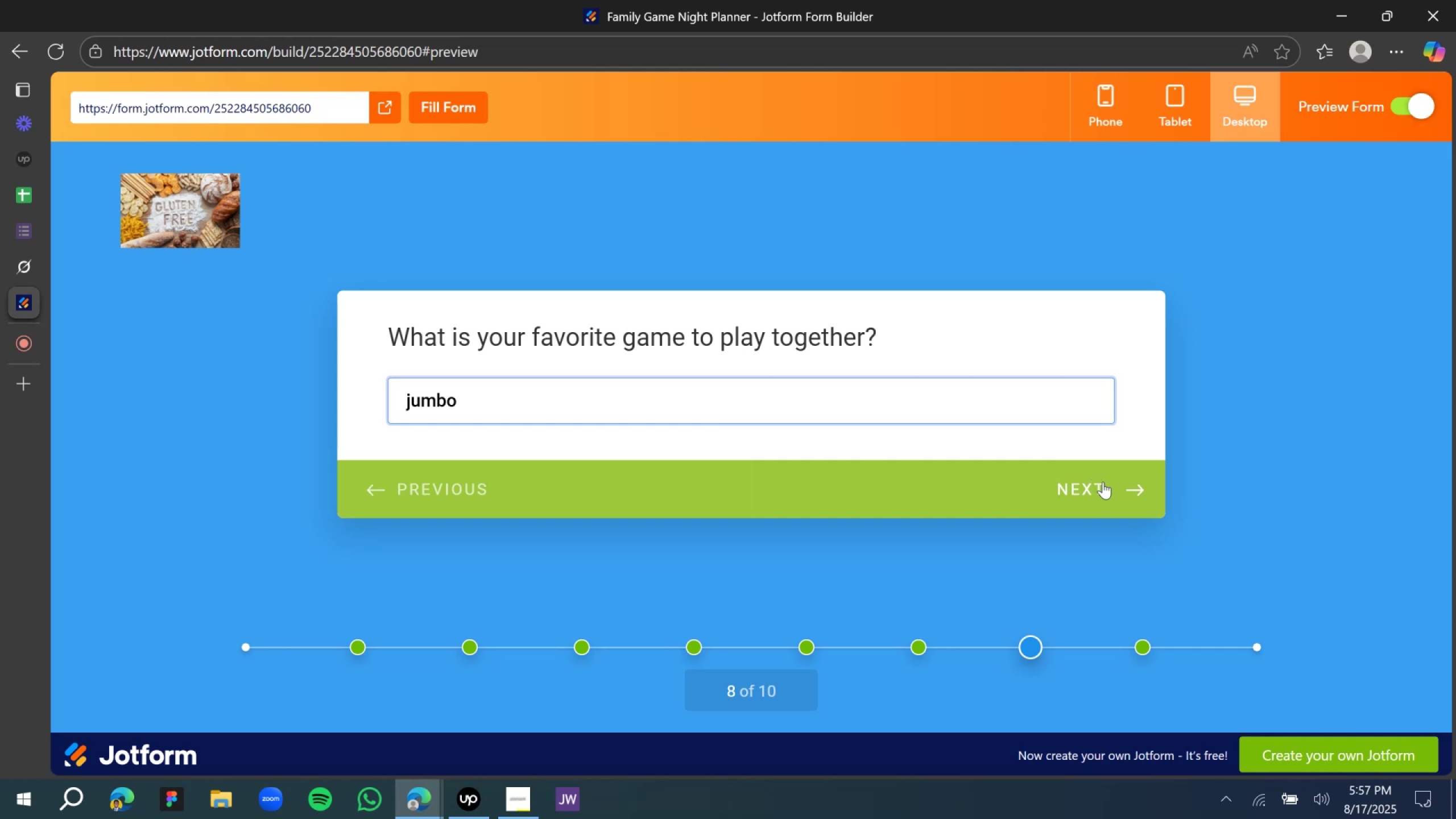 
left_click([1098, 487])
 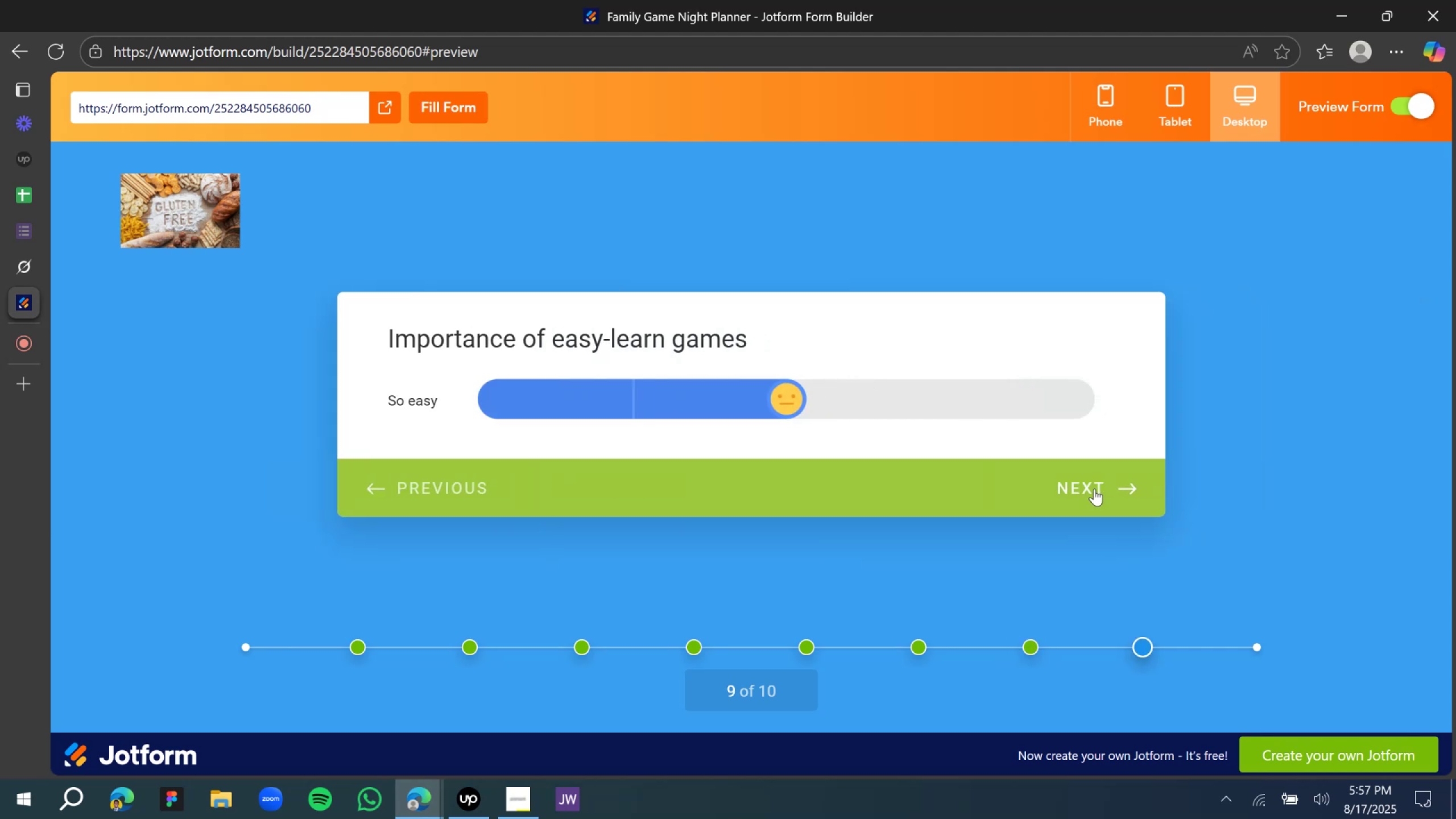 
wait(8.88)
 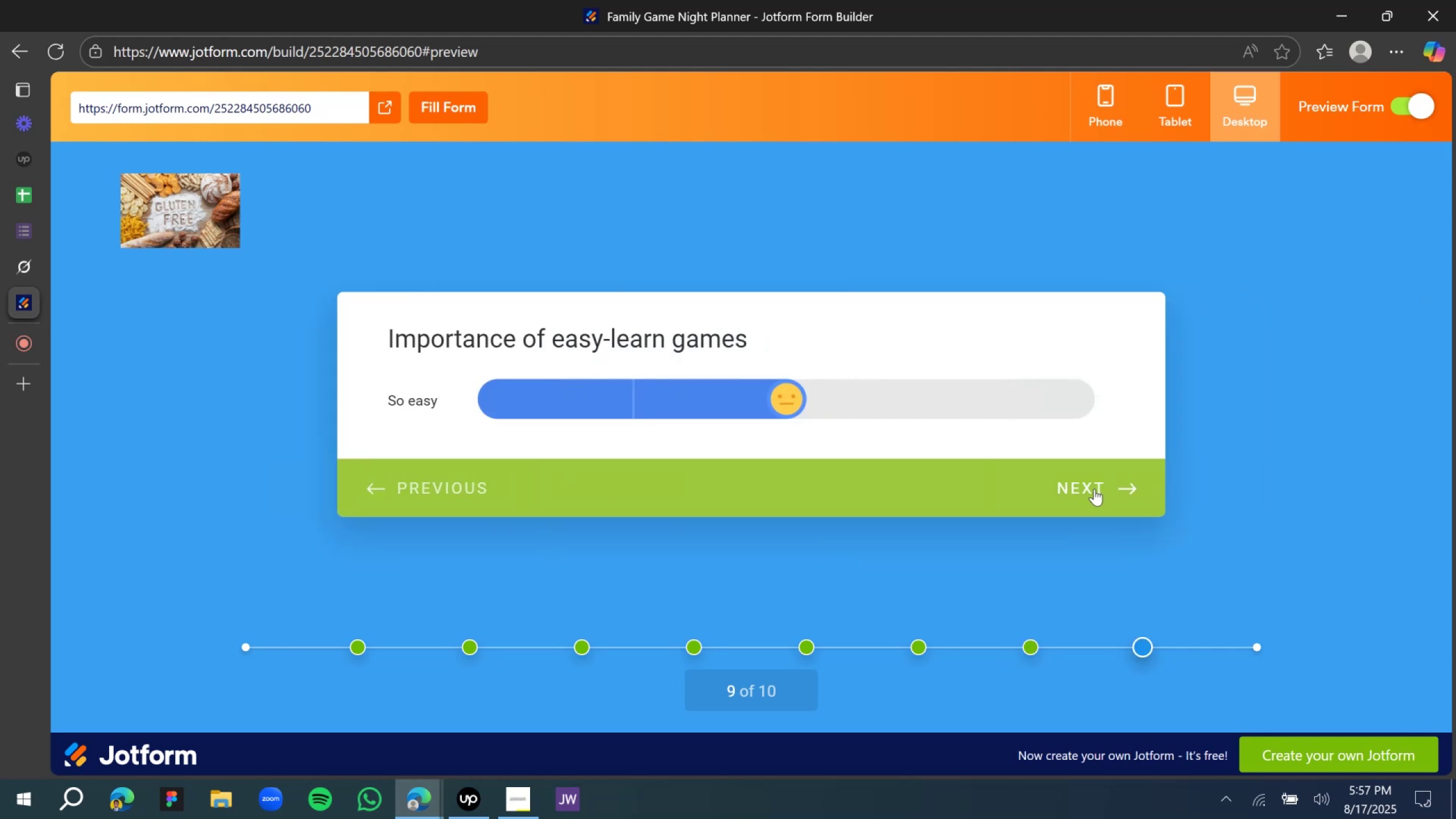 
left_click_drag(start_coordinate=[785, 398], to_coordinate=[495, 419])
 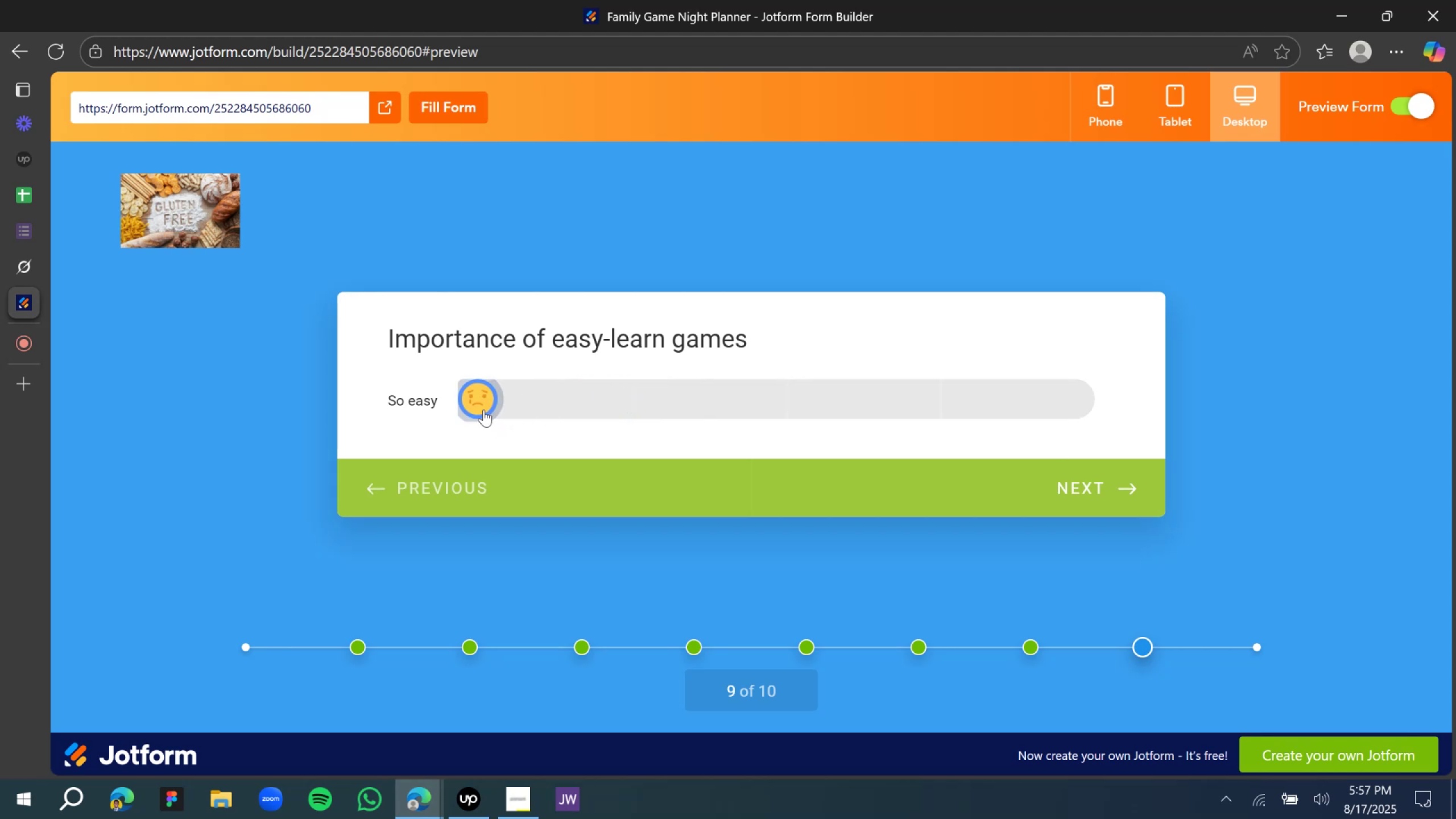 
left_click_drag(start_coordinate=[483, 410], to_coordinate=[1101, 442])
 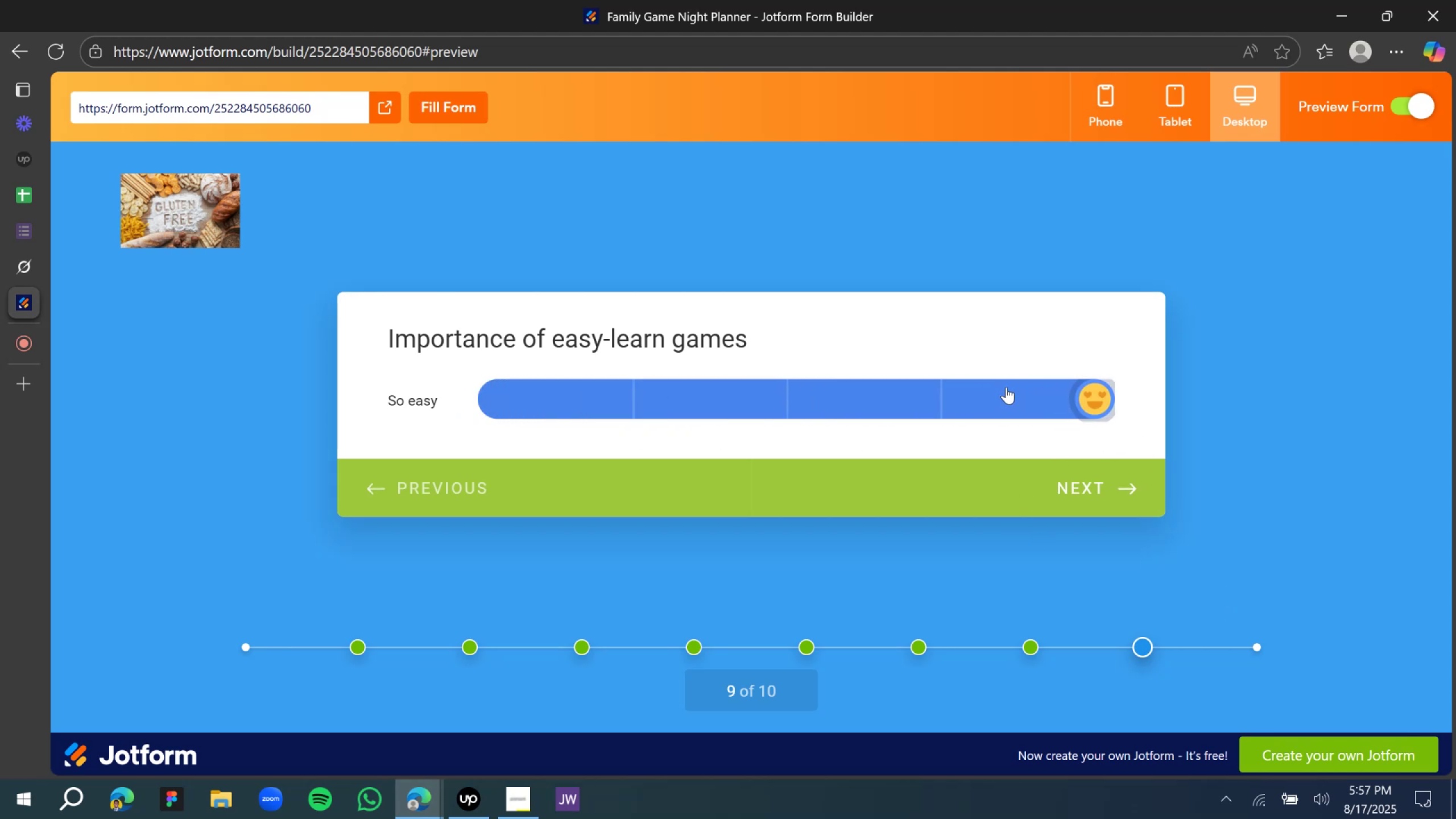 
wait(5.07)
 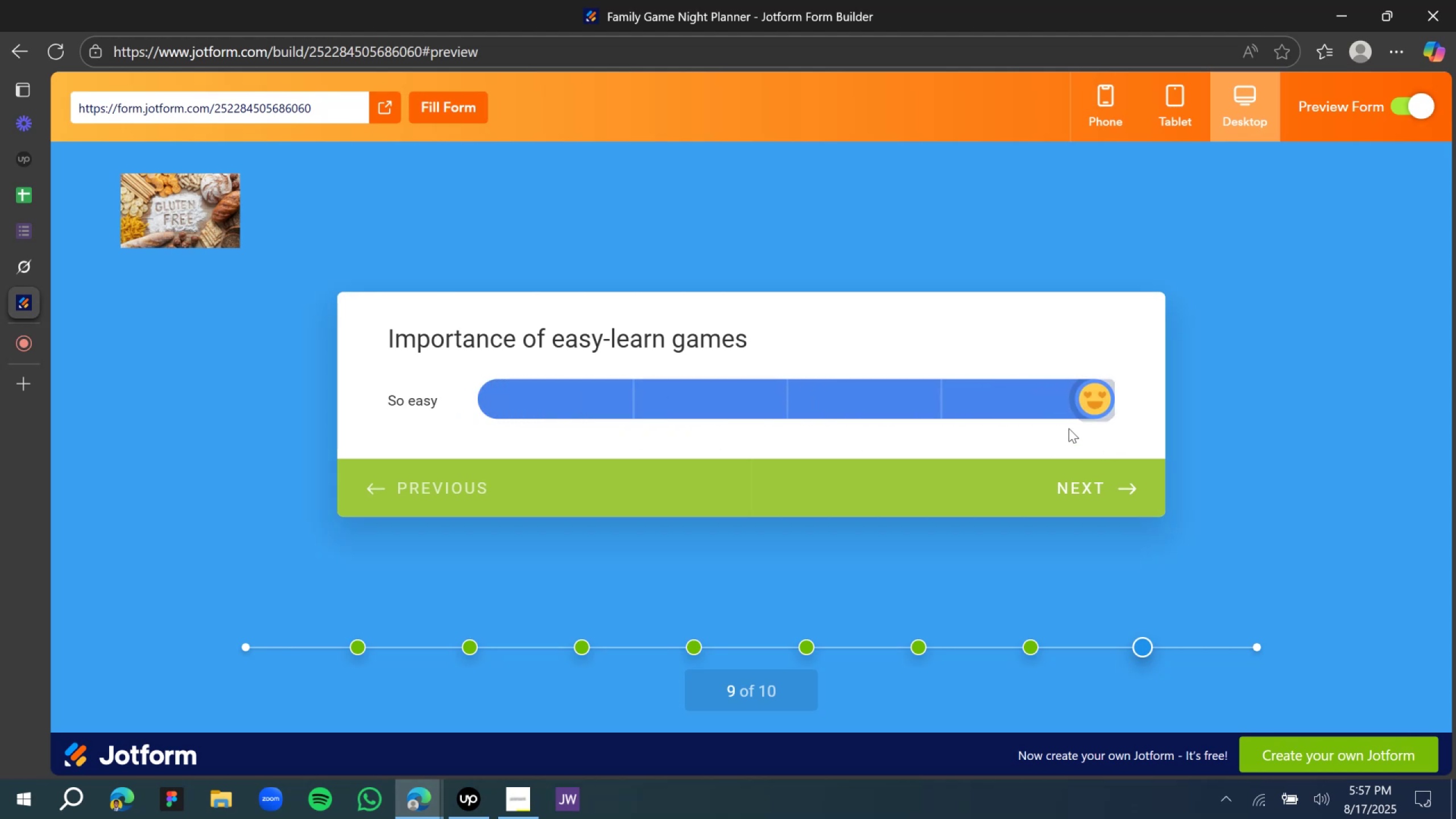 
left_click([1089, 487])
 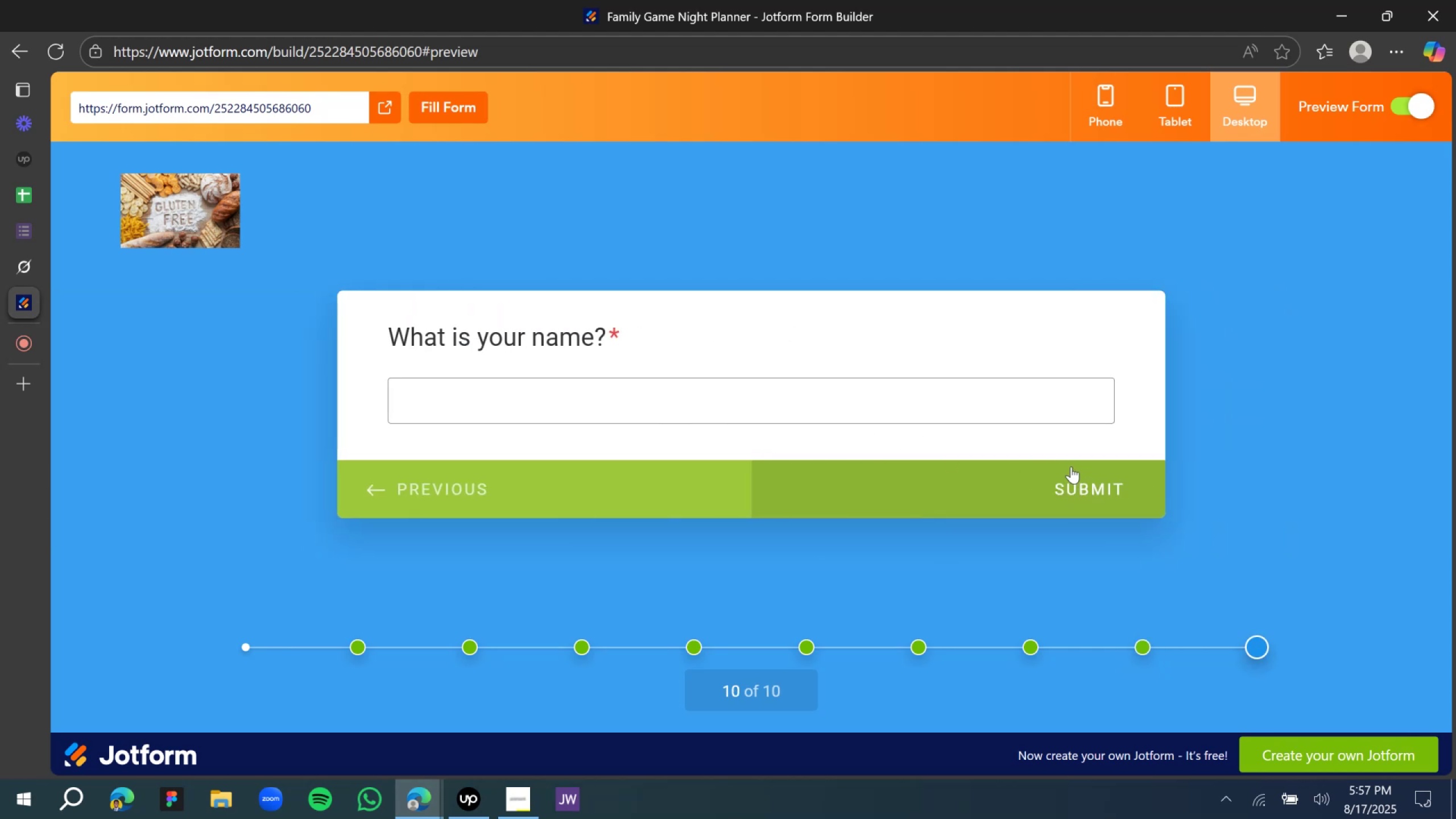 
mouse_move([63, 290])
 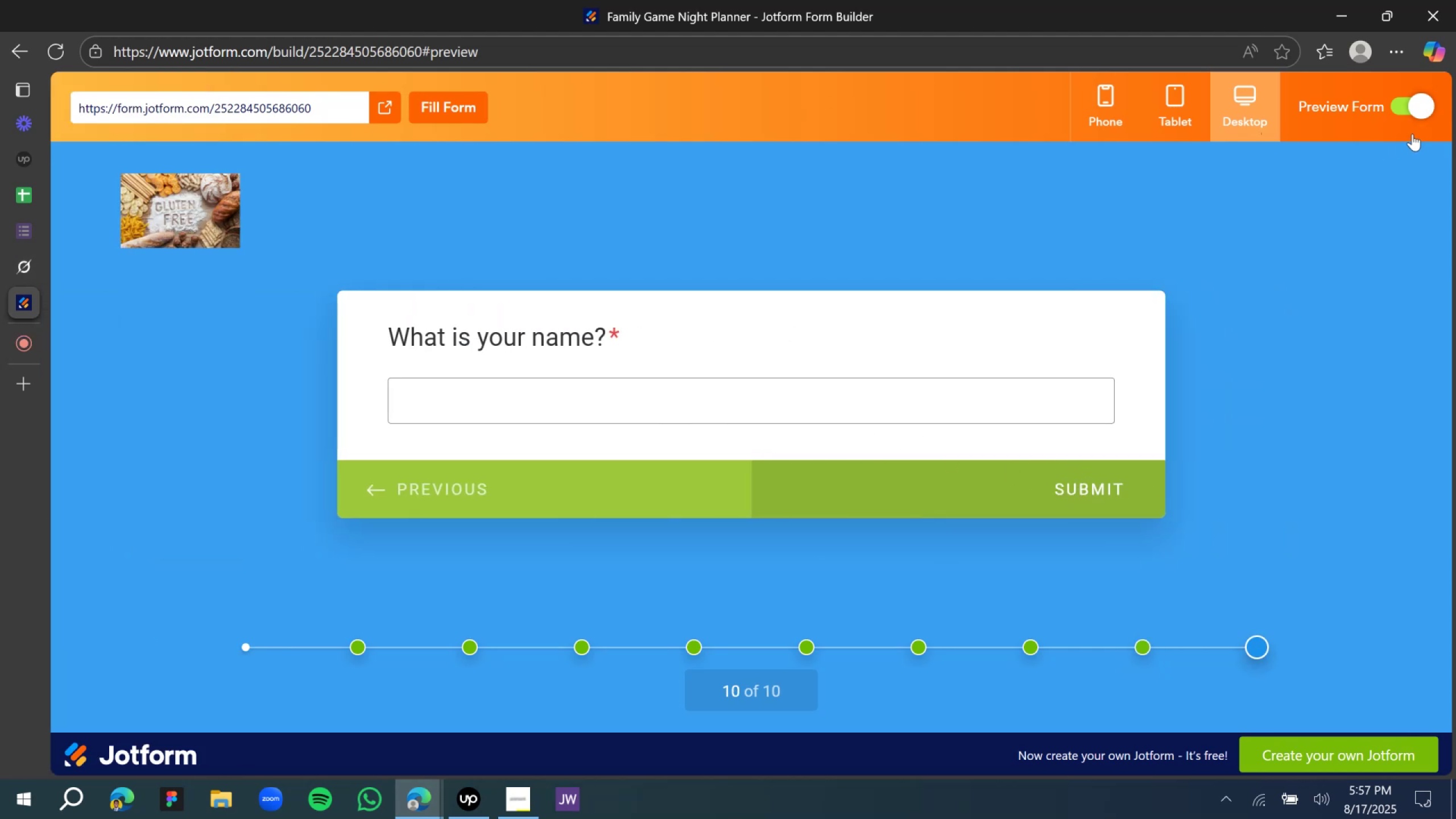 
left_click([1421, 113])
 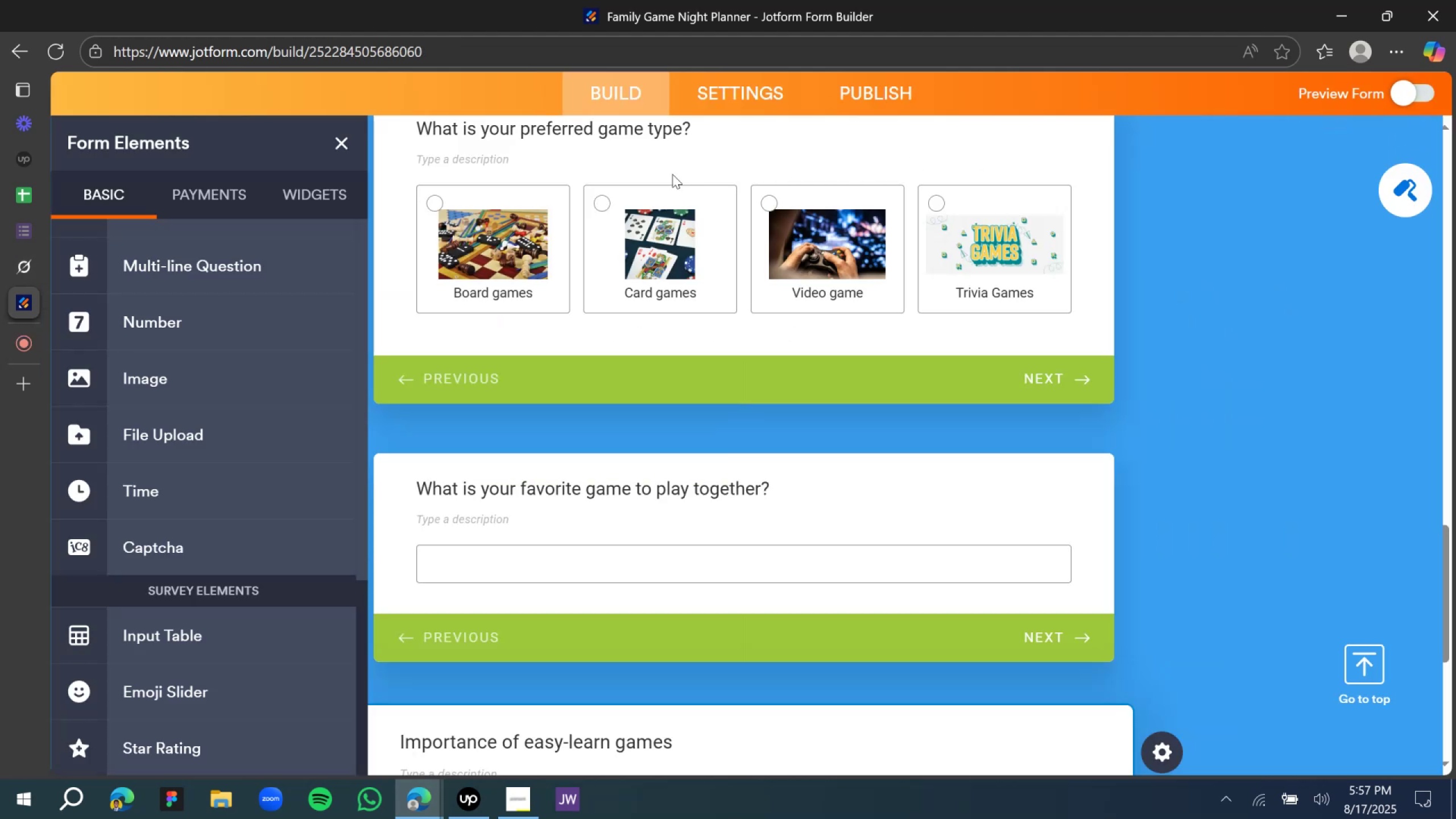 
scroll: coordinate [833, 548], scroll_direction: up, amount: 19.0
 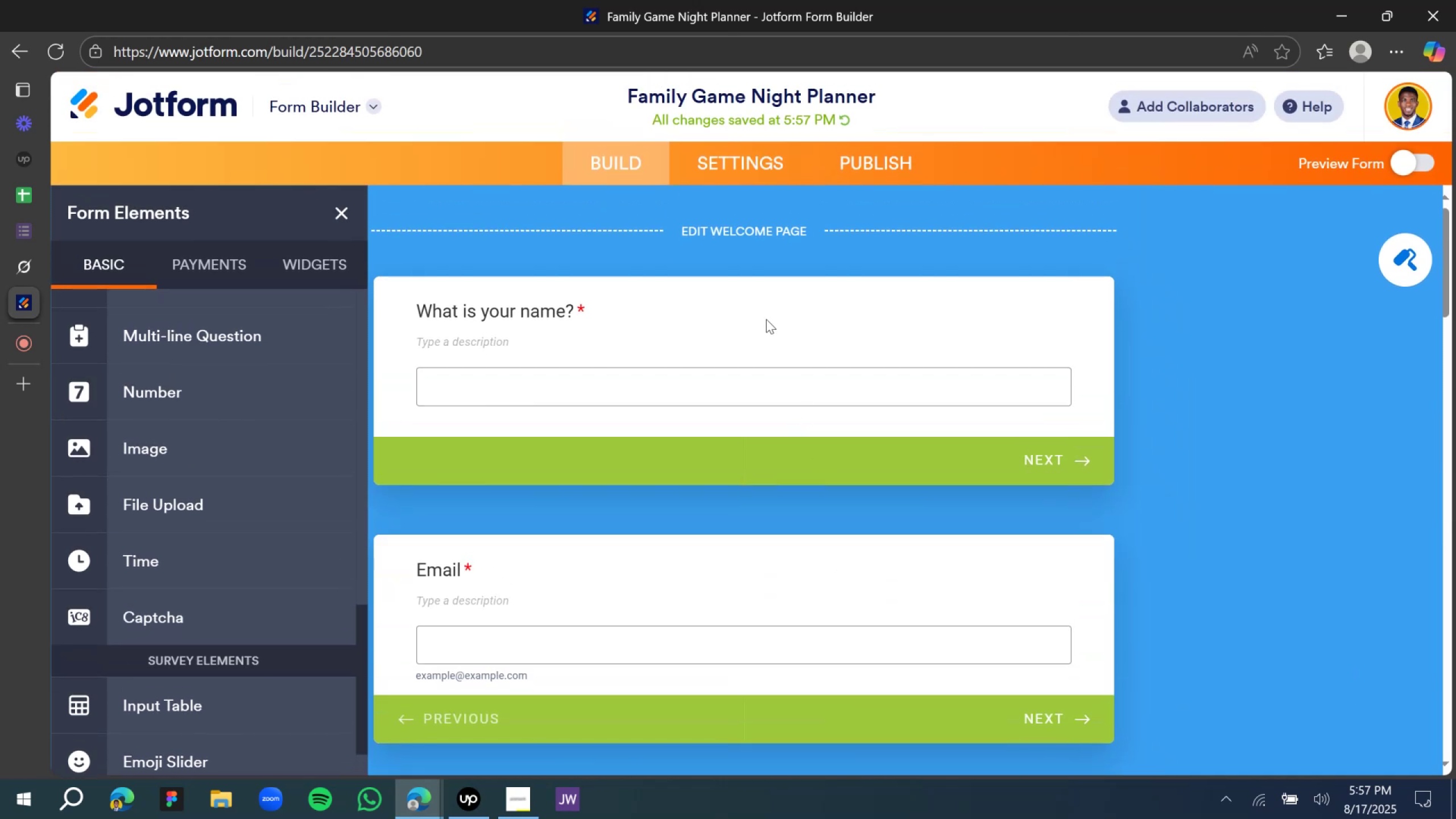 
left_click([765, 318])
 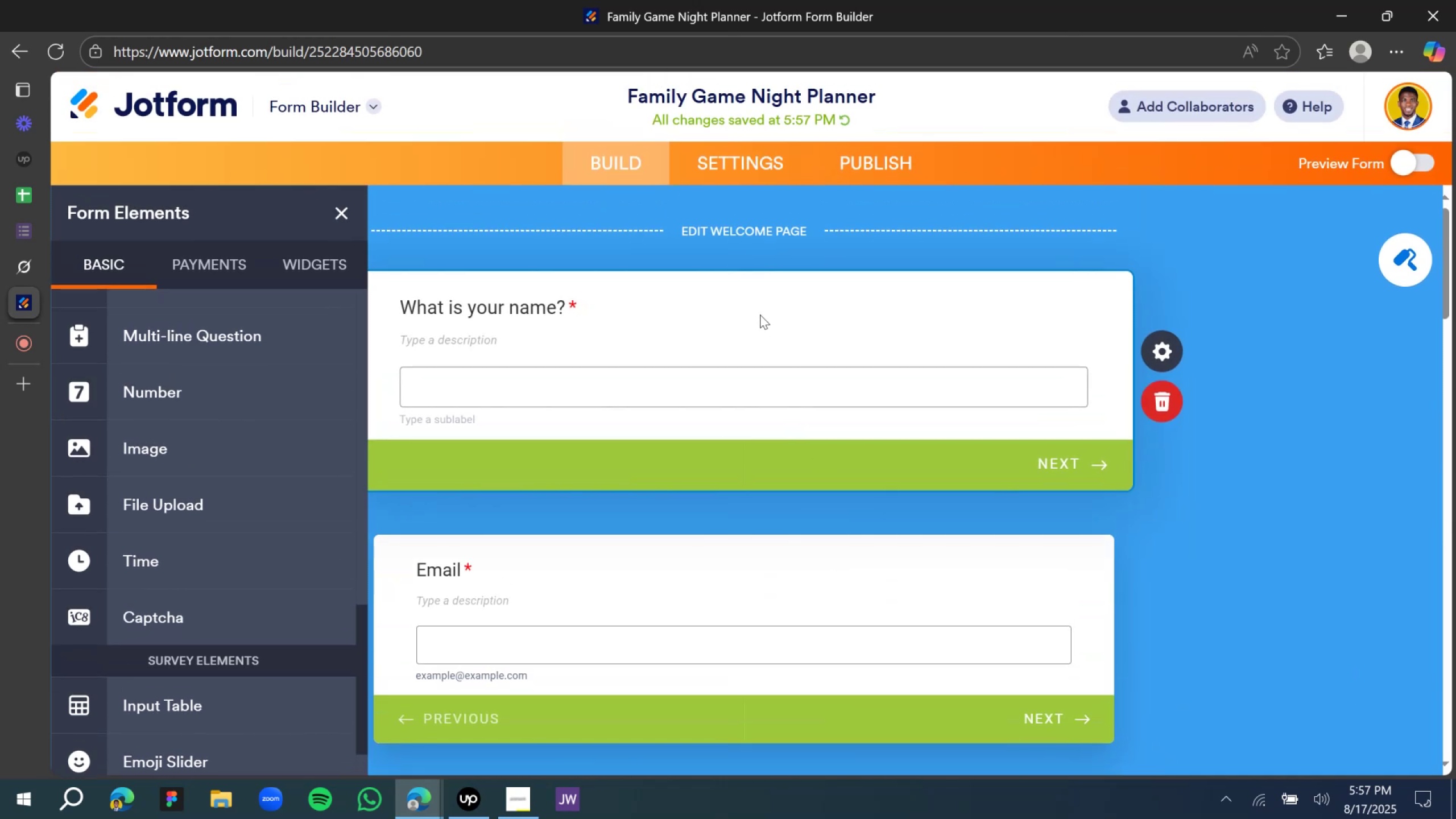 
scroll: coordinate [760, 315], scroll_direction: up, amount: 4.0
 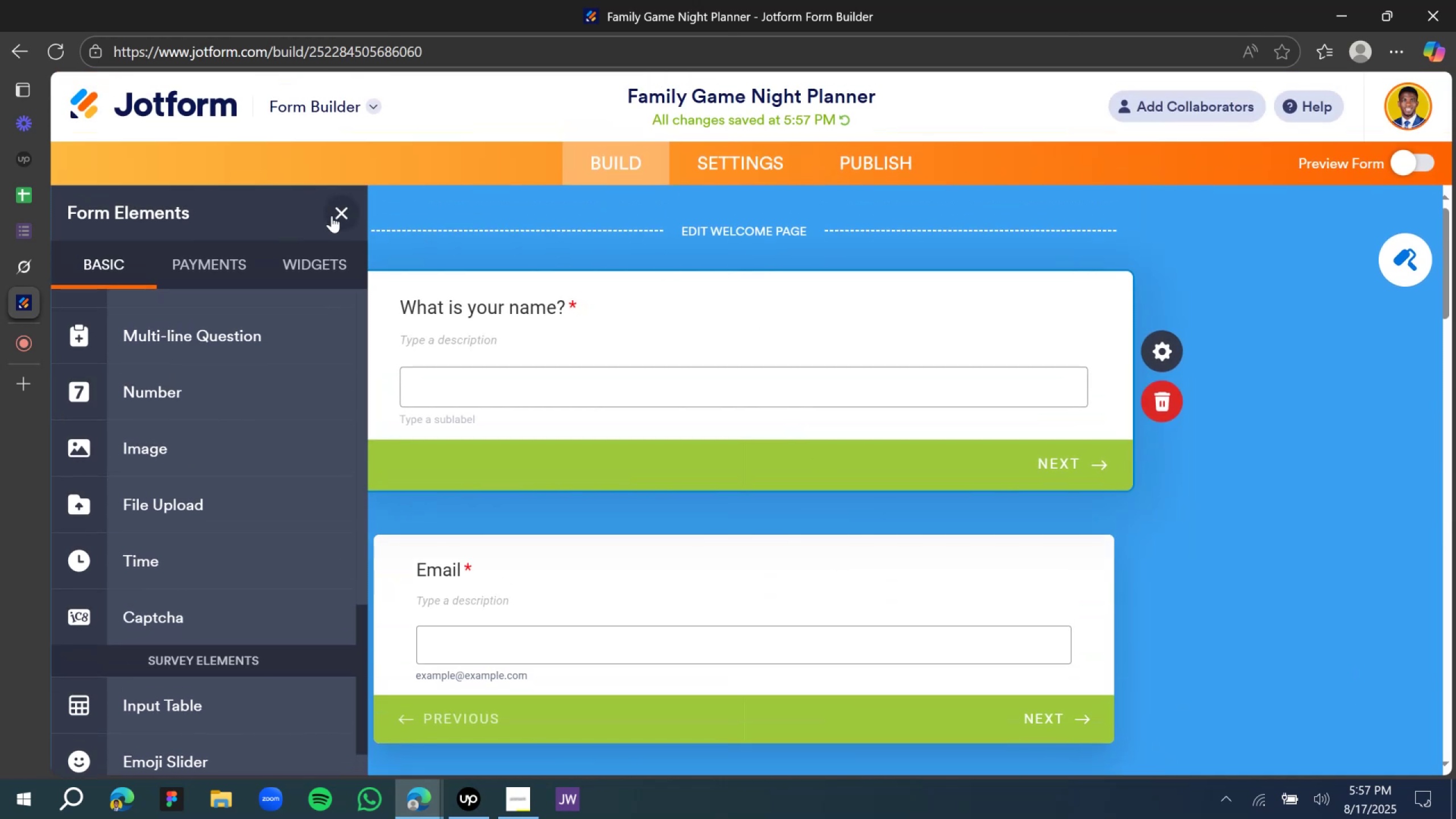 
left_click([342, 212])
 